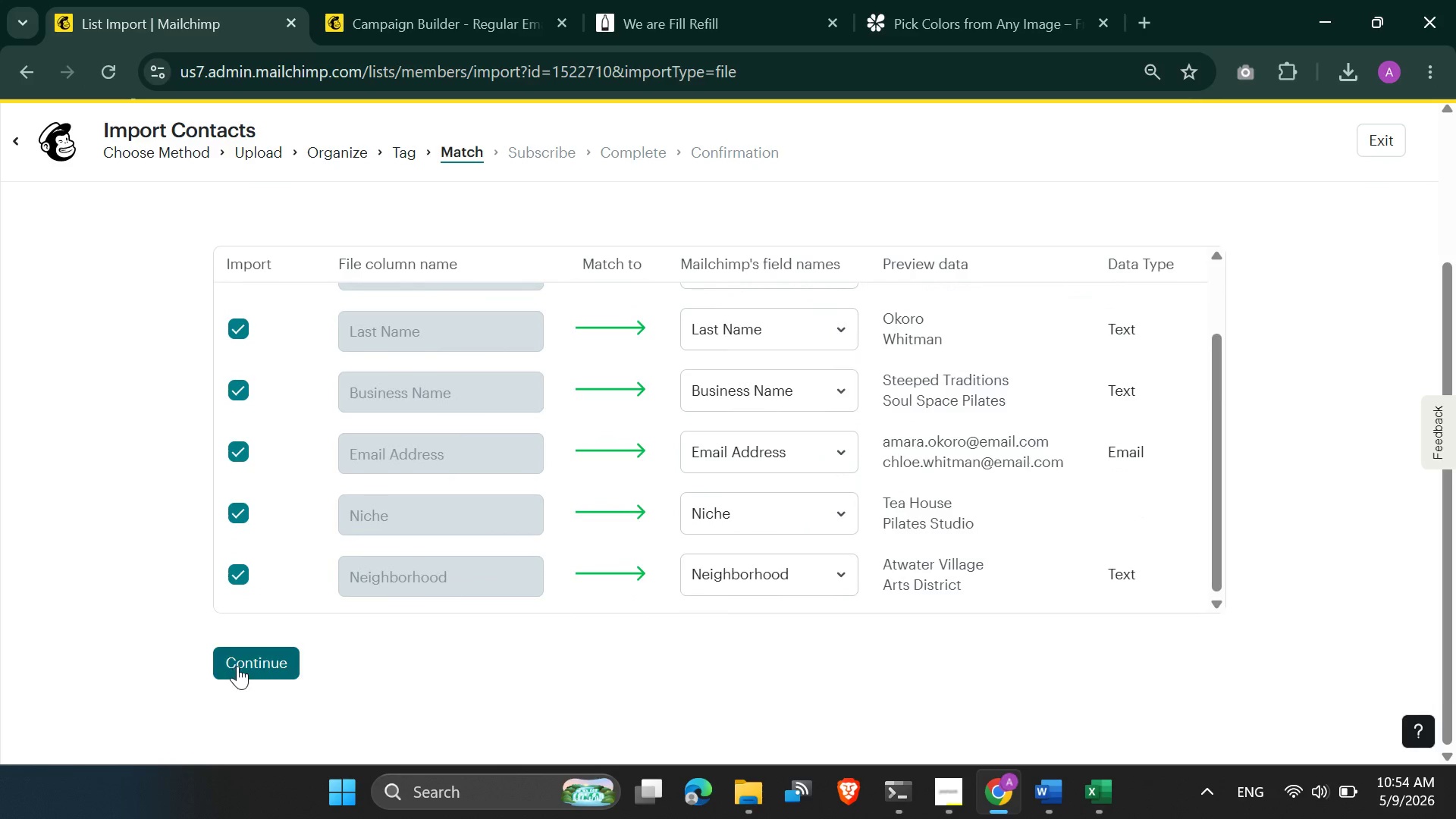 
left_click([237, 666])
 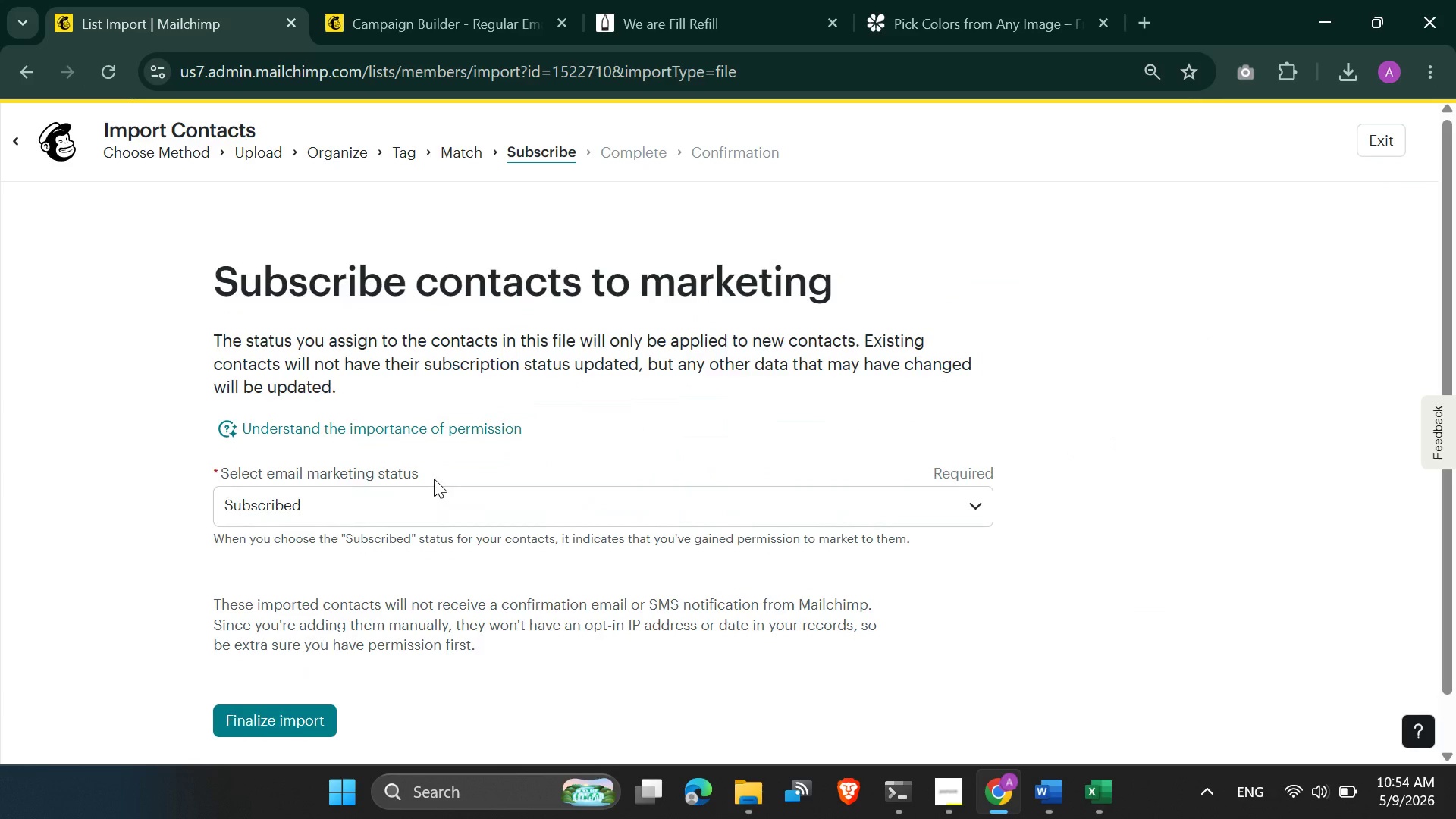 
scroll: coordinate [434, 479], scroll_direction: down, amount: 2.0
 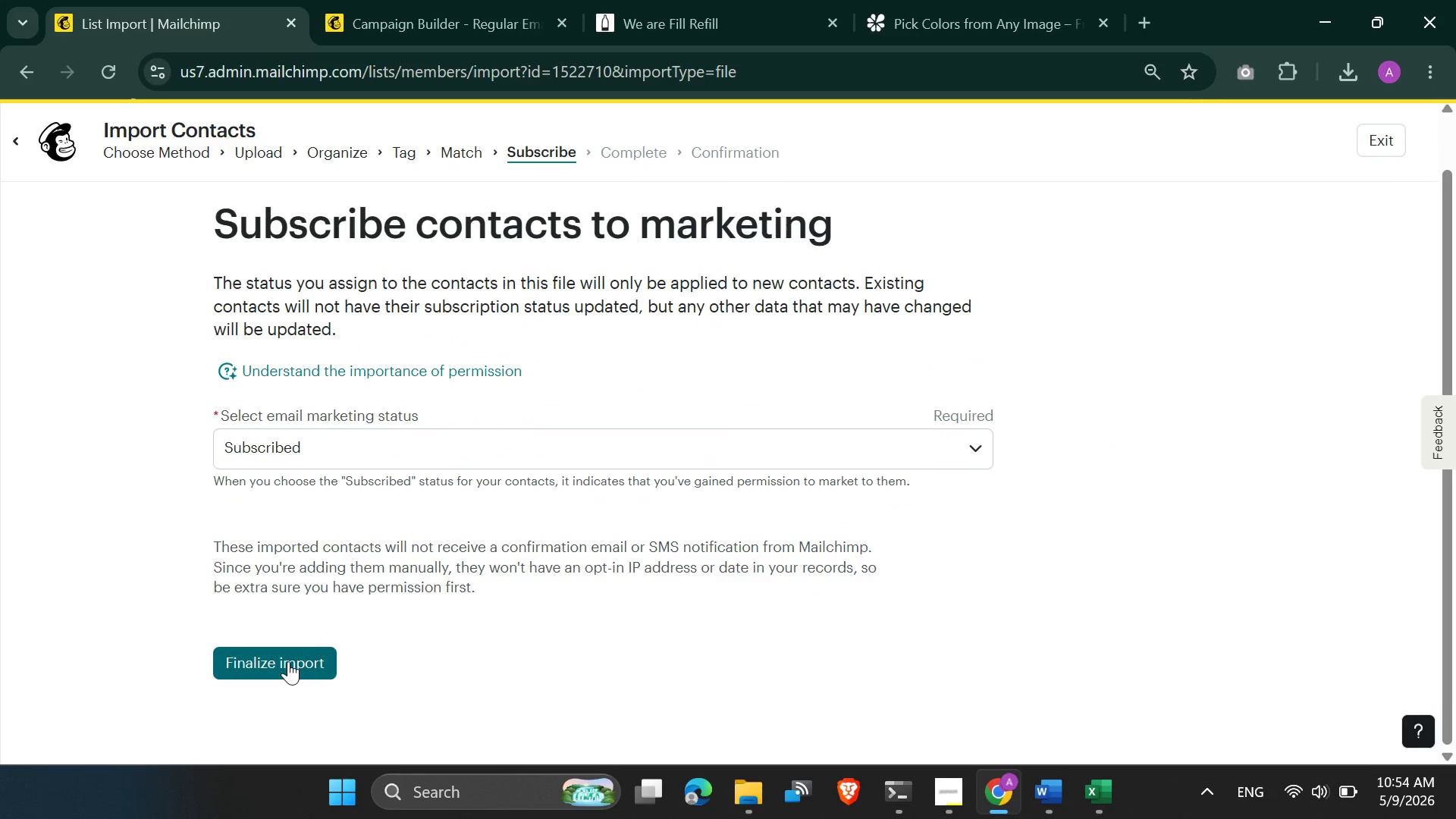 
left_click([288, 661])
 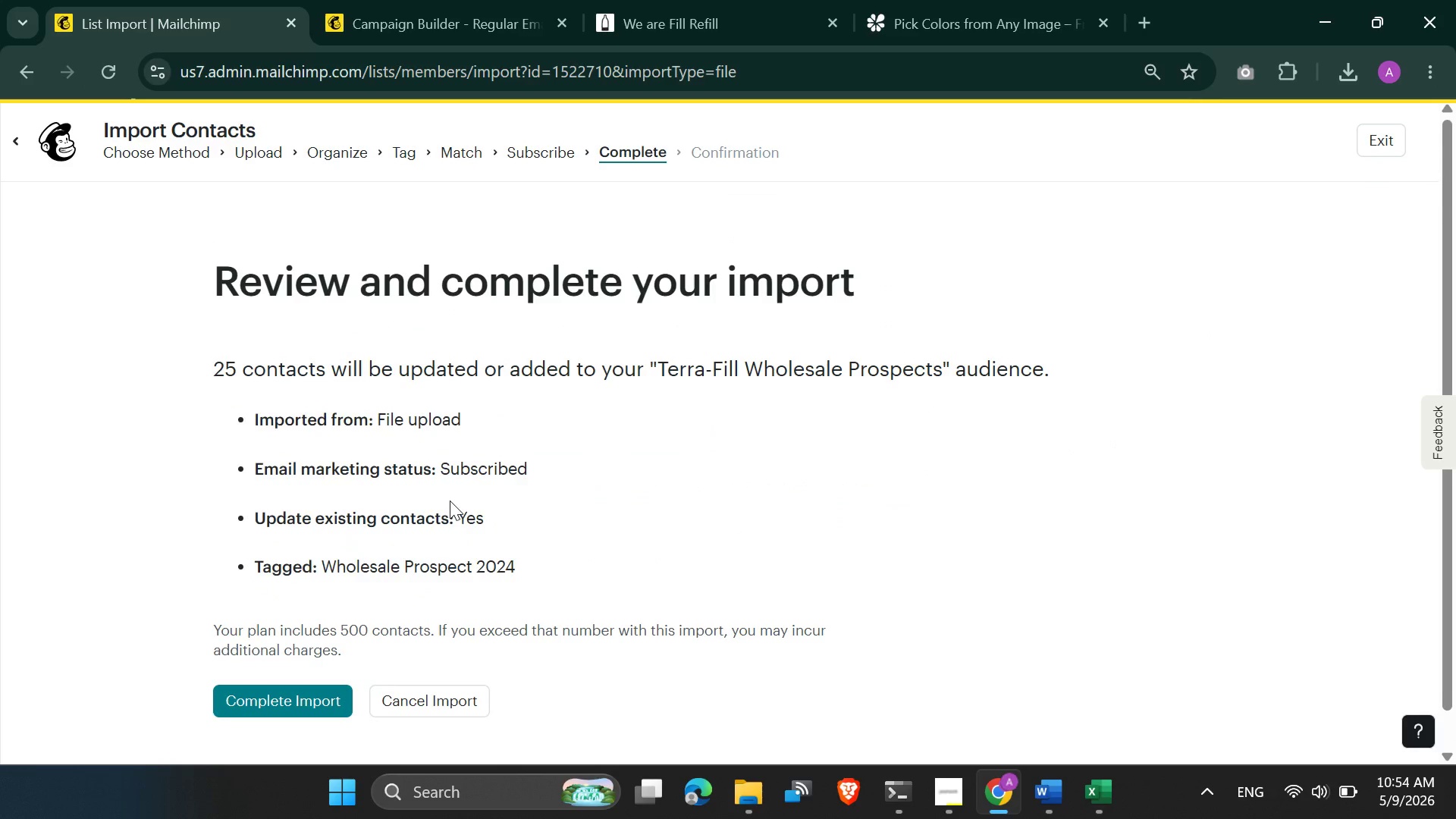 
scroll: coordinate [449, 493], scroll_direction: down, amount: 2.0
 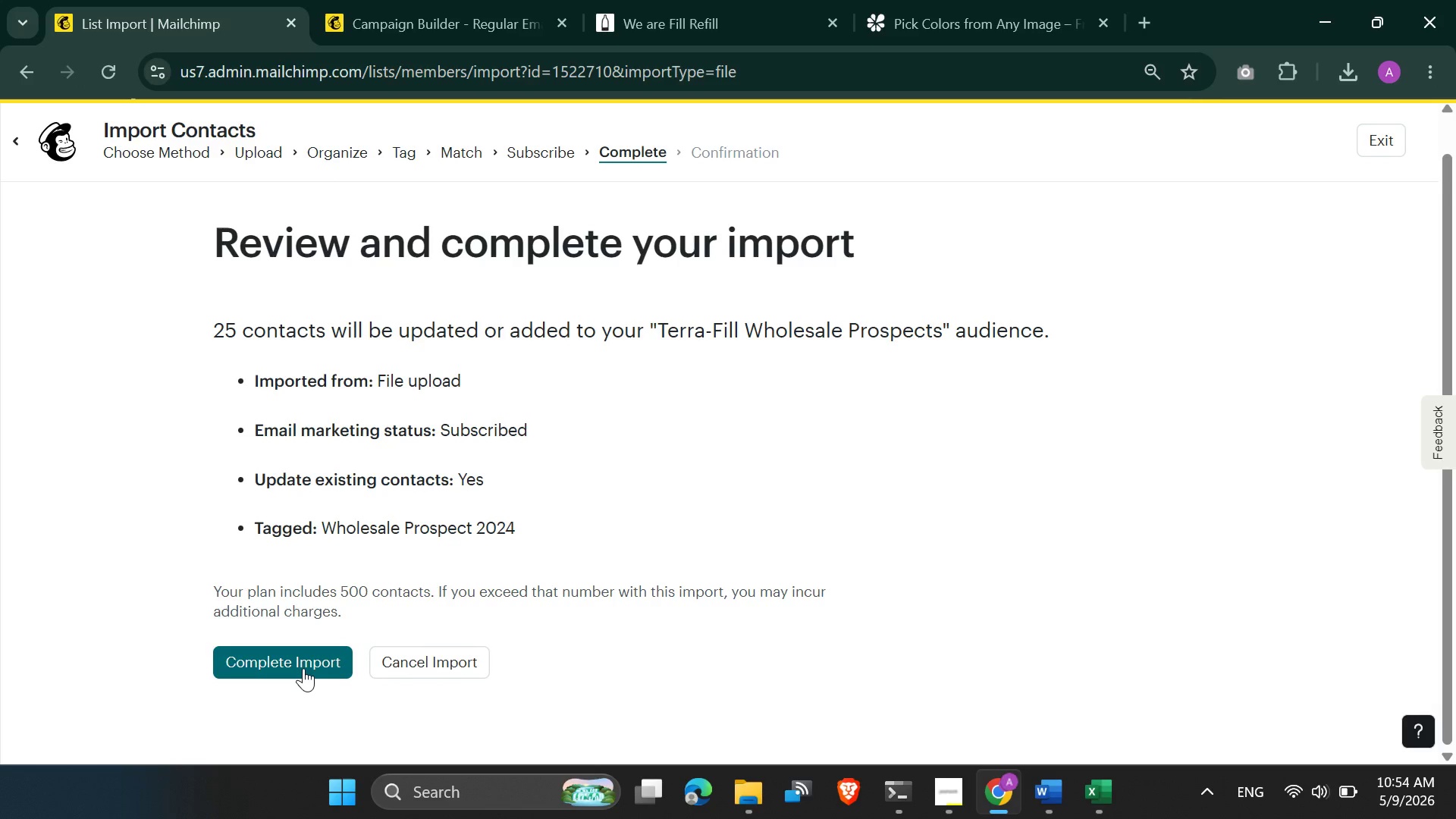 
left_click([303, 668])
 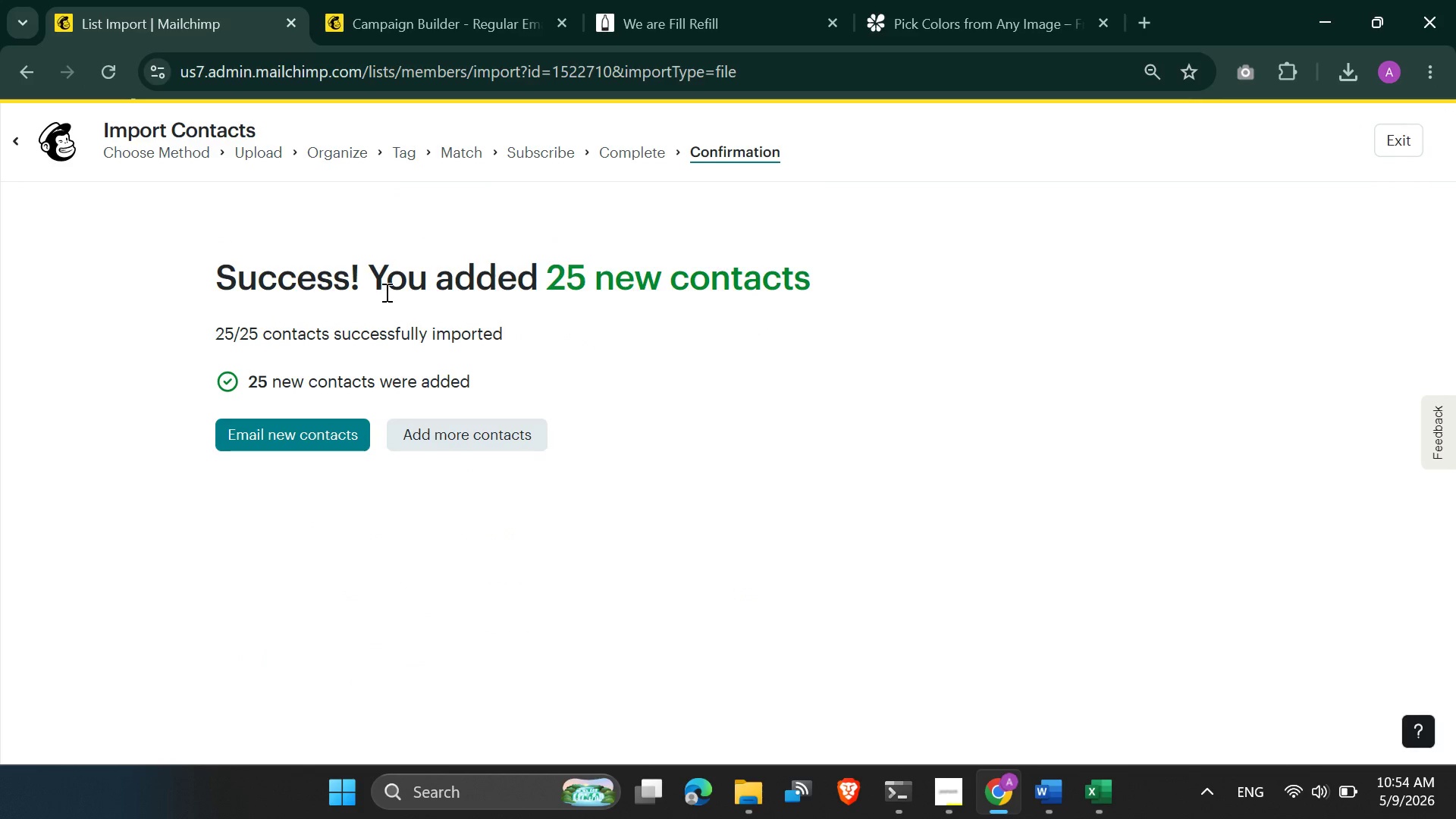 
wait(6.64)
 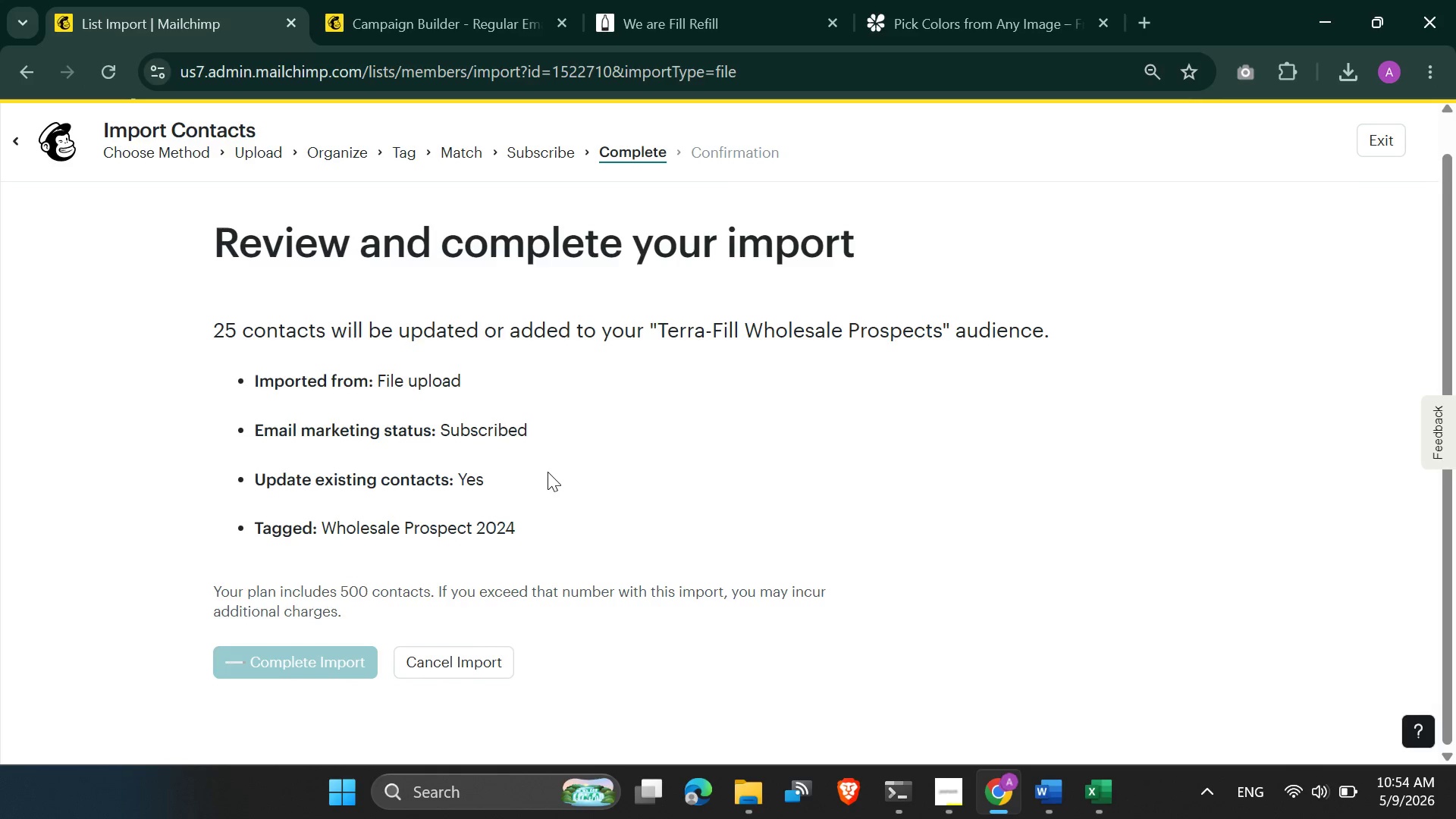 
left_click([1392, 142])
 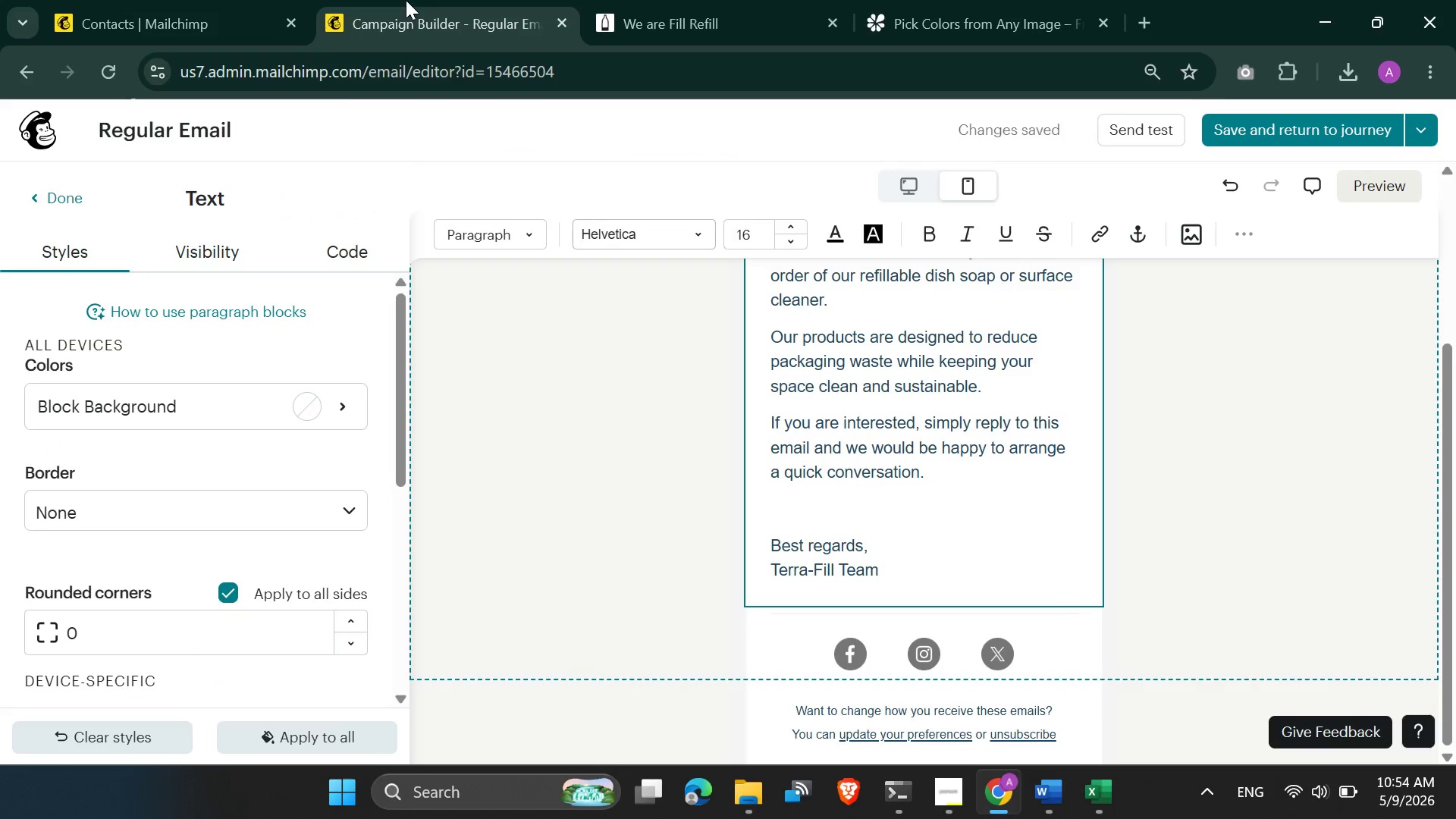 
wait(5.25)
 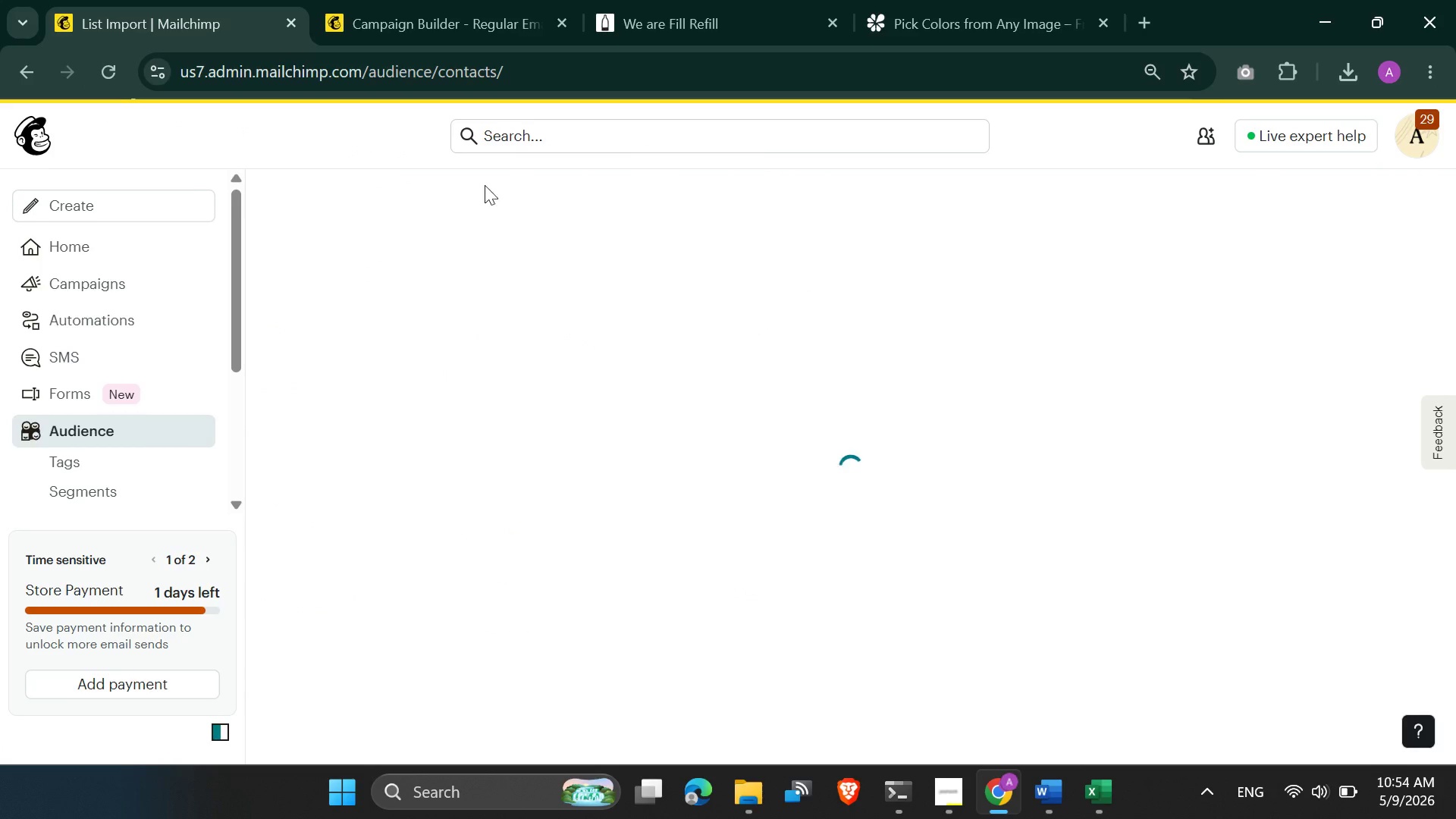 
scroll: coordinate [874, 442], scroll_direction: up, amount: 2.0
 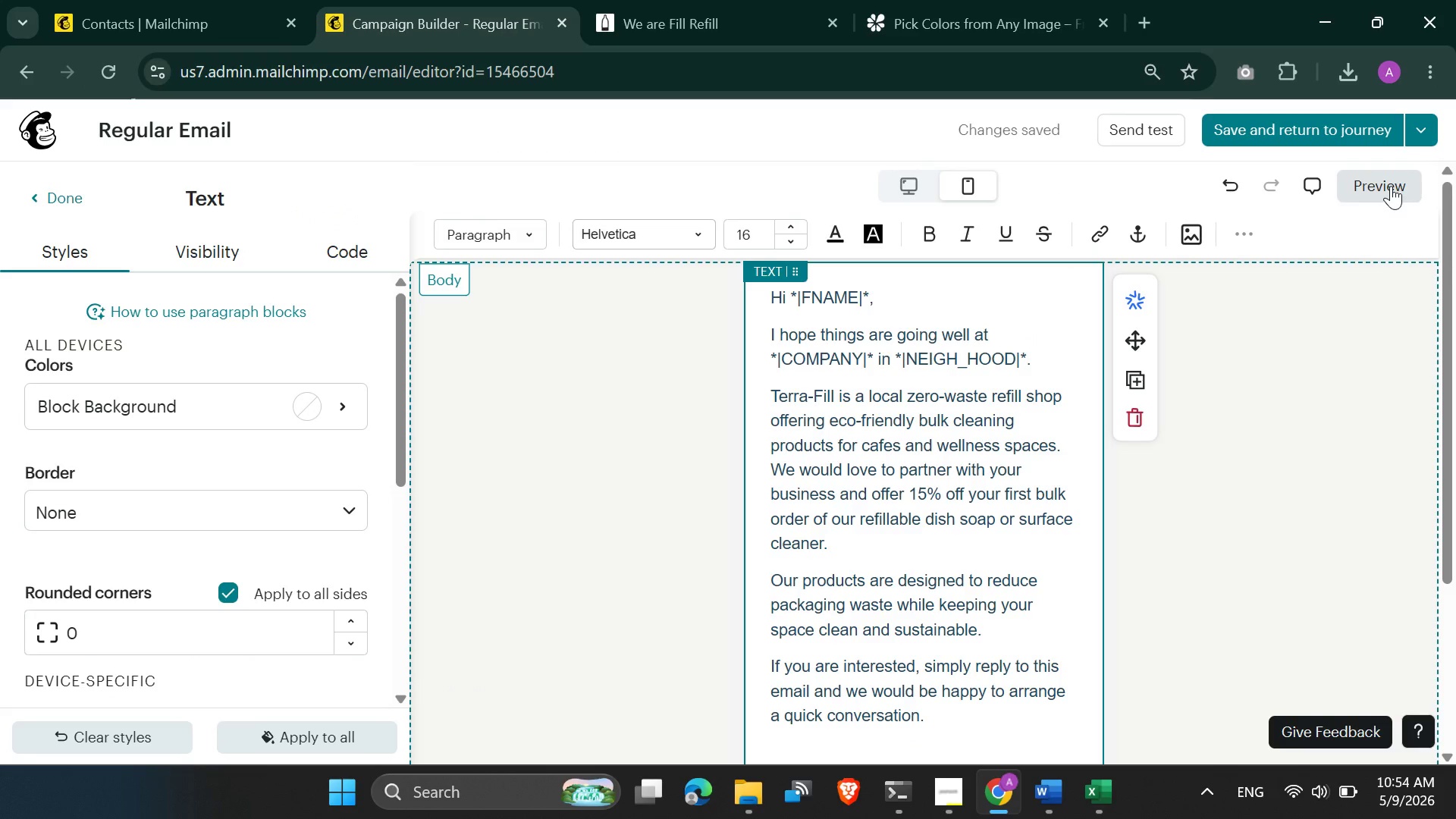 
left_click([1391, 186])
 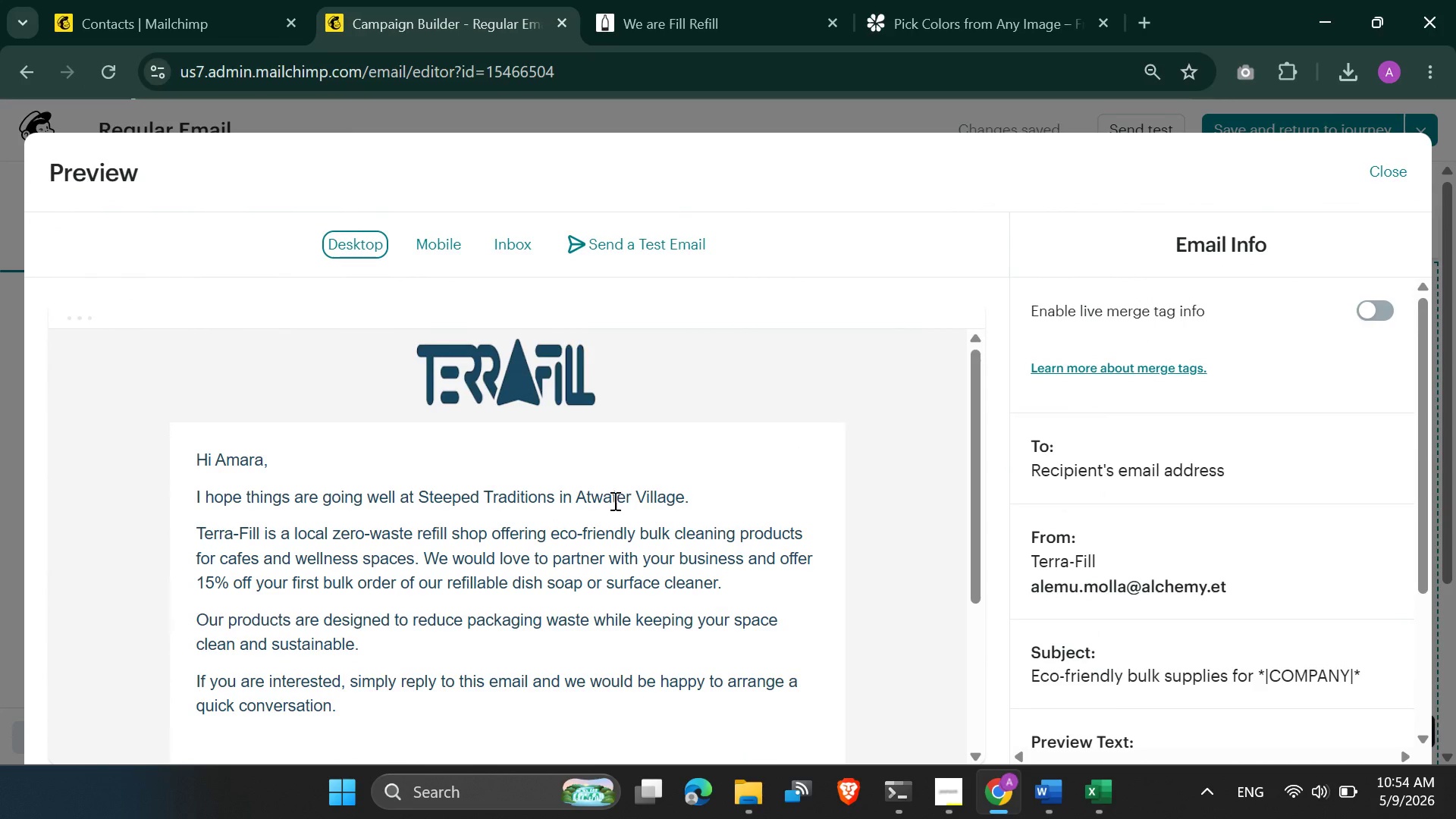 
scroll: coordinate [608, 502], scroll_direction: down, amount: 1.0
 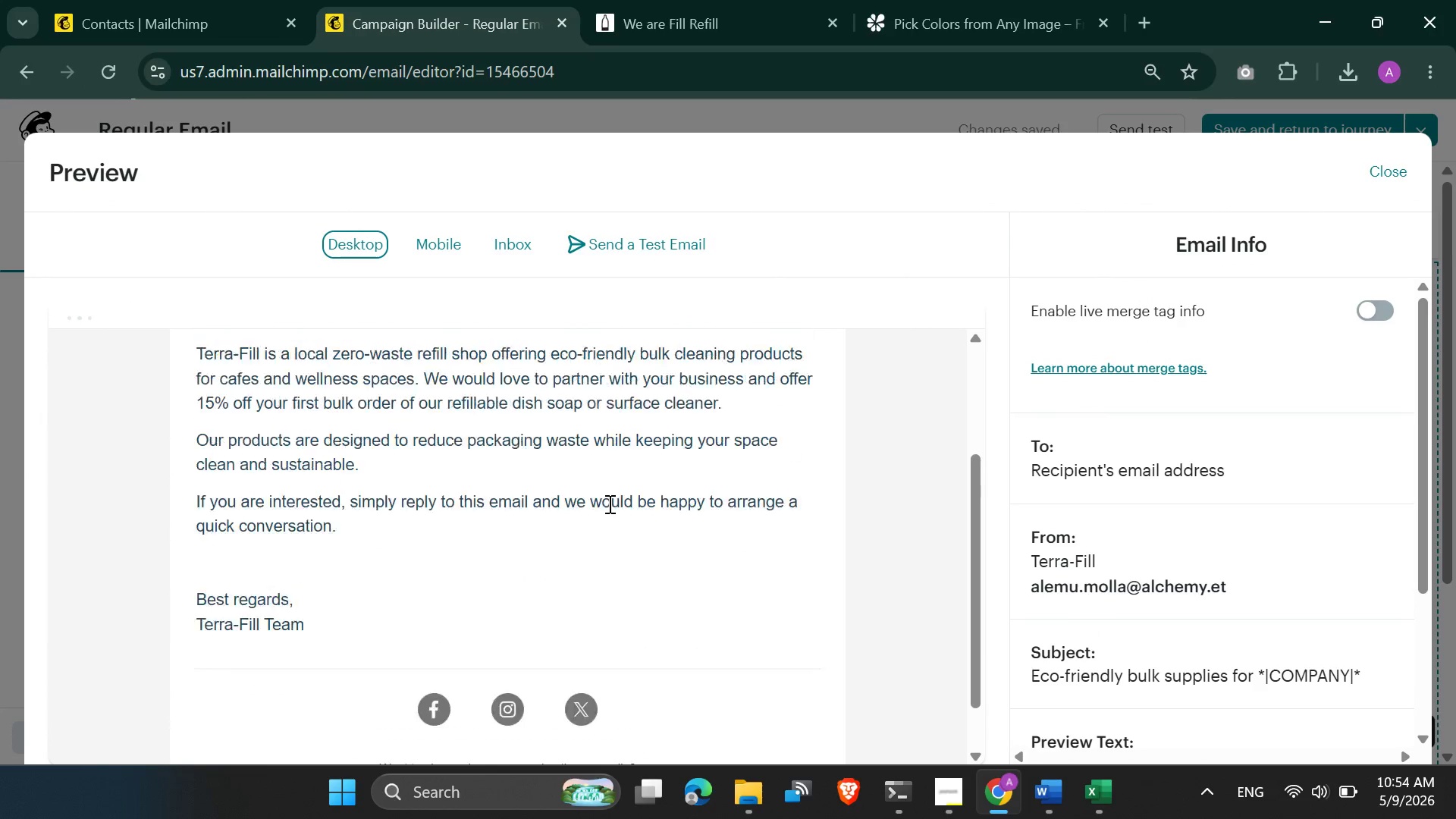 
scroll: coordinate [1275, 465], scroll_direction: none, amount: 0.0
 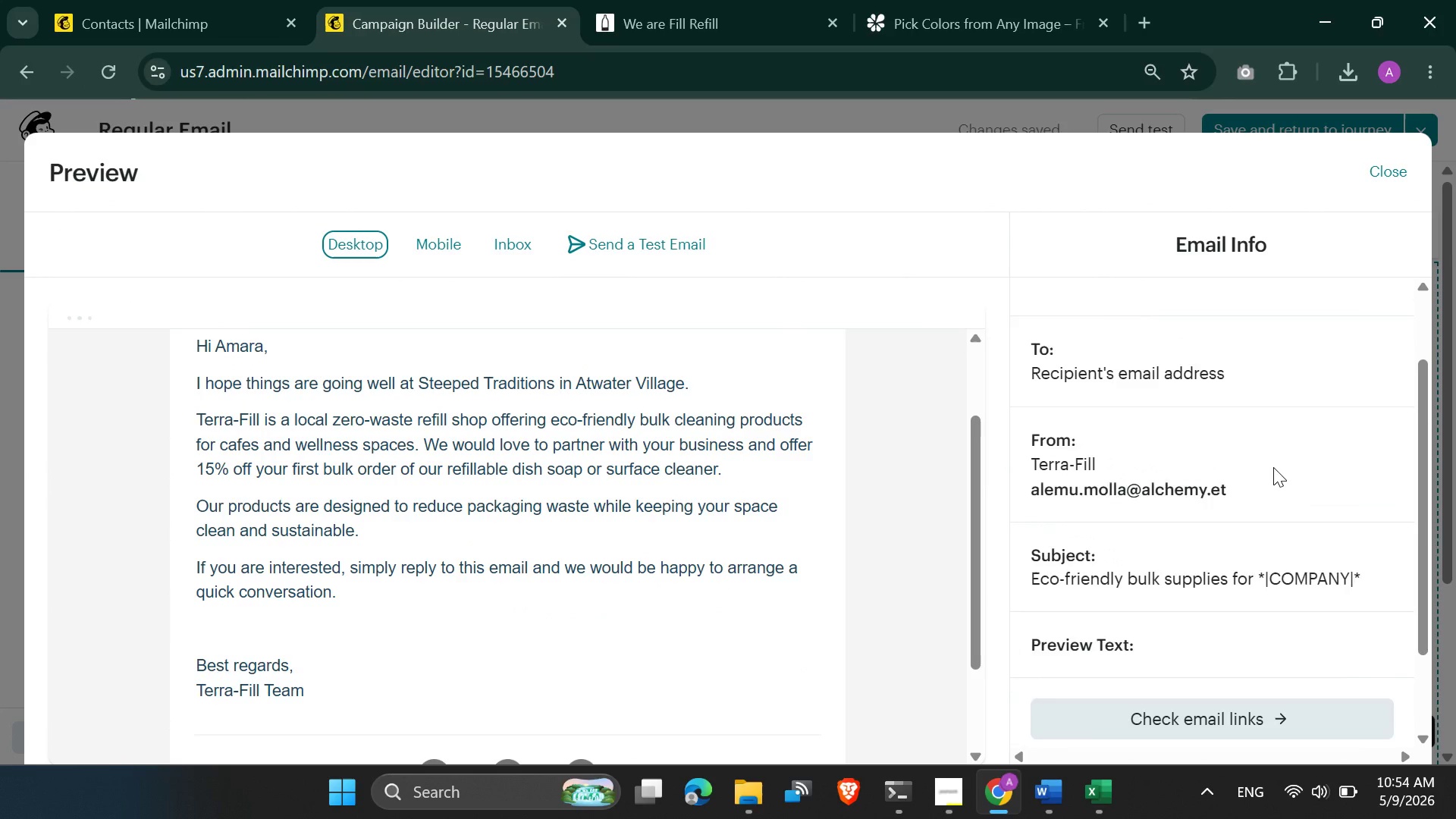 
scroll: coordinate [1273, 467], scroll_direction: up, amount: 1.0
 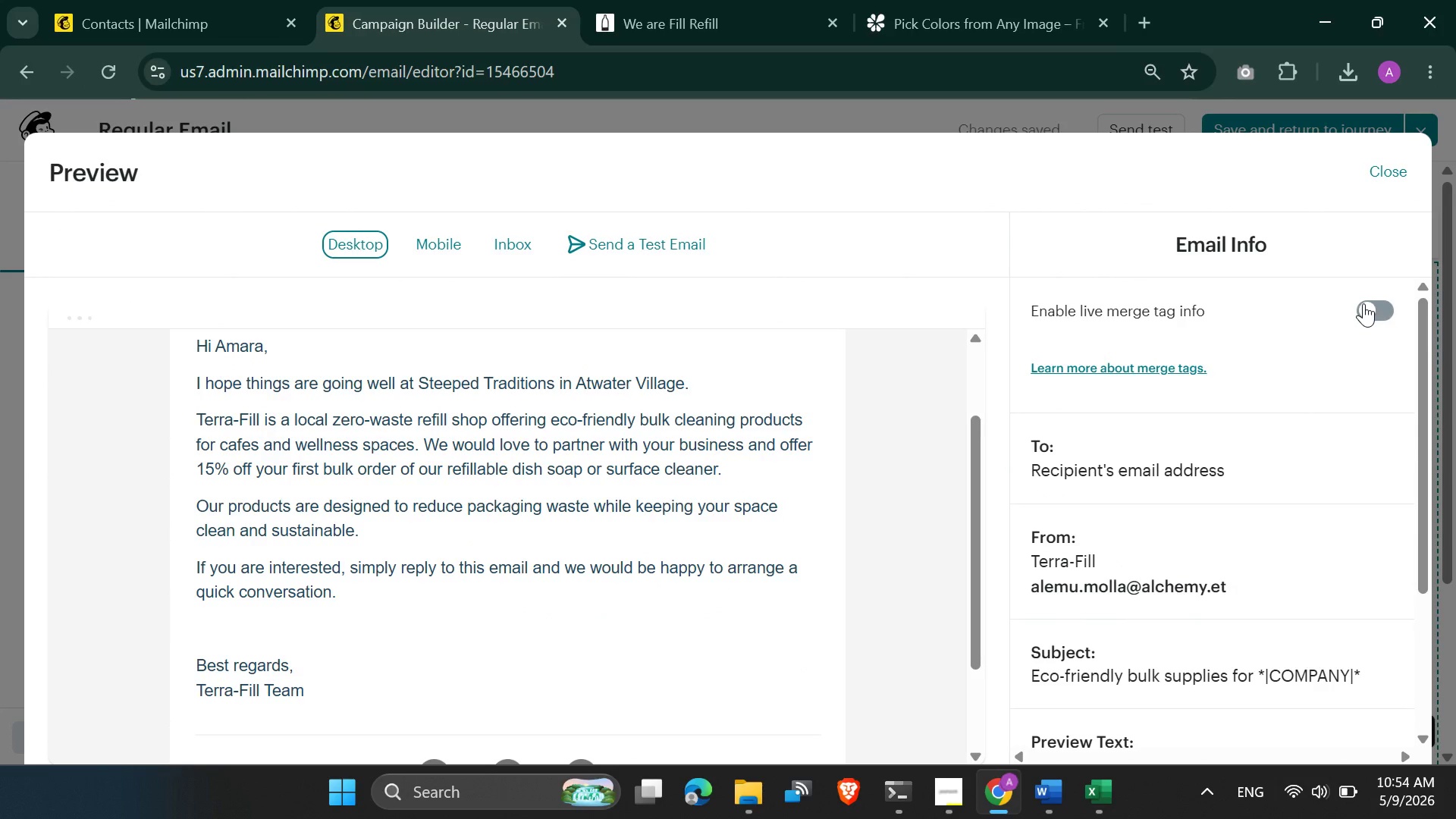 
left_click([1363, 303])
 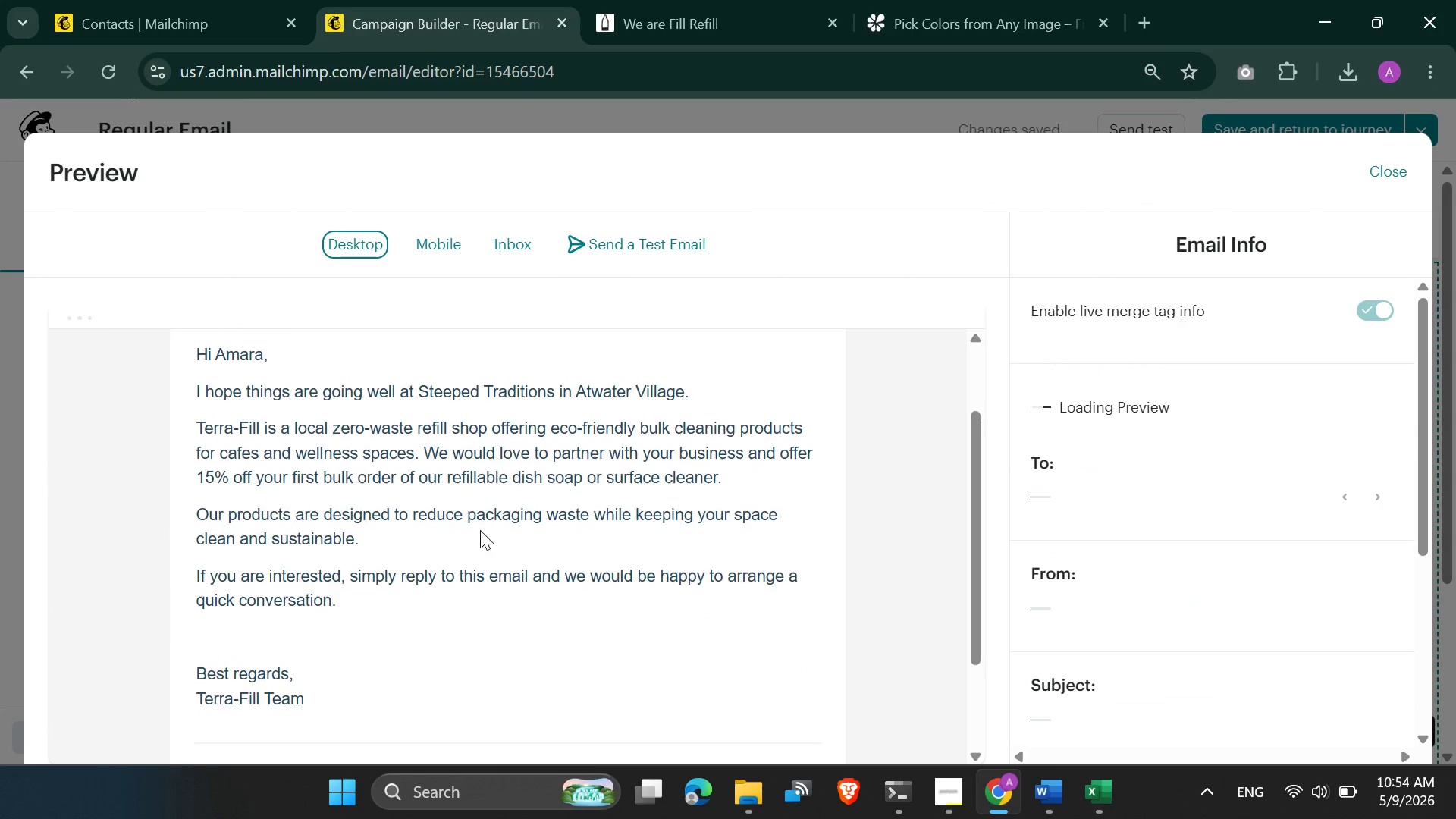 
scroll: coordinate [472, 533], scroll_direction: up, amount: 5.0
 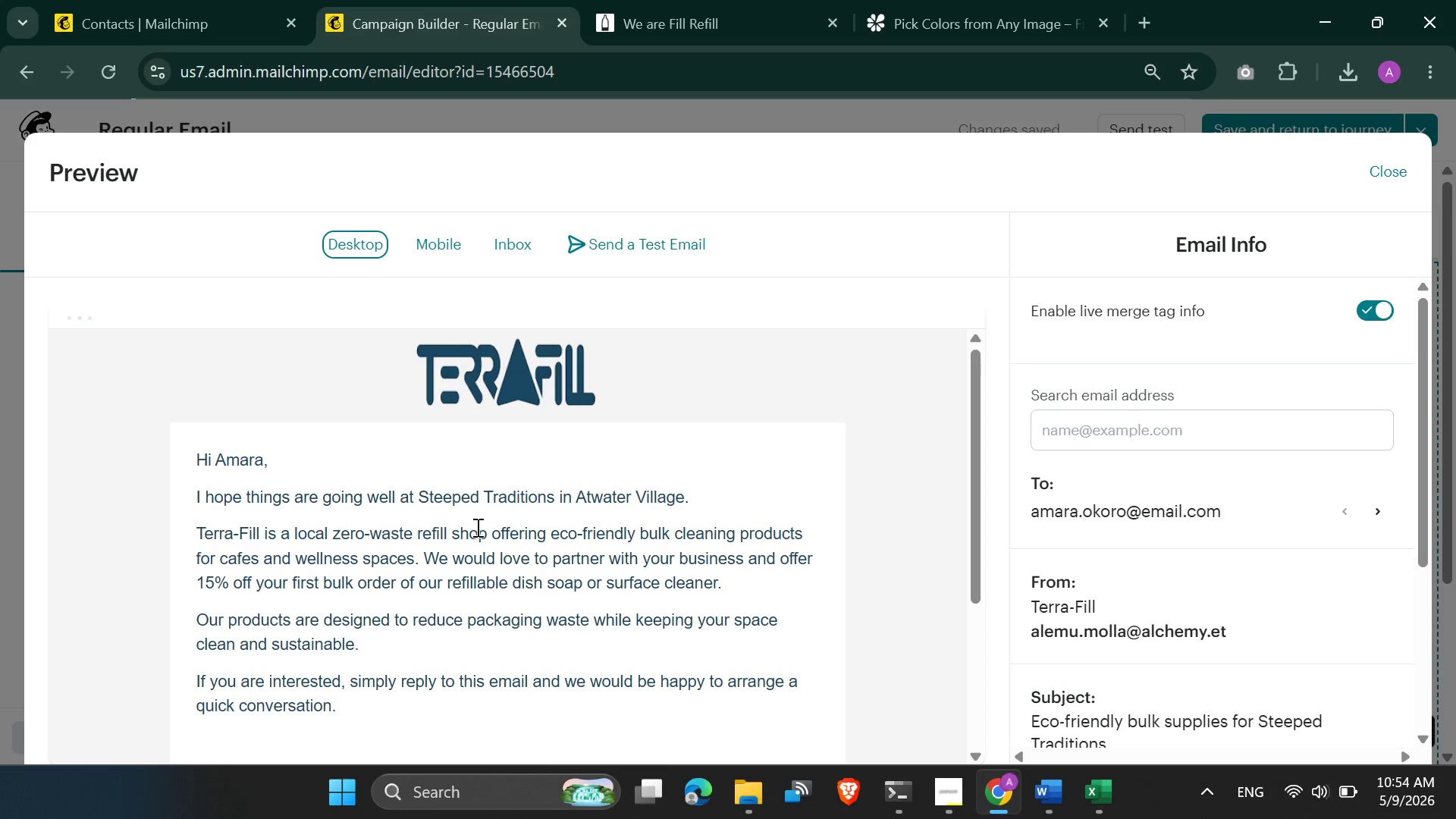 
scroll: coordinate [1178, 598], scroll_direction: down, amount: 3.0
 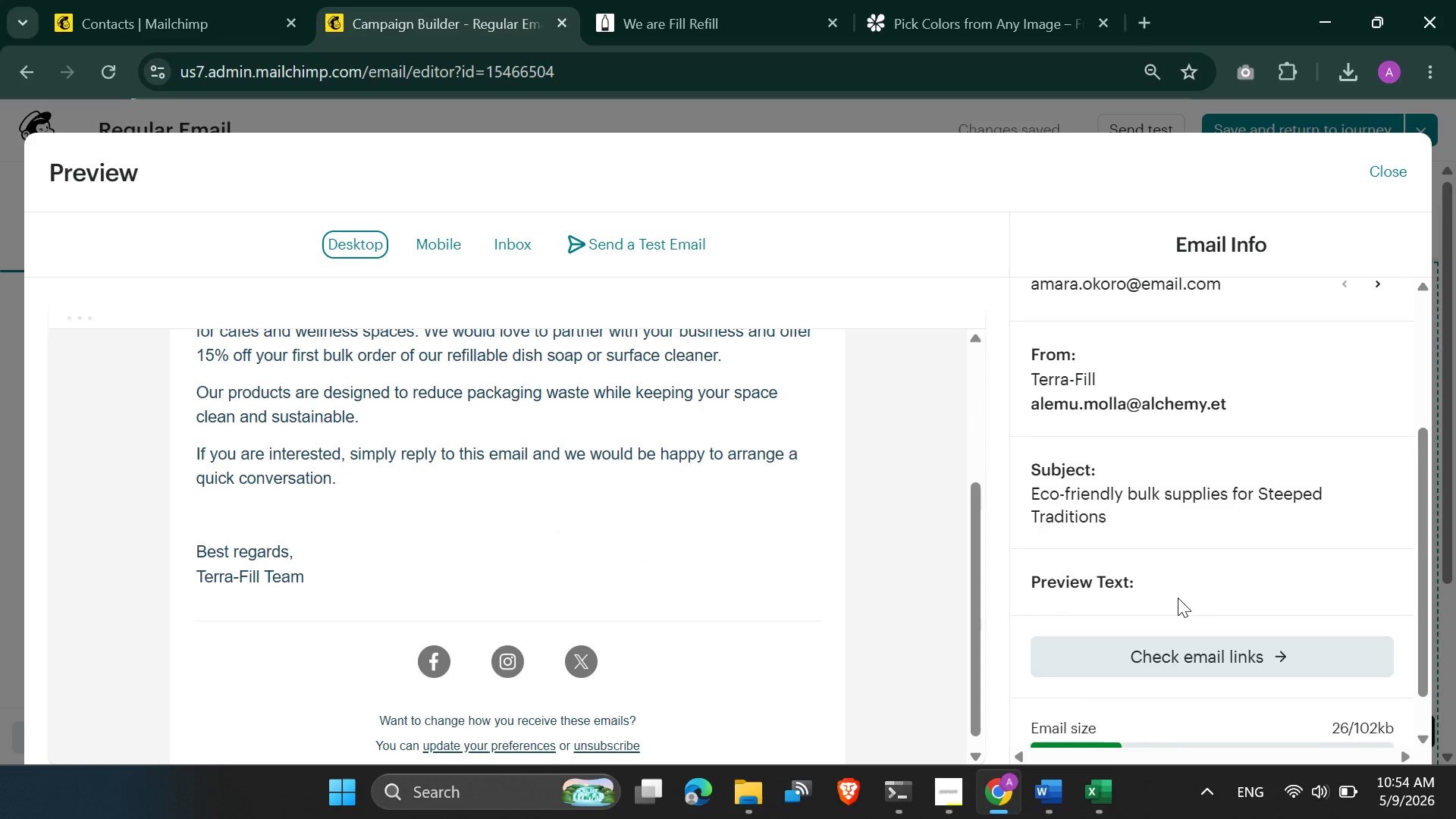 
scroll: coordinate [805, 427], scroll_direction: up, amount: 11.0
 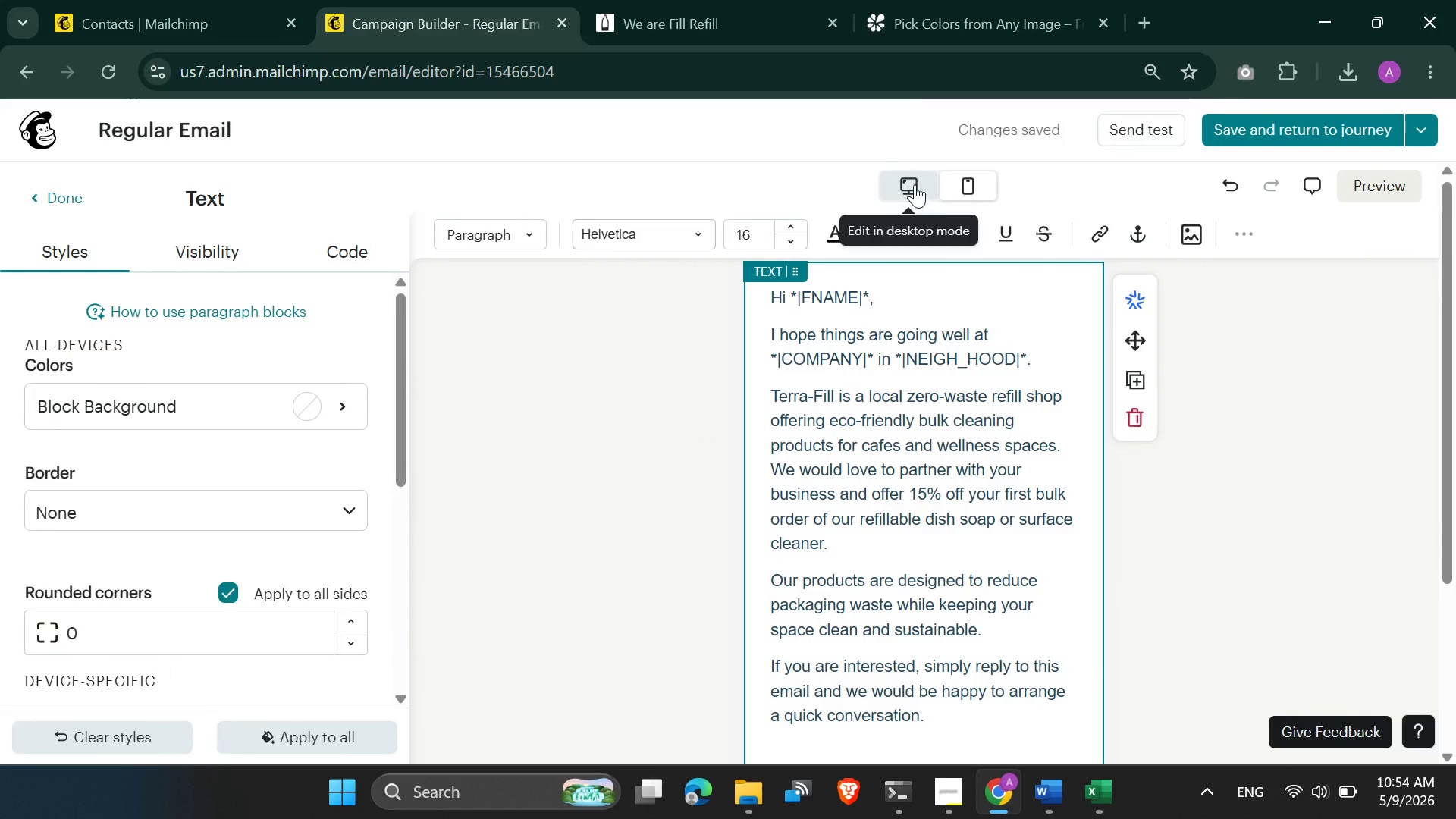 
left_click([915, 184])
 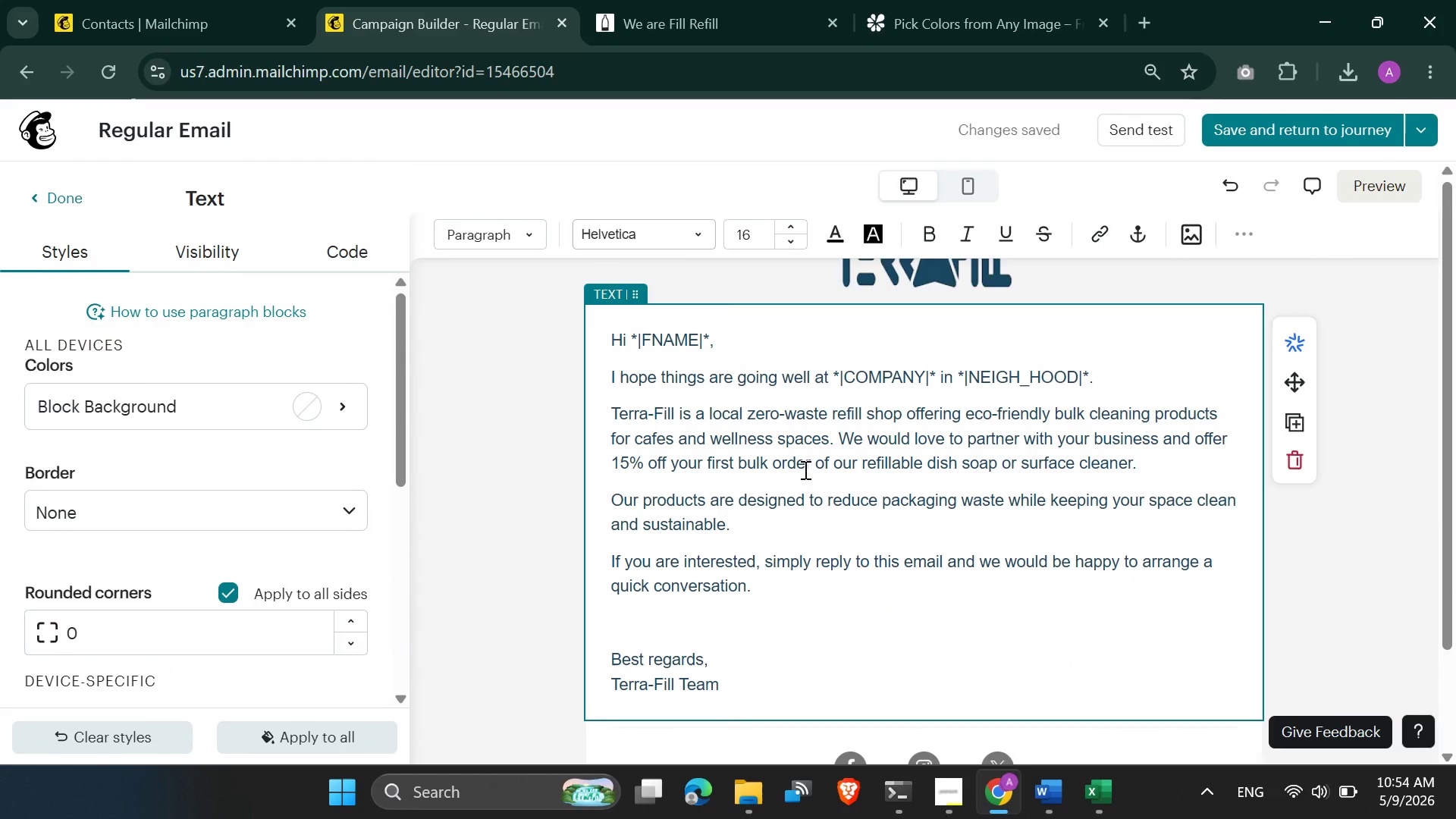 
left_click([821, 440])
 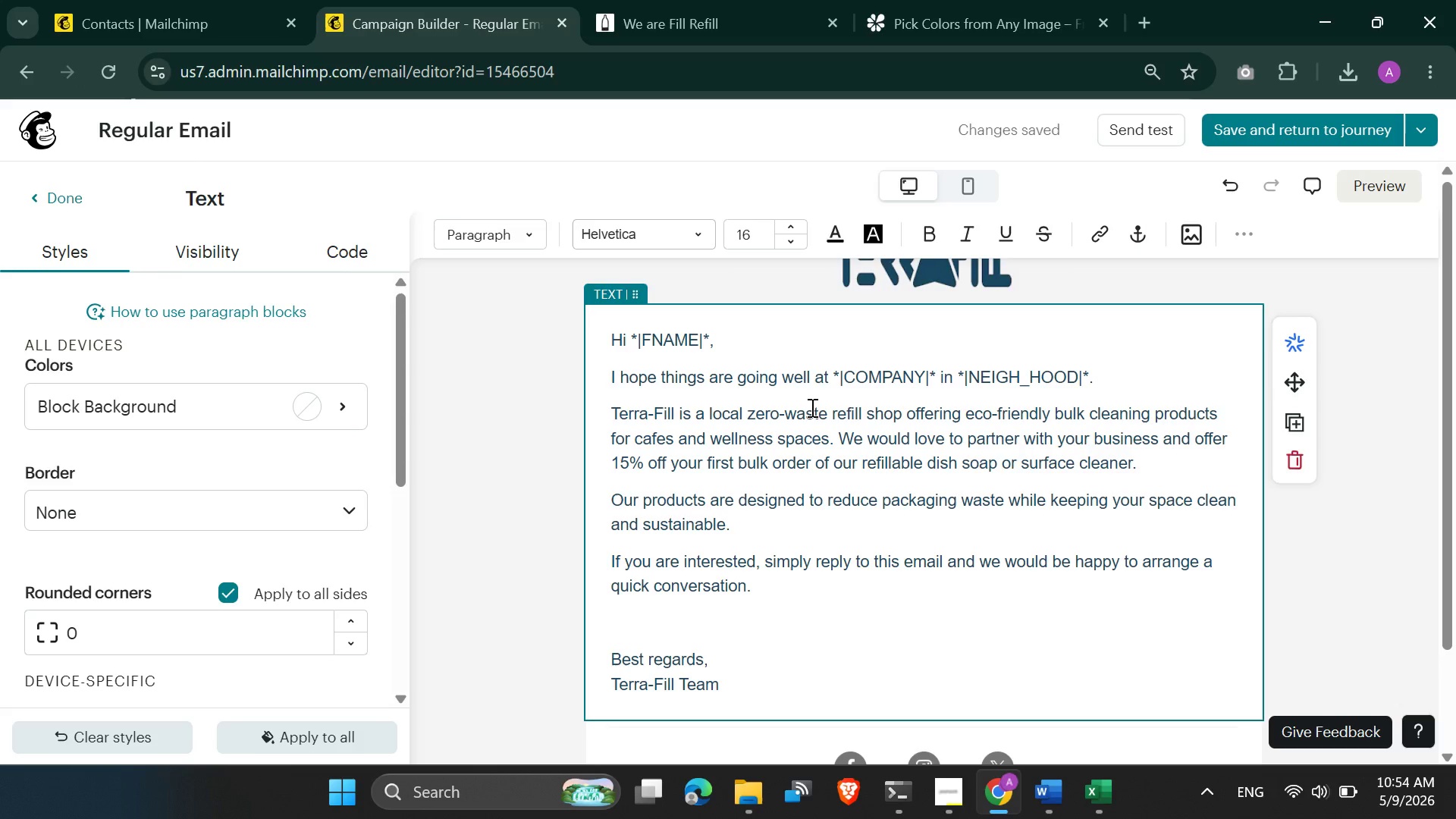 
scroll: coordinate [804, 469], scroll_direction: up, amount: 1.0
 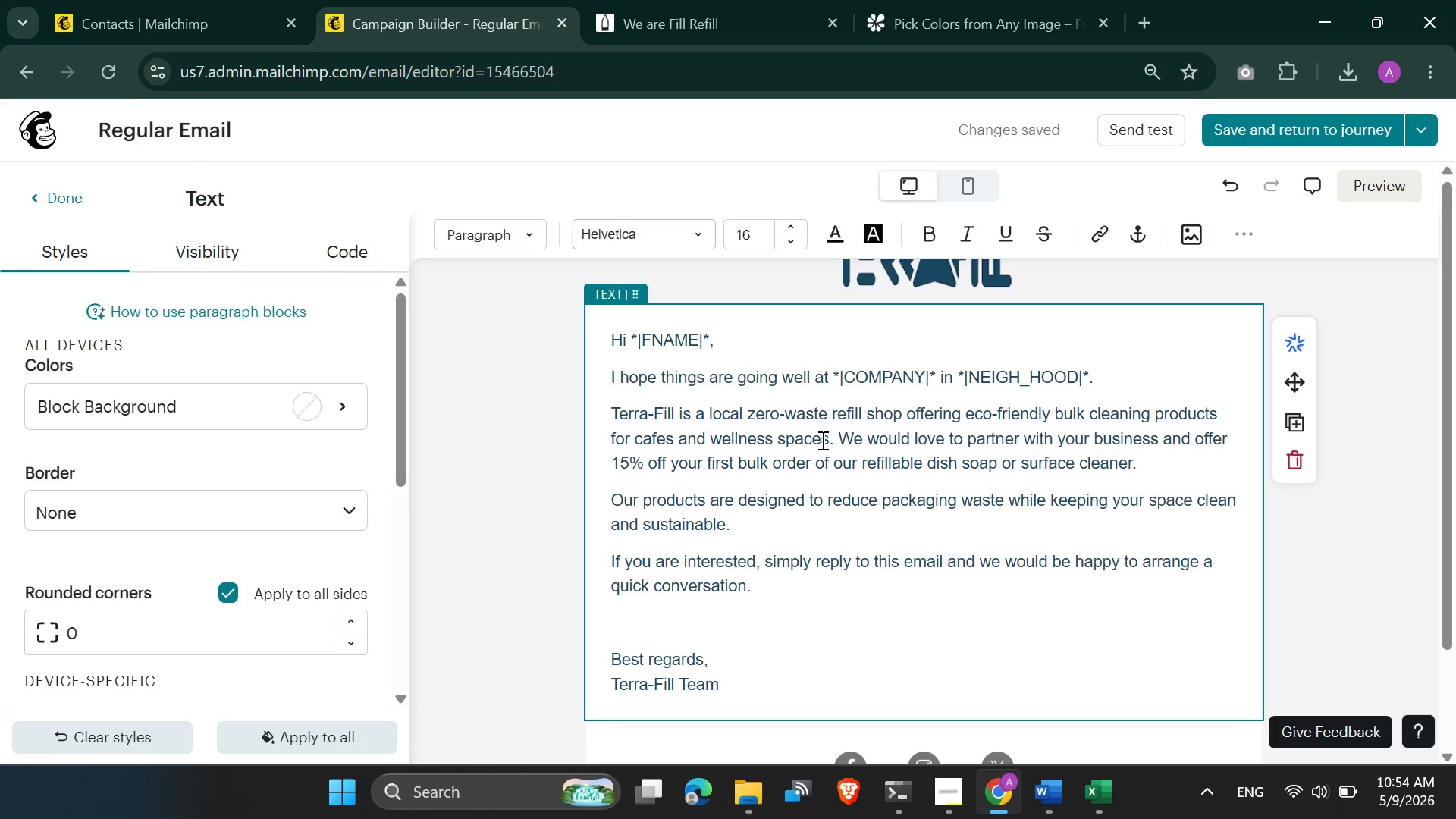 
left_click([809, 405])
 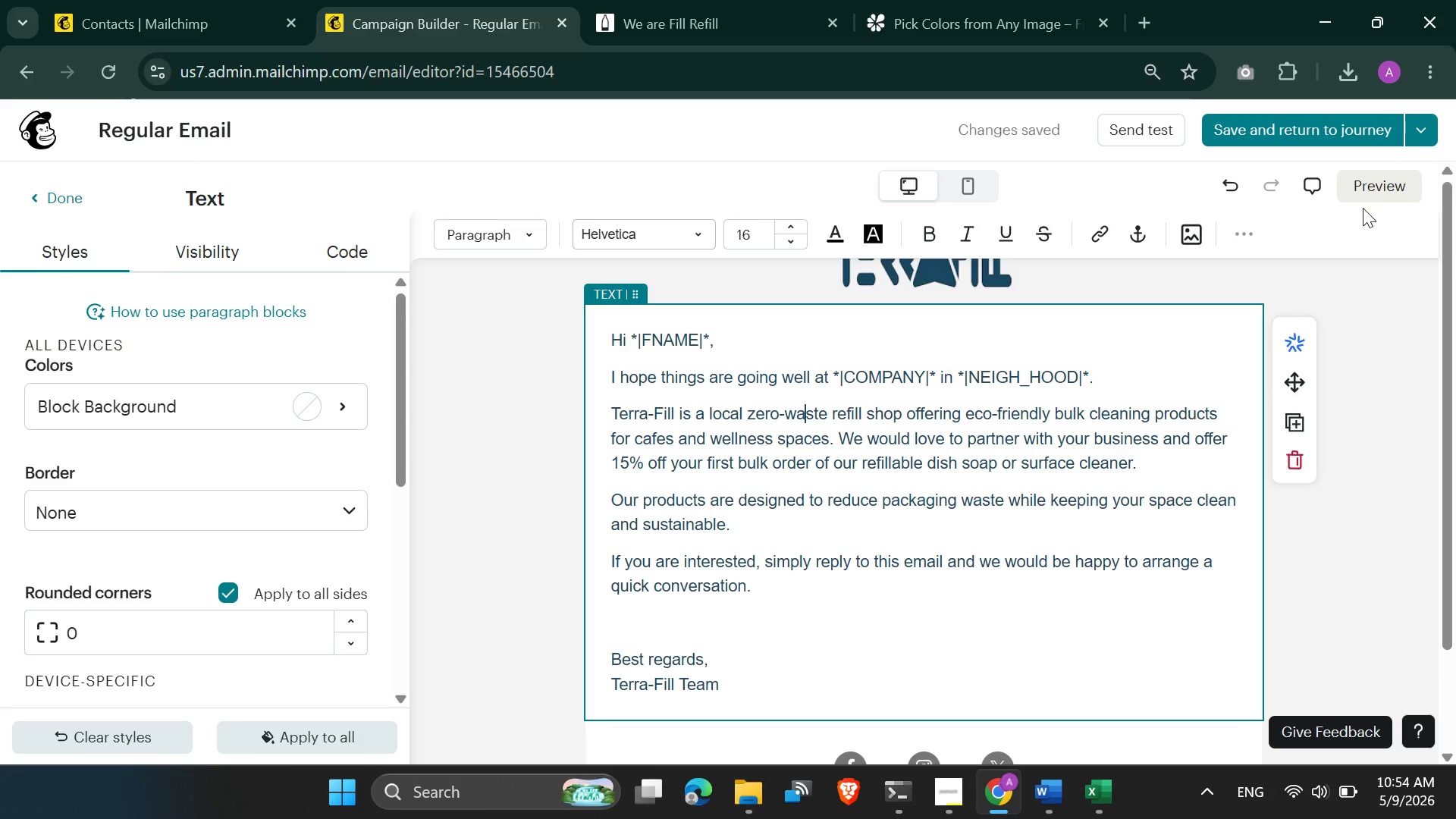 
left_click([1372, 197])
 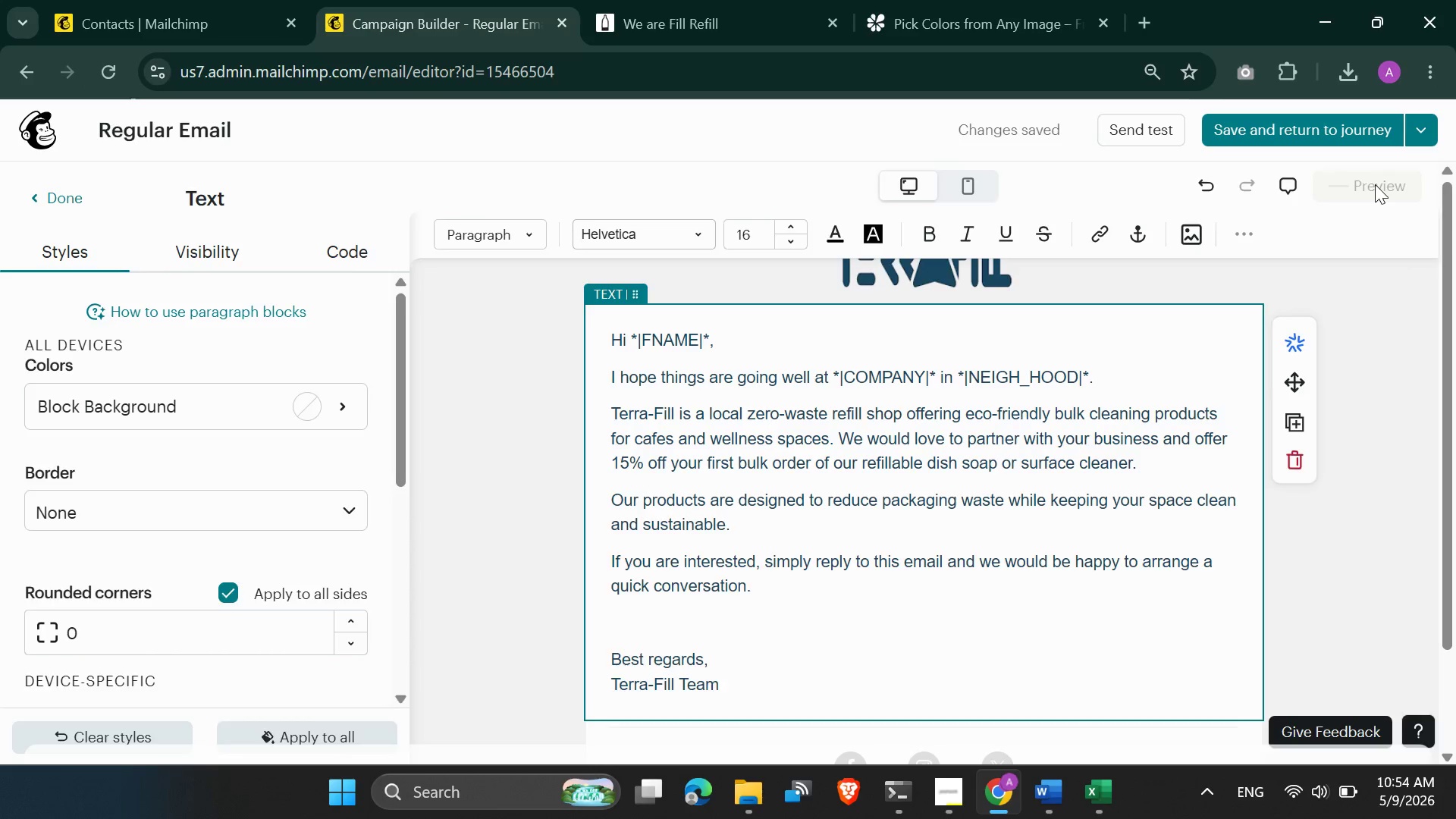 
left_click([1375, 183])
 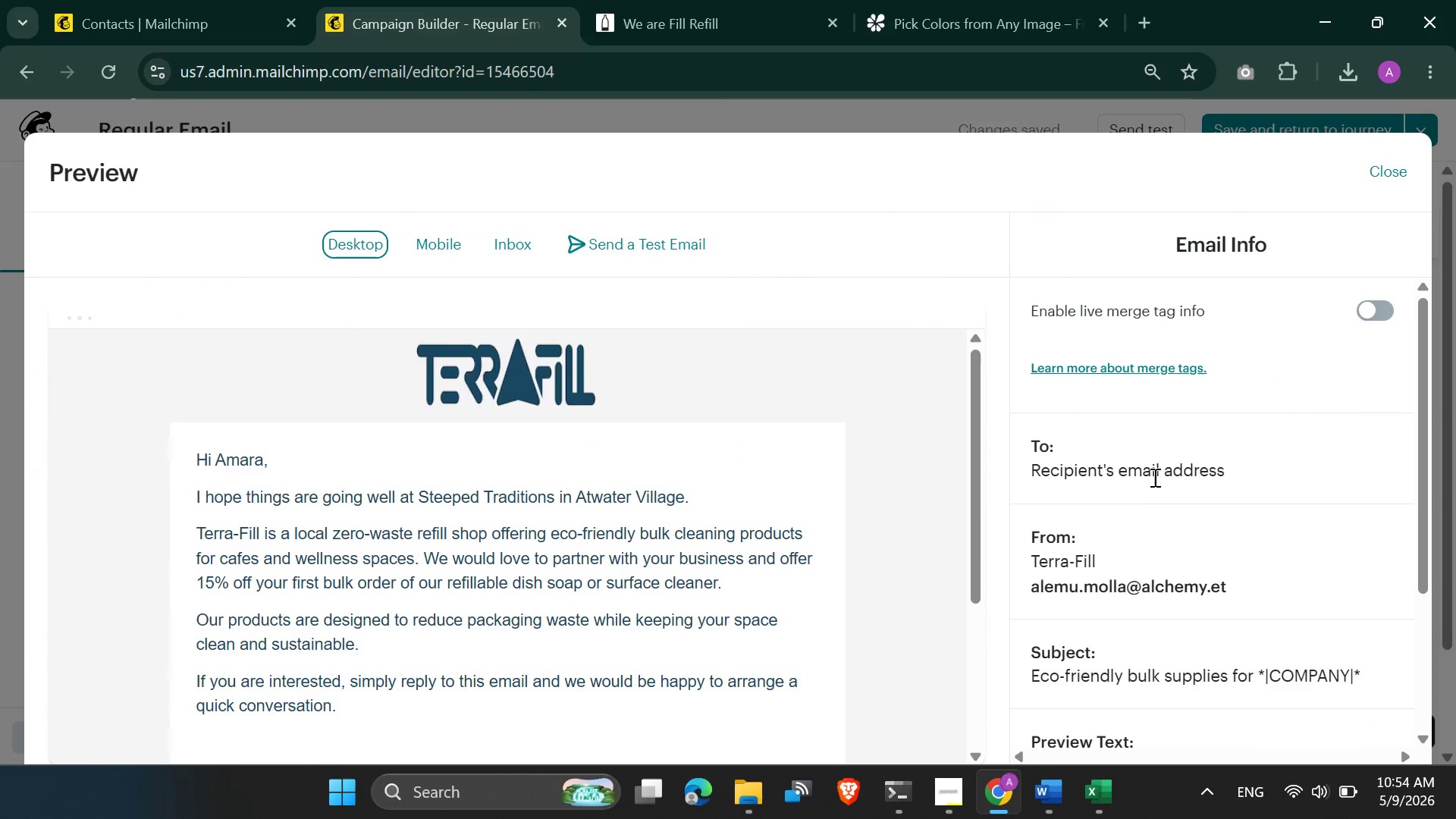 
scroll: coordinate [1126, 494], scroll_direction: none, amount: 0.0
 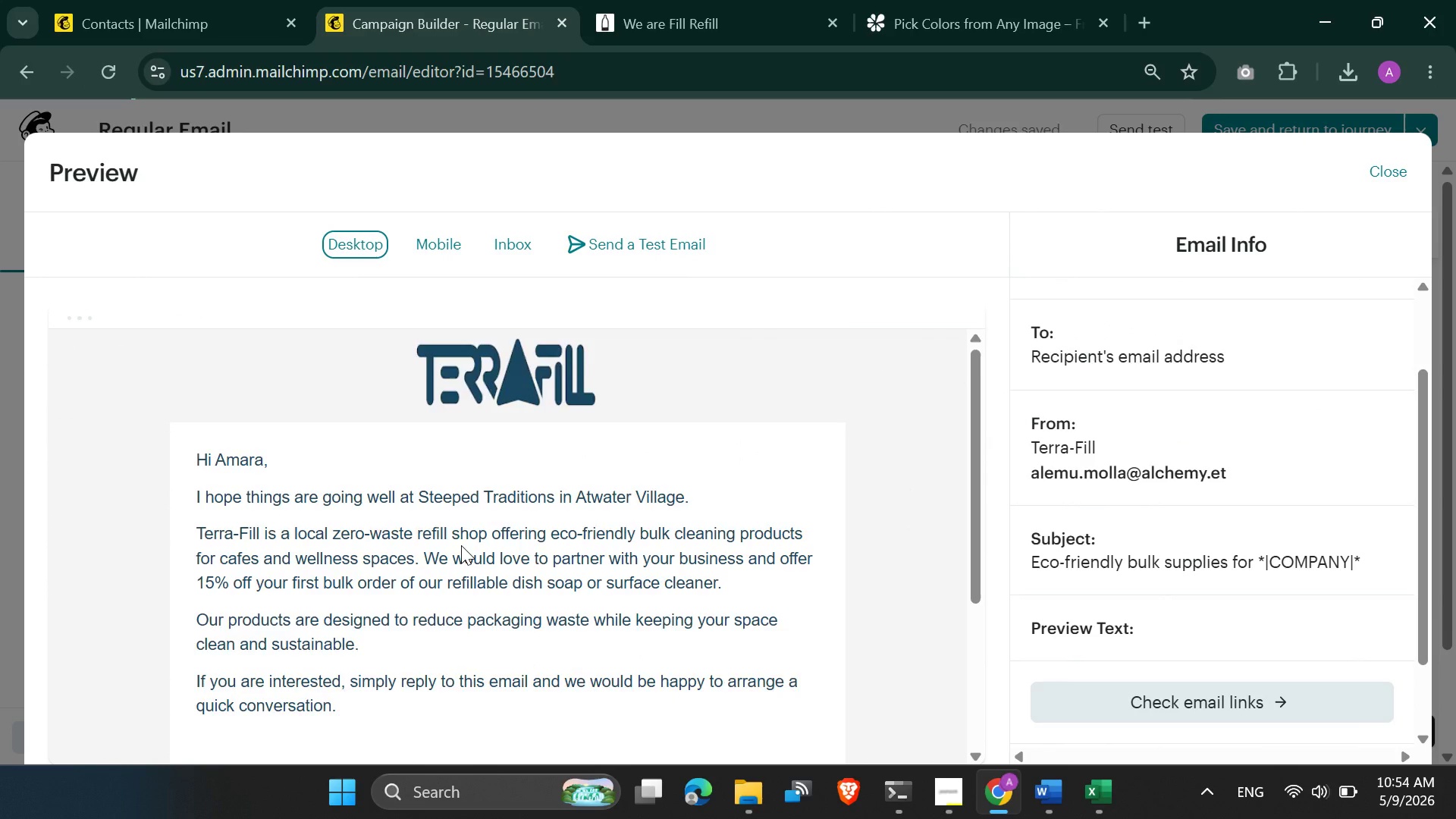 
scroll: coordinate [461, 545], scroll_direction: down, amount: 1.0
 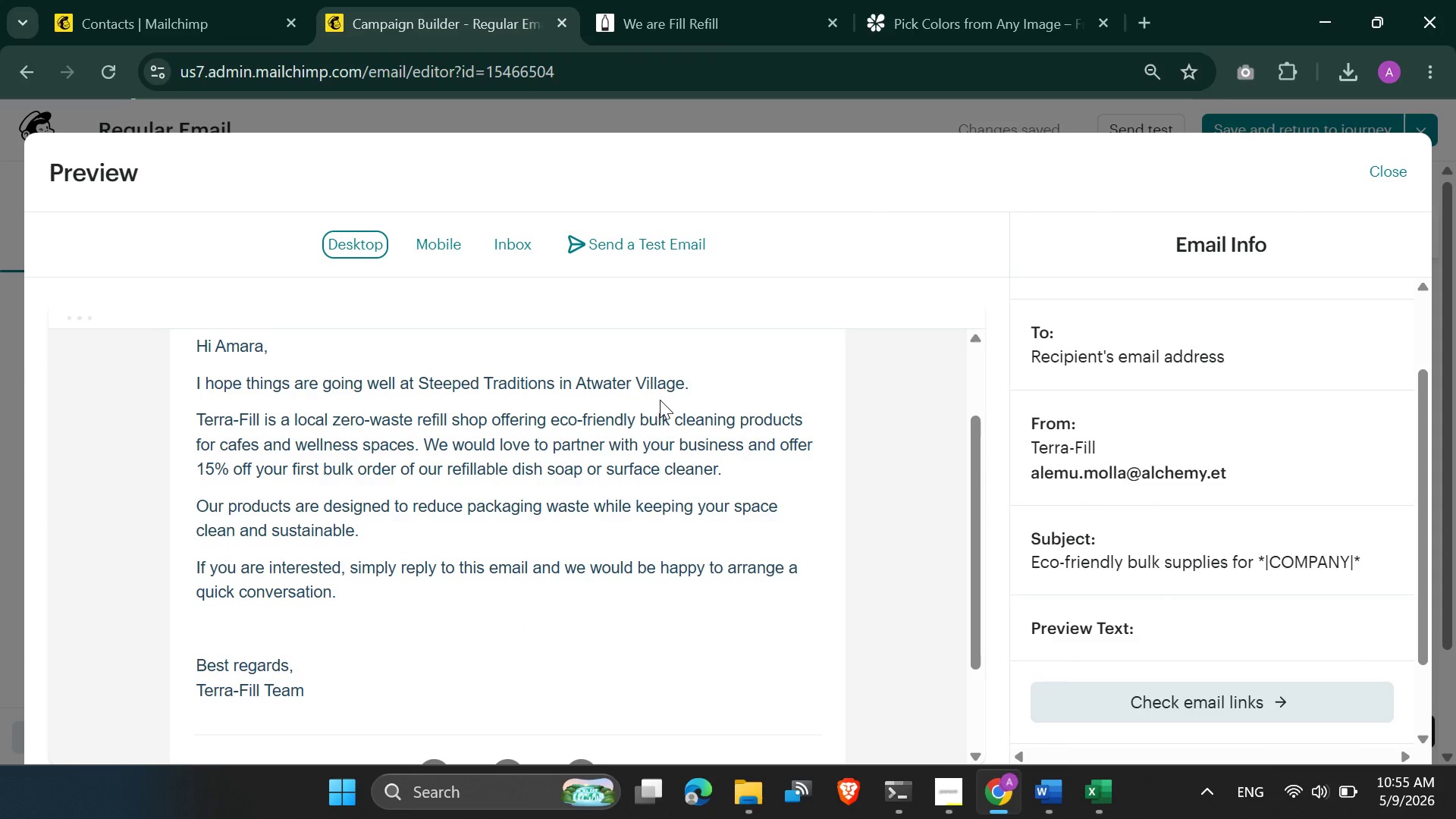 
scroll: coordinate [660, 400], scroll_direction: none, amount: 0.0
 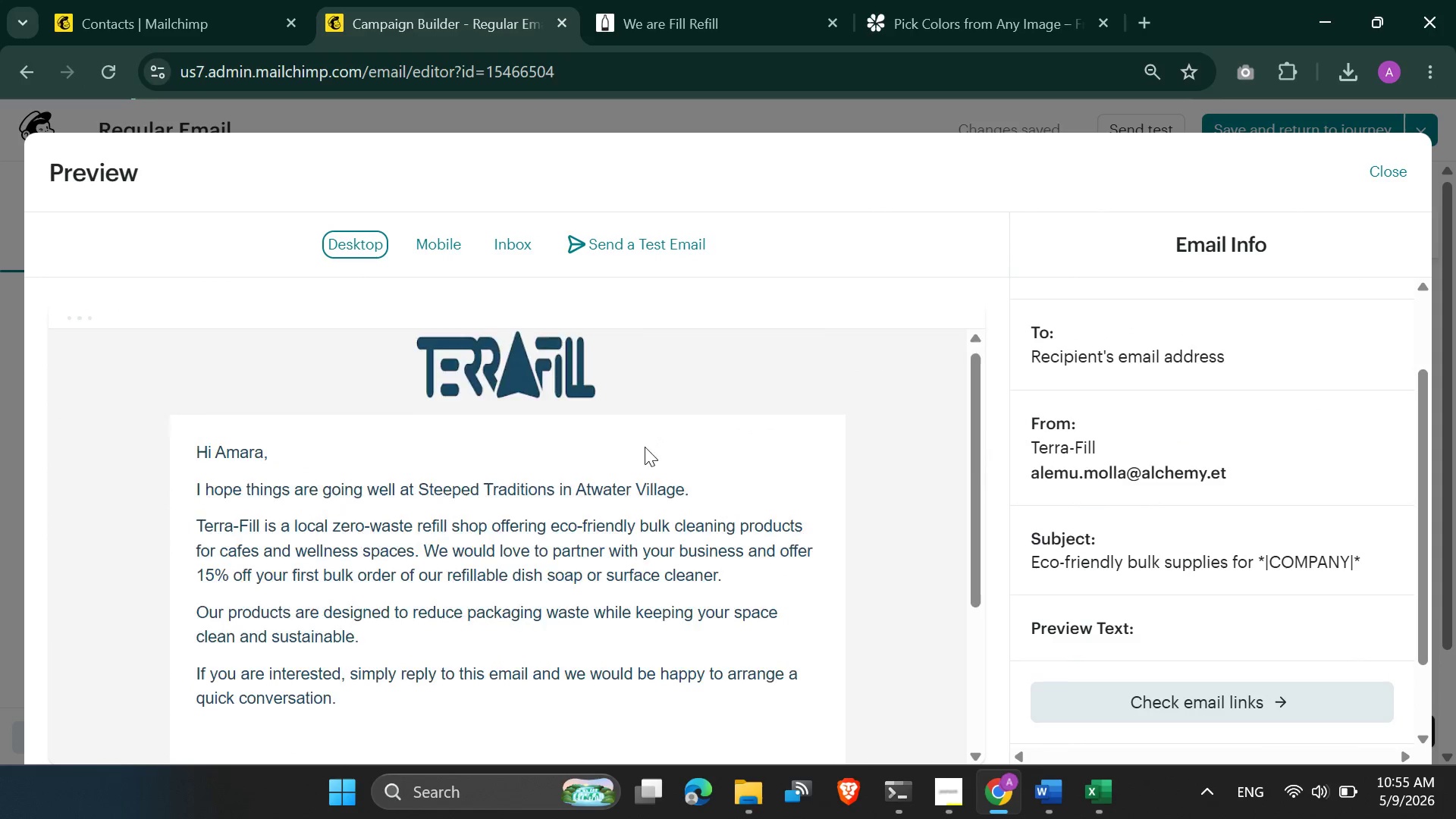 
scroll: coordinate [645, 448], scroll_direction: down, amount: 2.0
 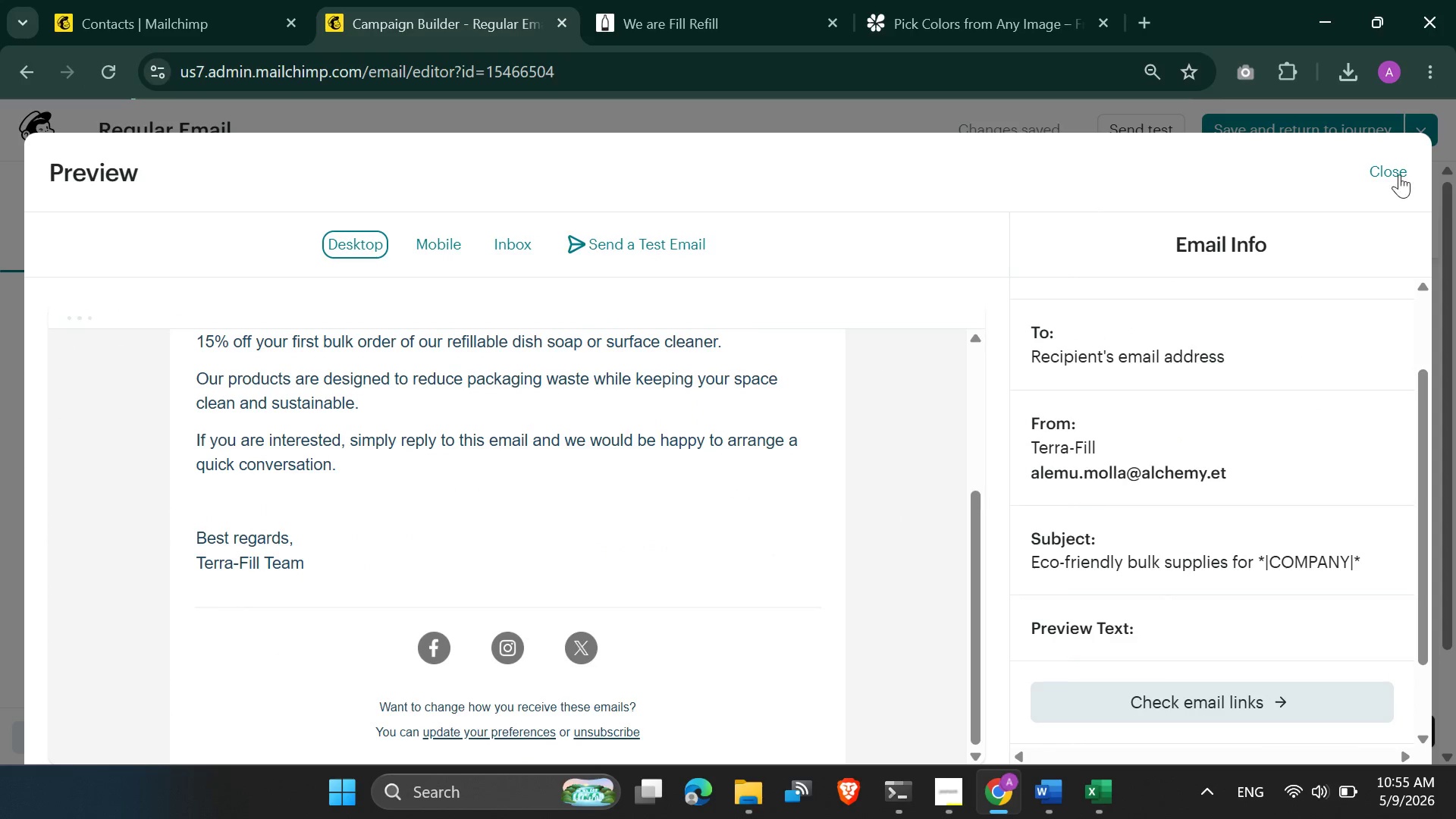 
left_click([1399, 174])
 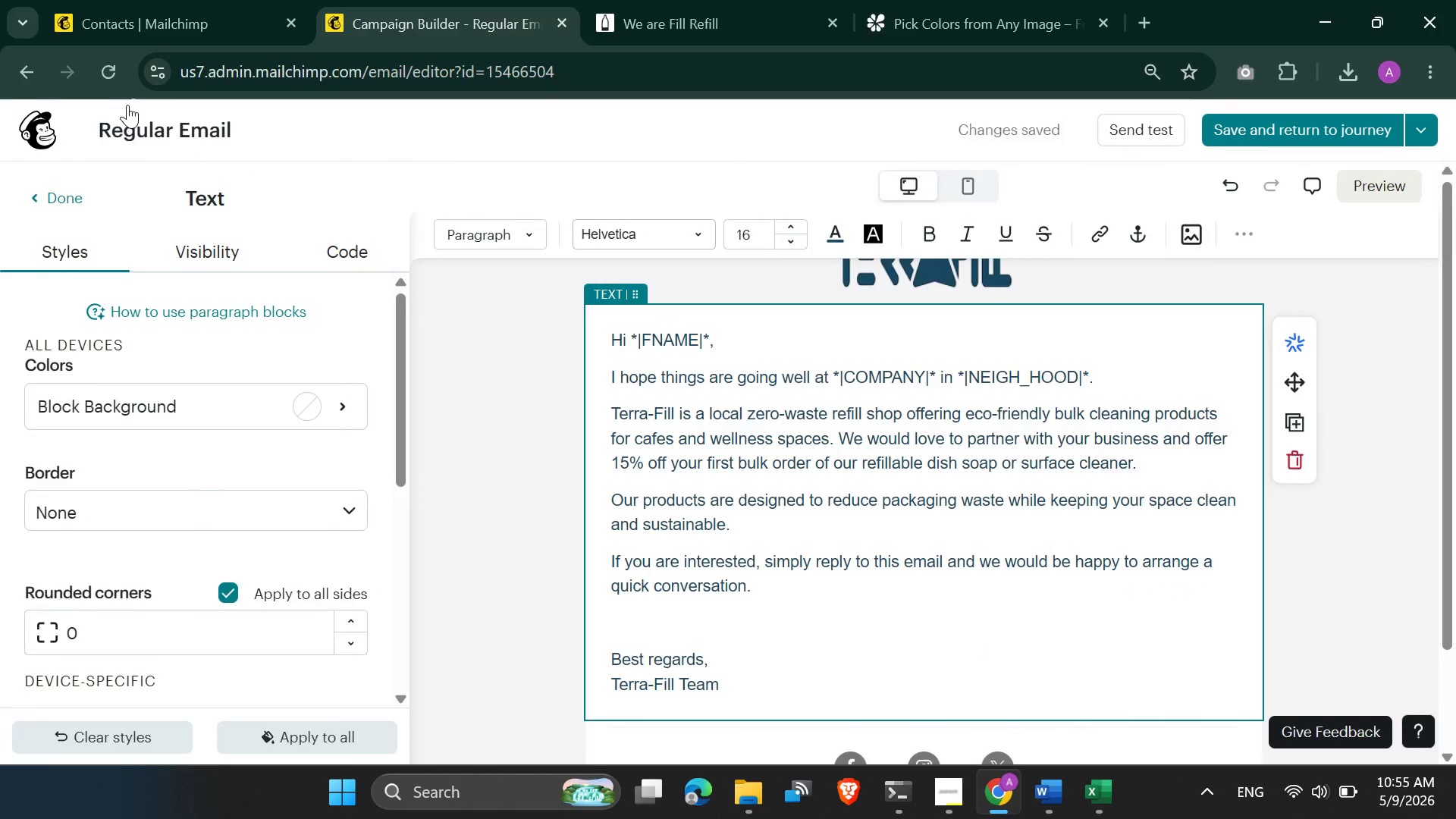 
left_click([103, 58])
 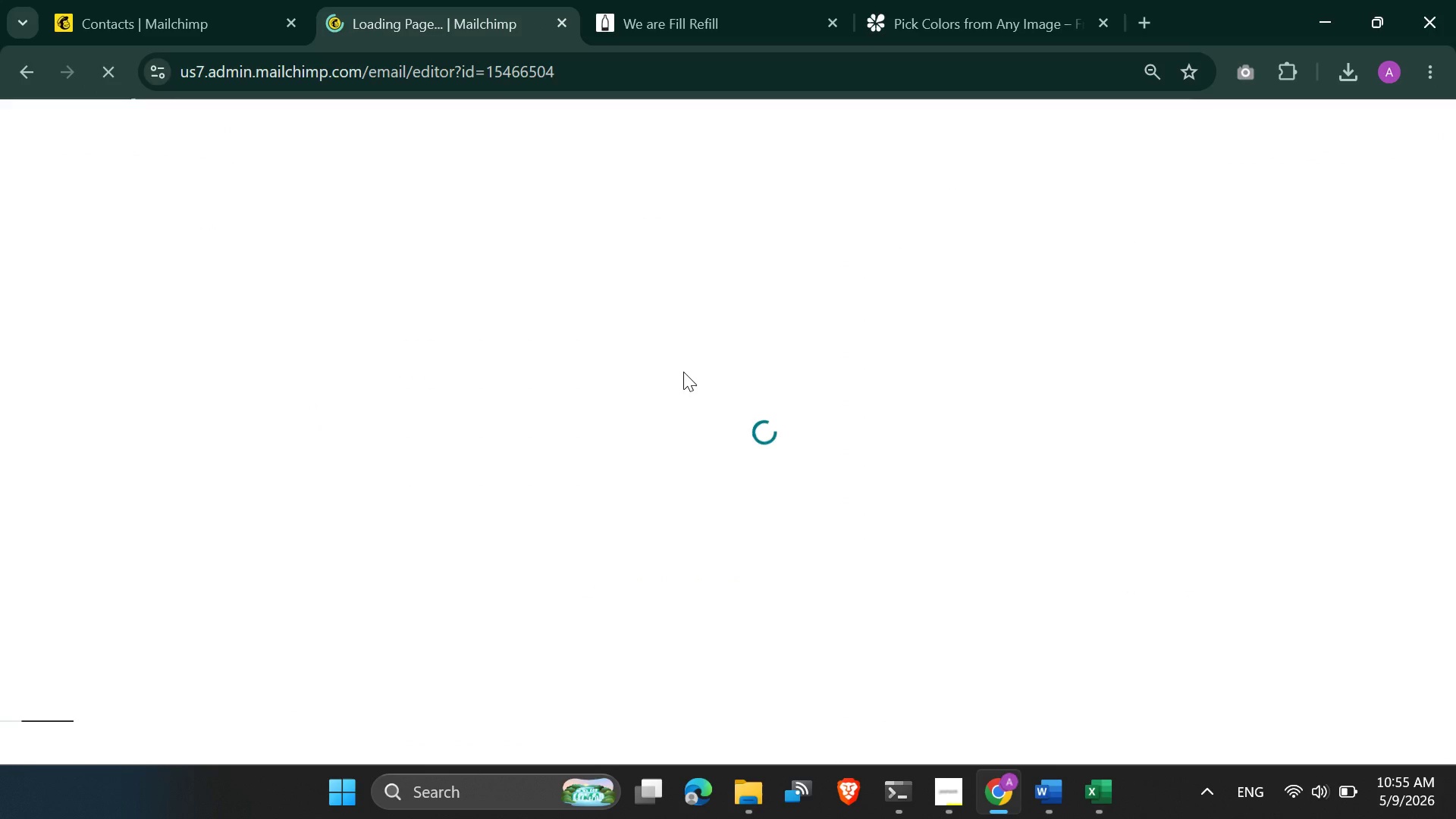 
wait(9.69)
 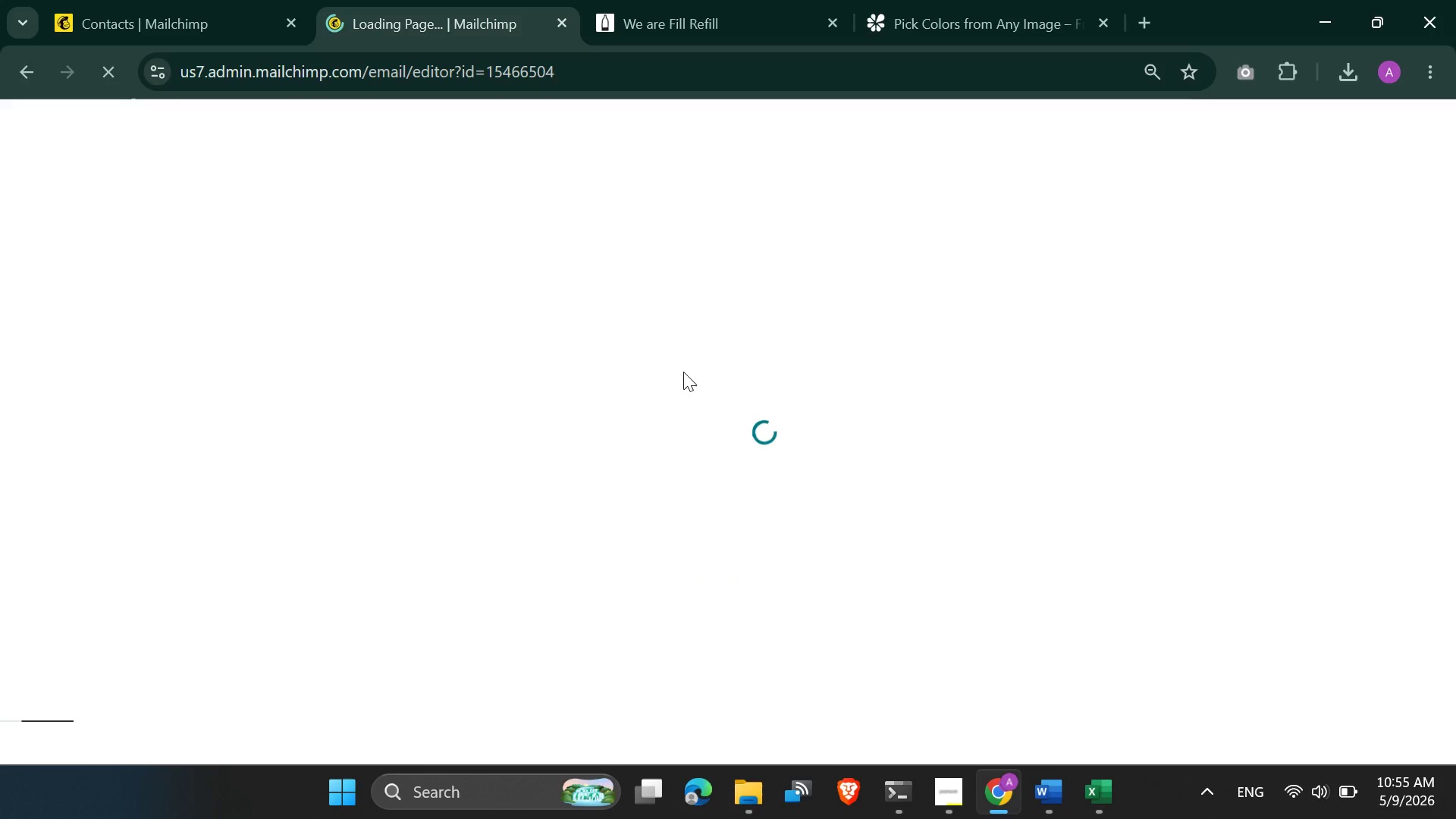 
left_click([1392, 189])
 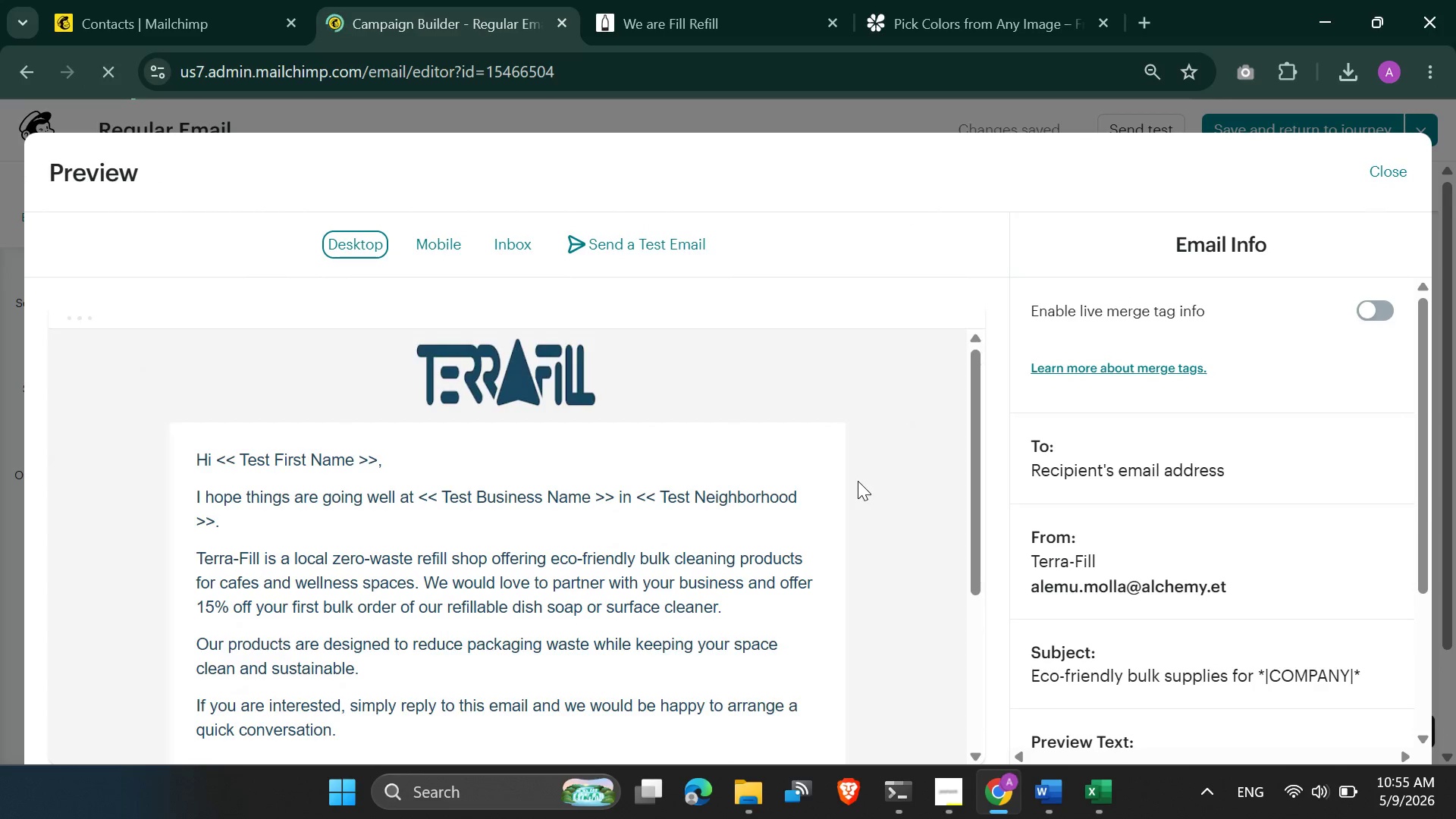 
scroll: coordinate [858, 480], scroll_direction: down, amount: 1.0
 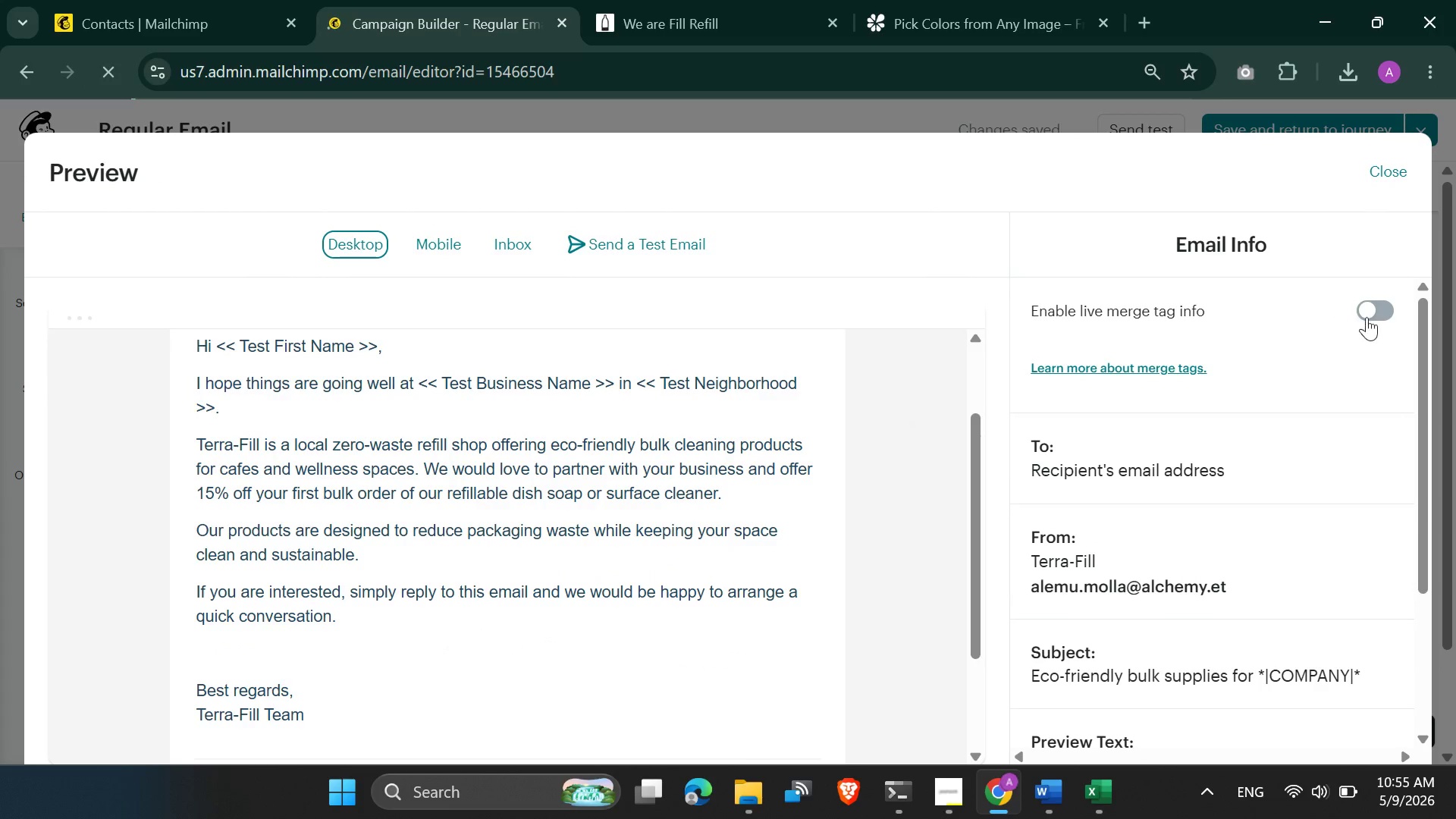 
left_click([1374, 315])
 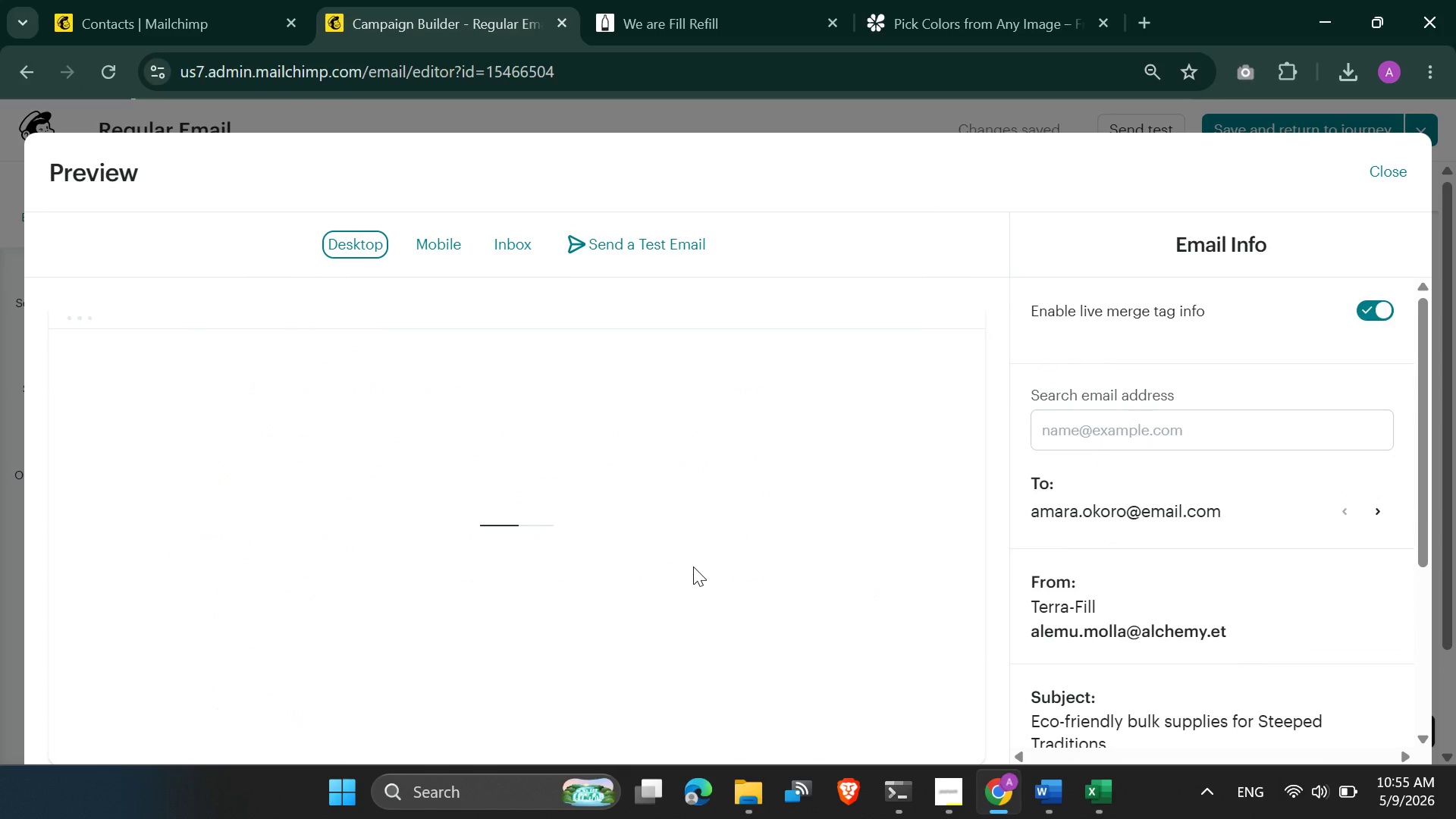 
scroll: coordinate [693, 566], scroll_direction: none, amount: 0.0
 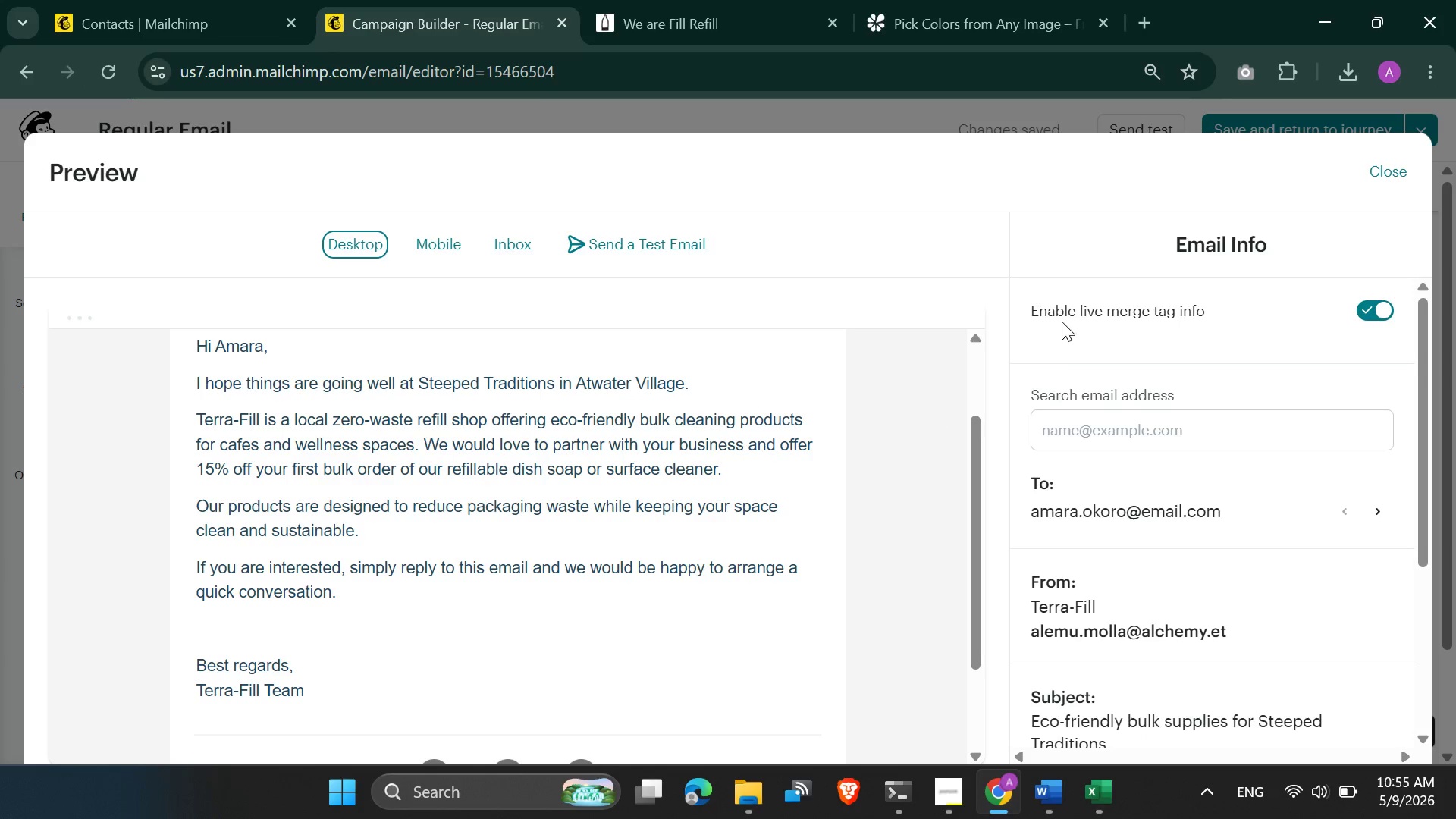 
left_click([1366, 173])
 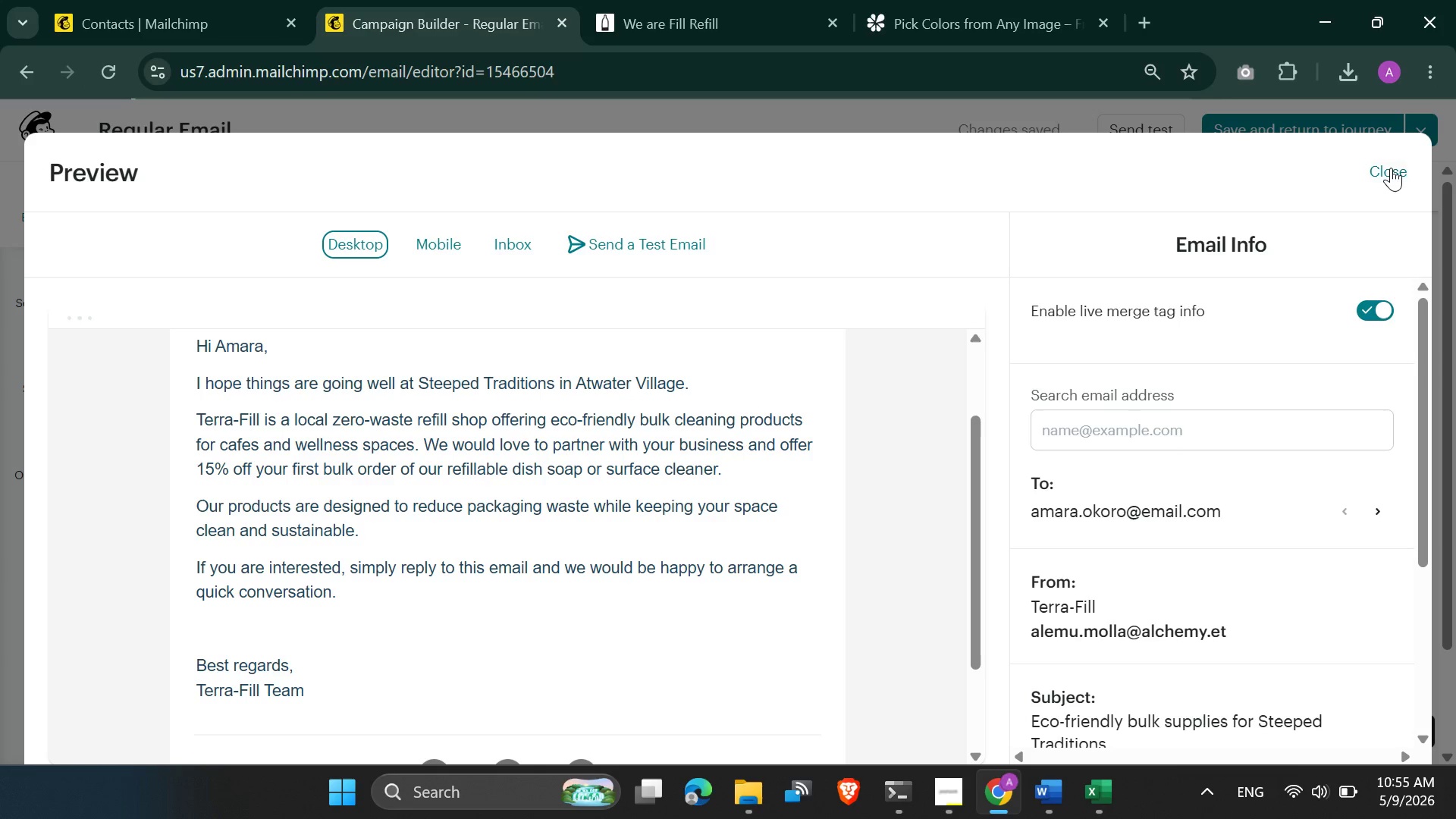 
left_click([1392, 168])
 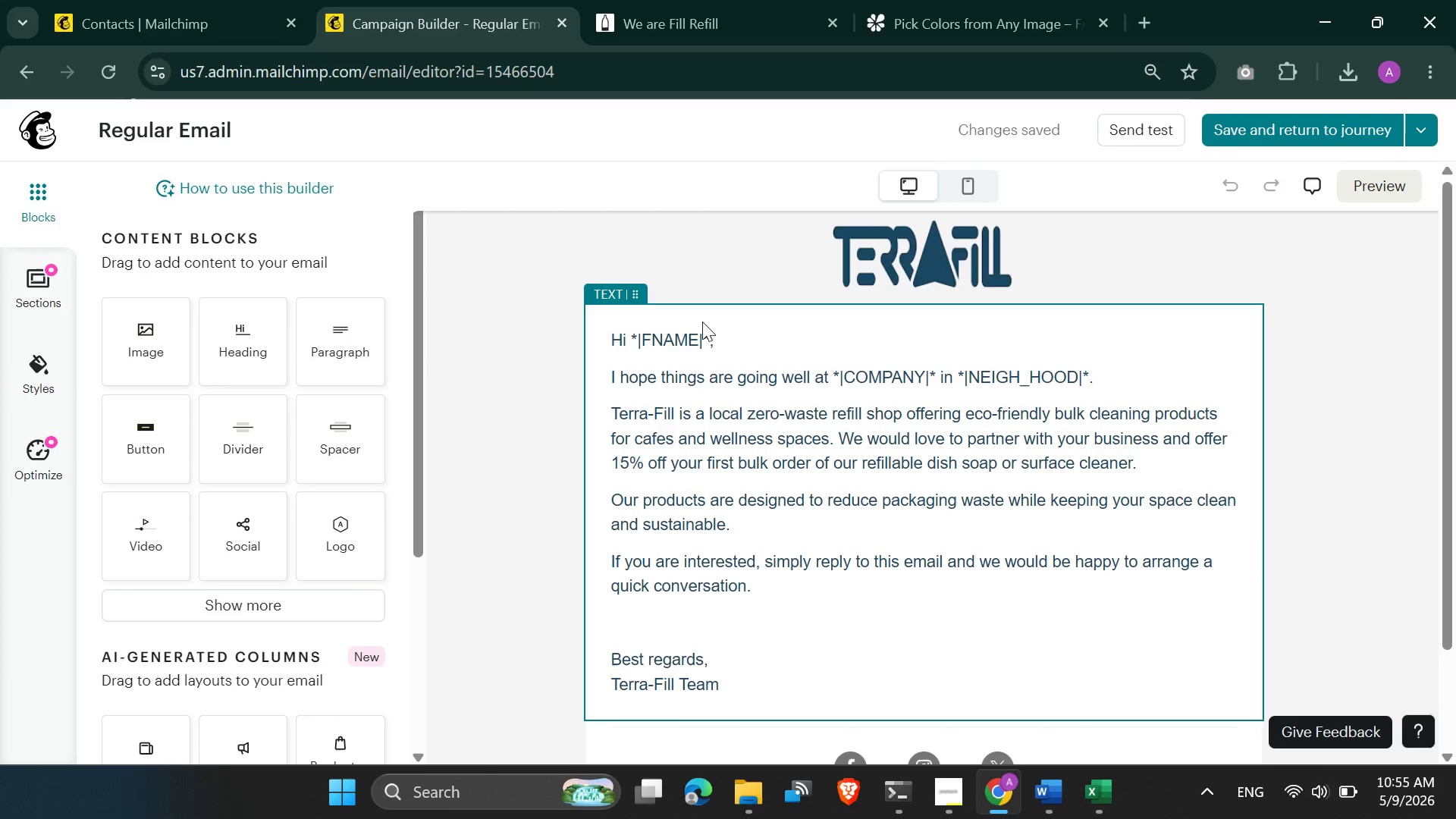 
left_click_drag(start_coordinate=[711, 334], to_coordinate=[631, 340])
 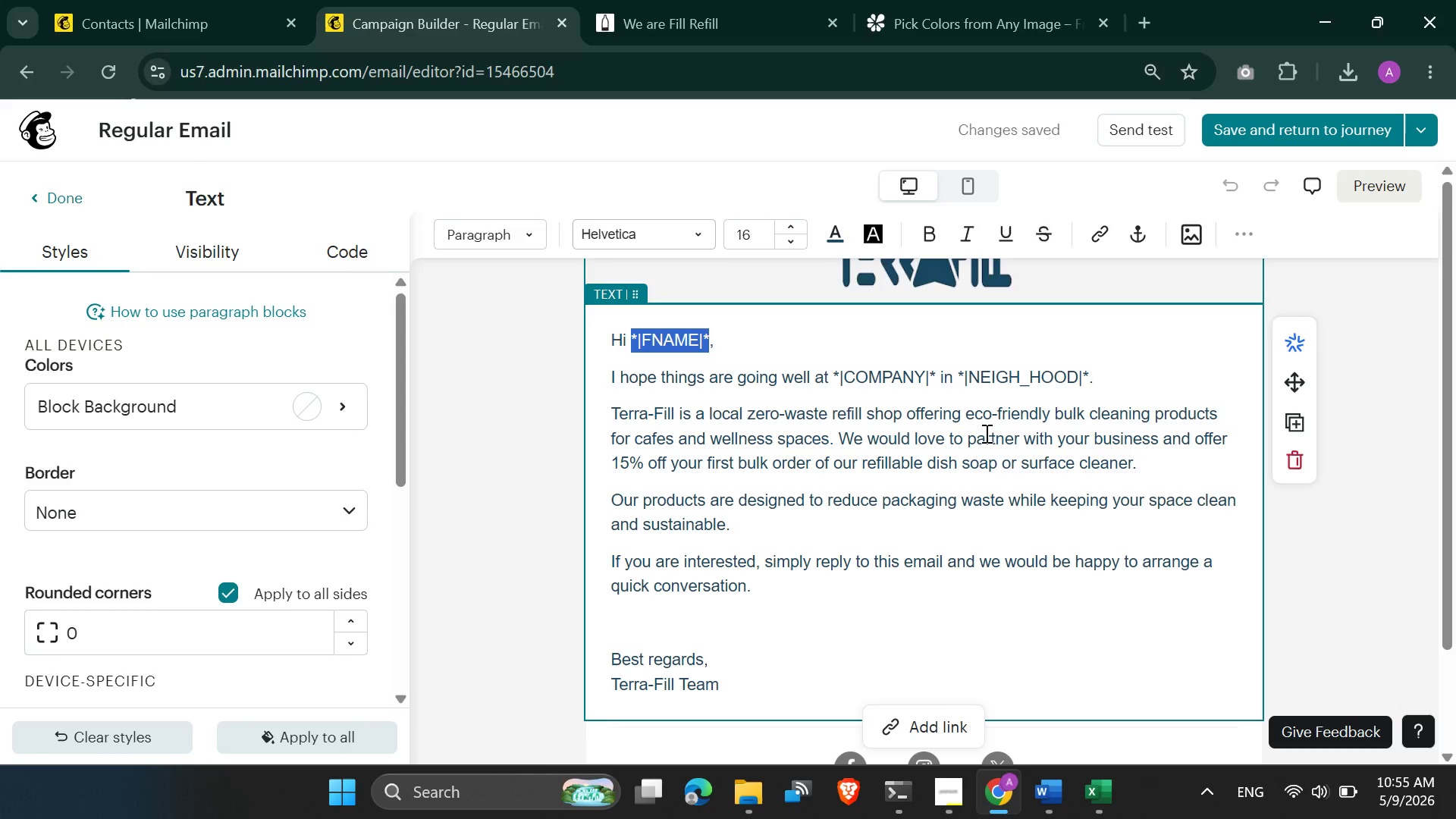 
scroll: coordinate [985, 438], scroll_direction: up, amount: 2.0
 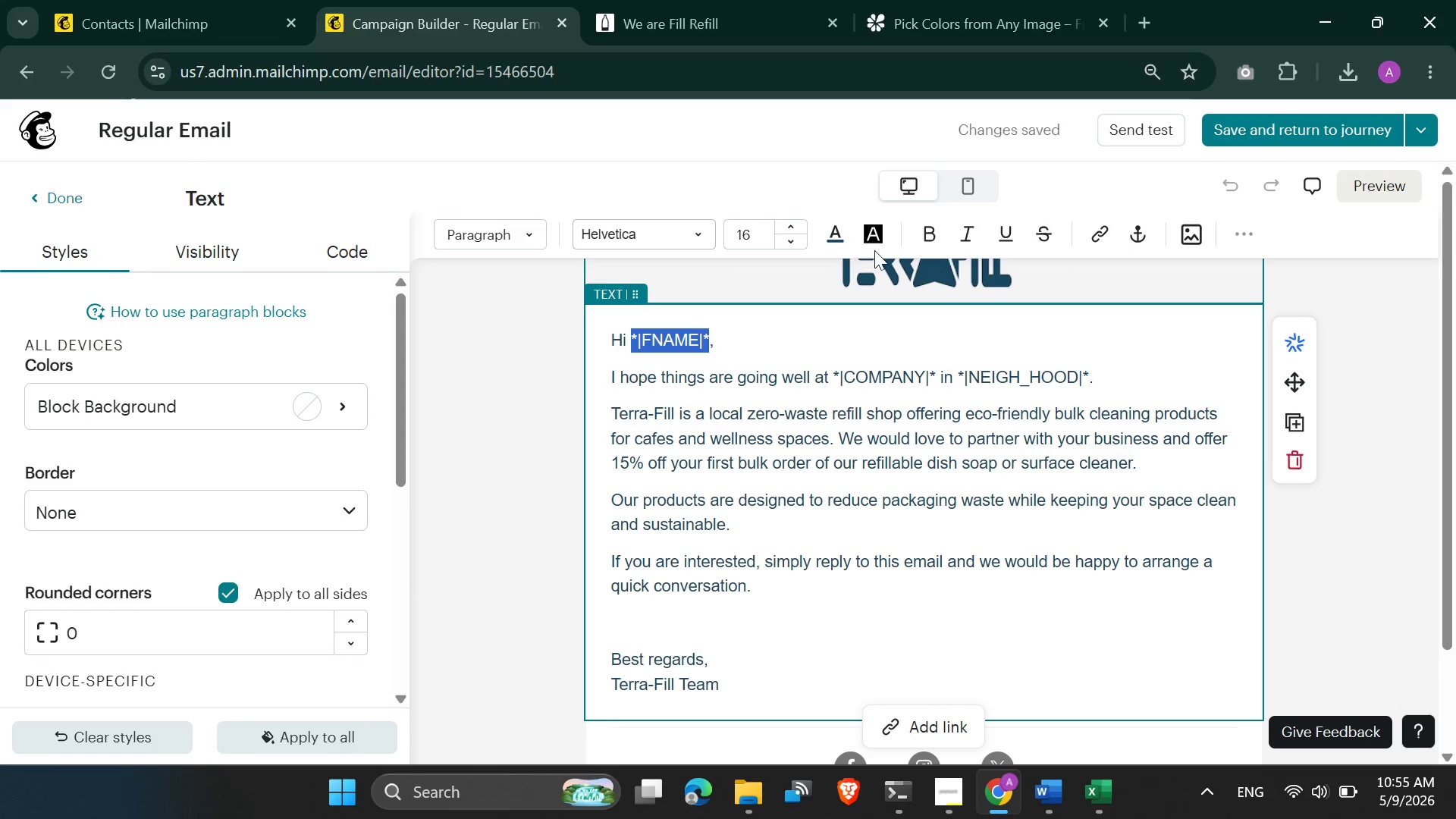 
mouse_move([896, 254])
 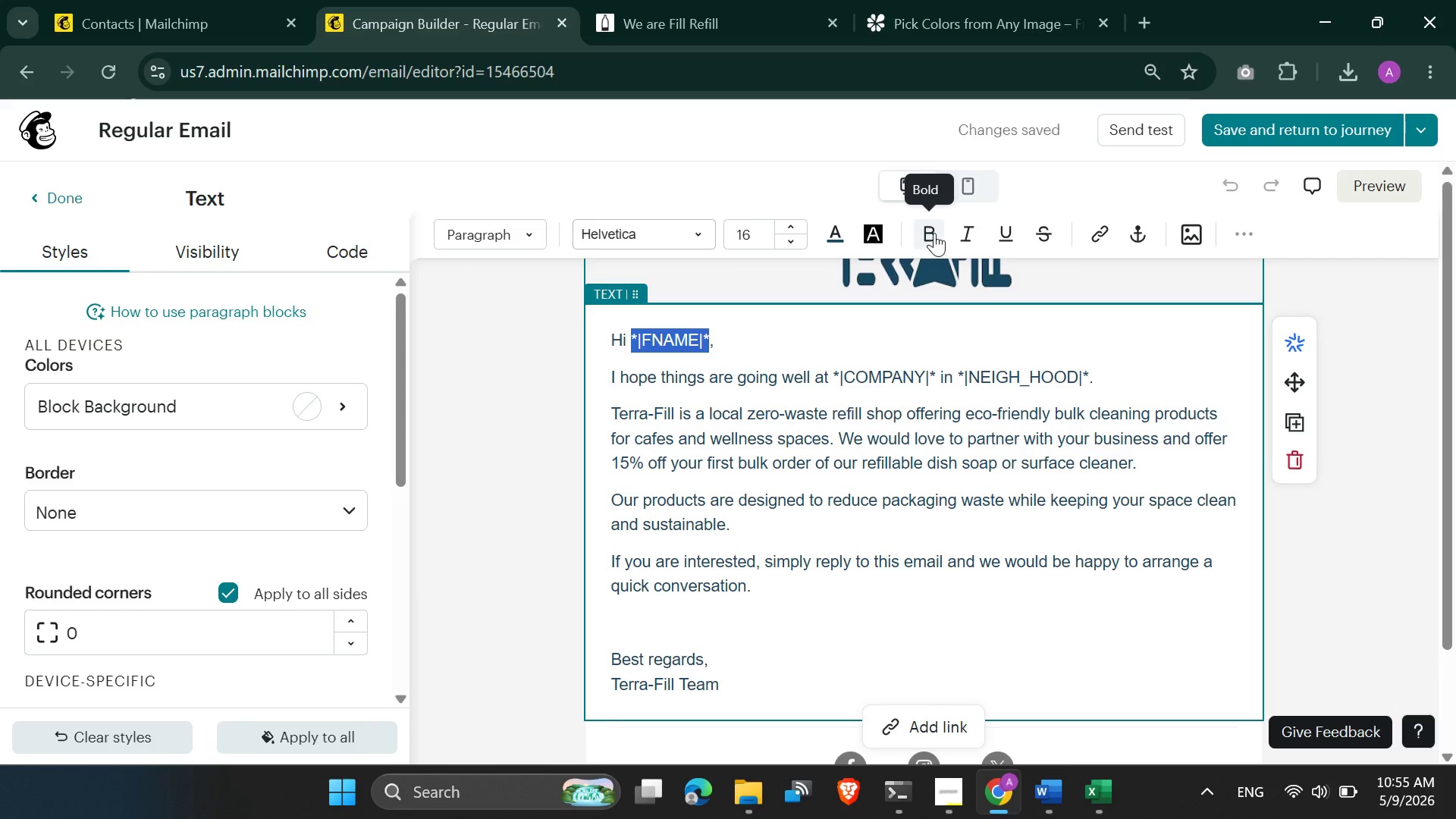 
left_click([934, 233])
 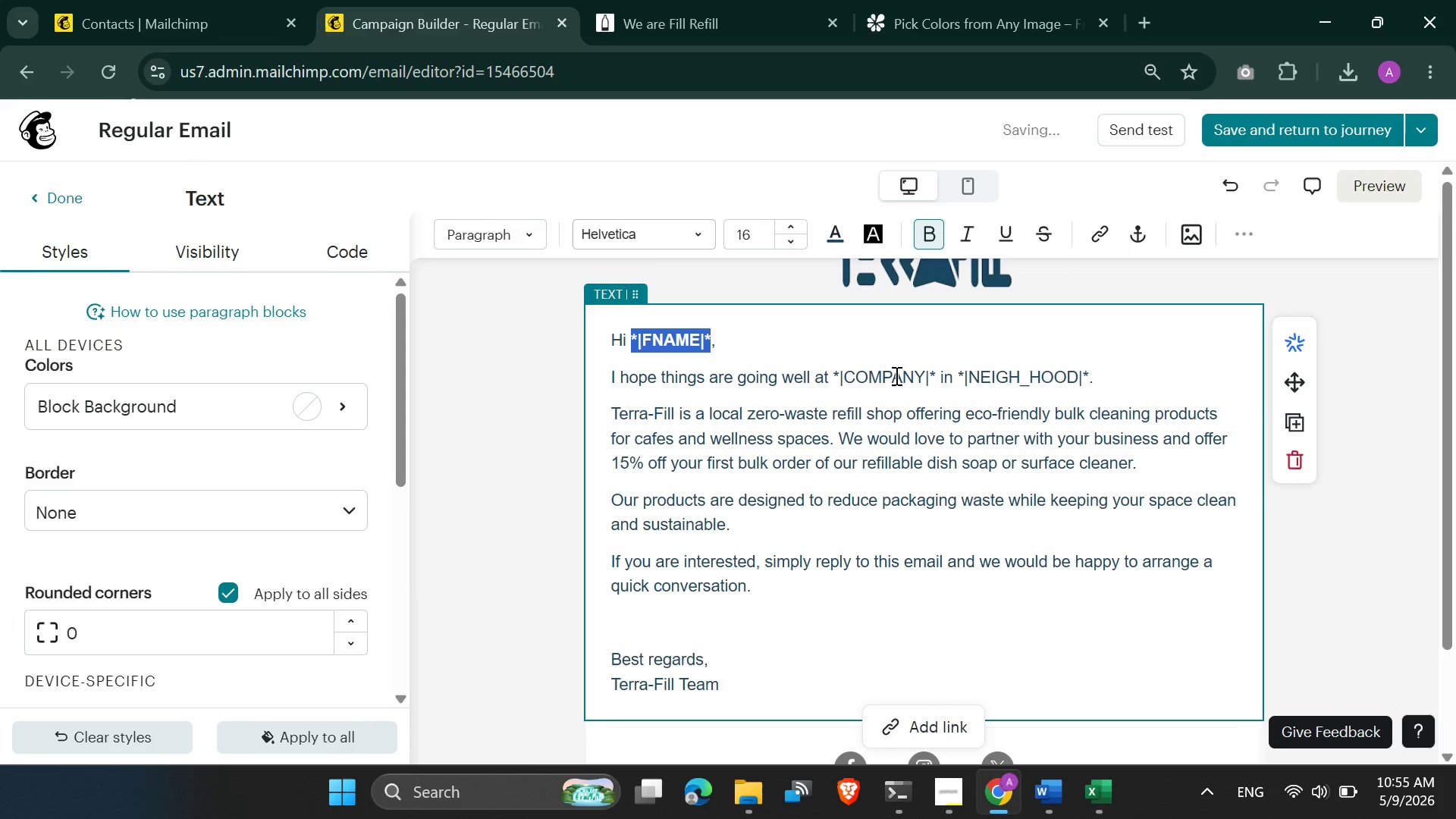 
left_click([893, 375])
 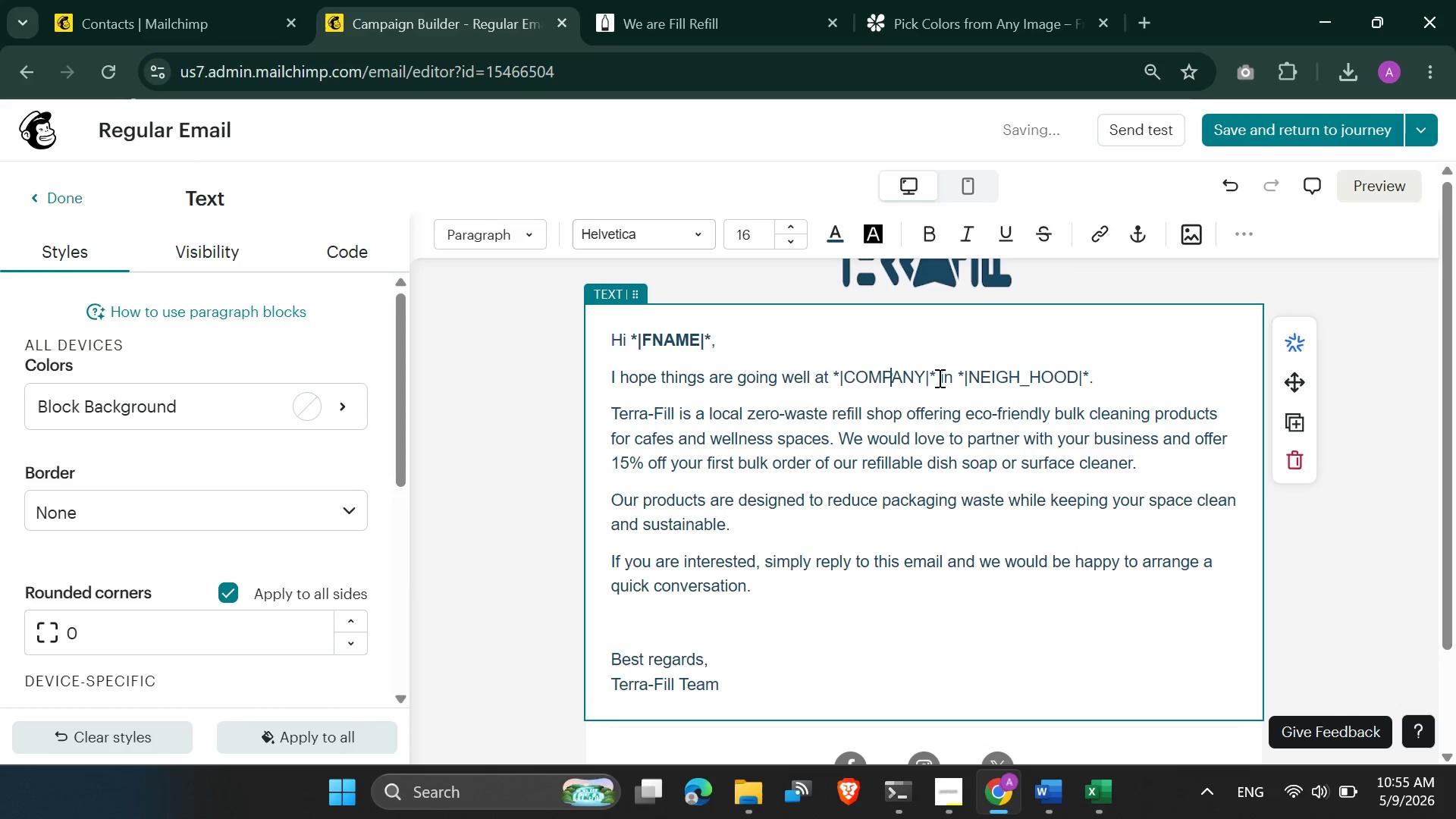 
left_click_drag(start_coordinate=[938, 378], to_coordinate=[831, 381])
 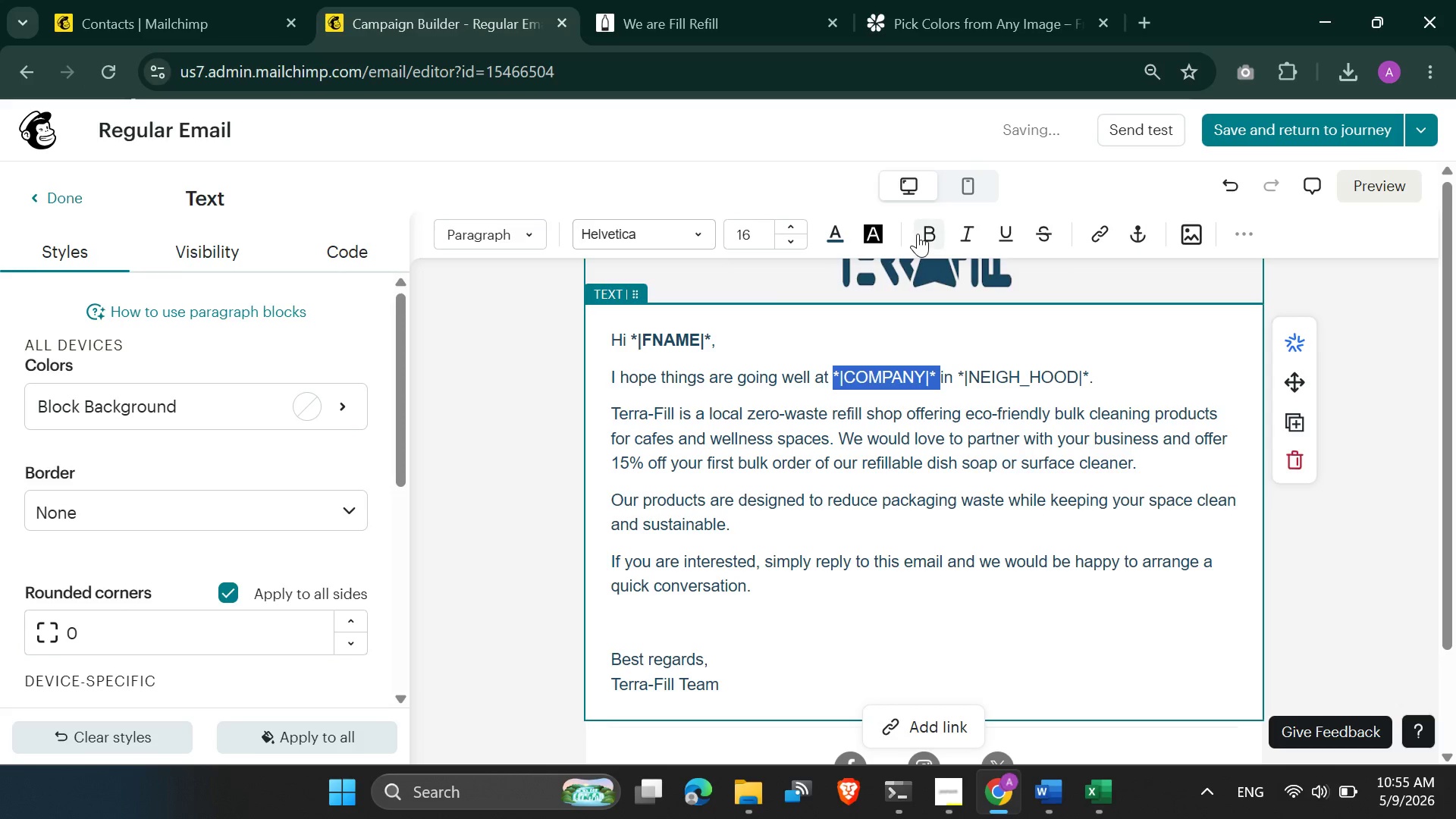 
left_click([918, 234])
 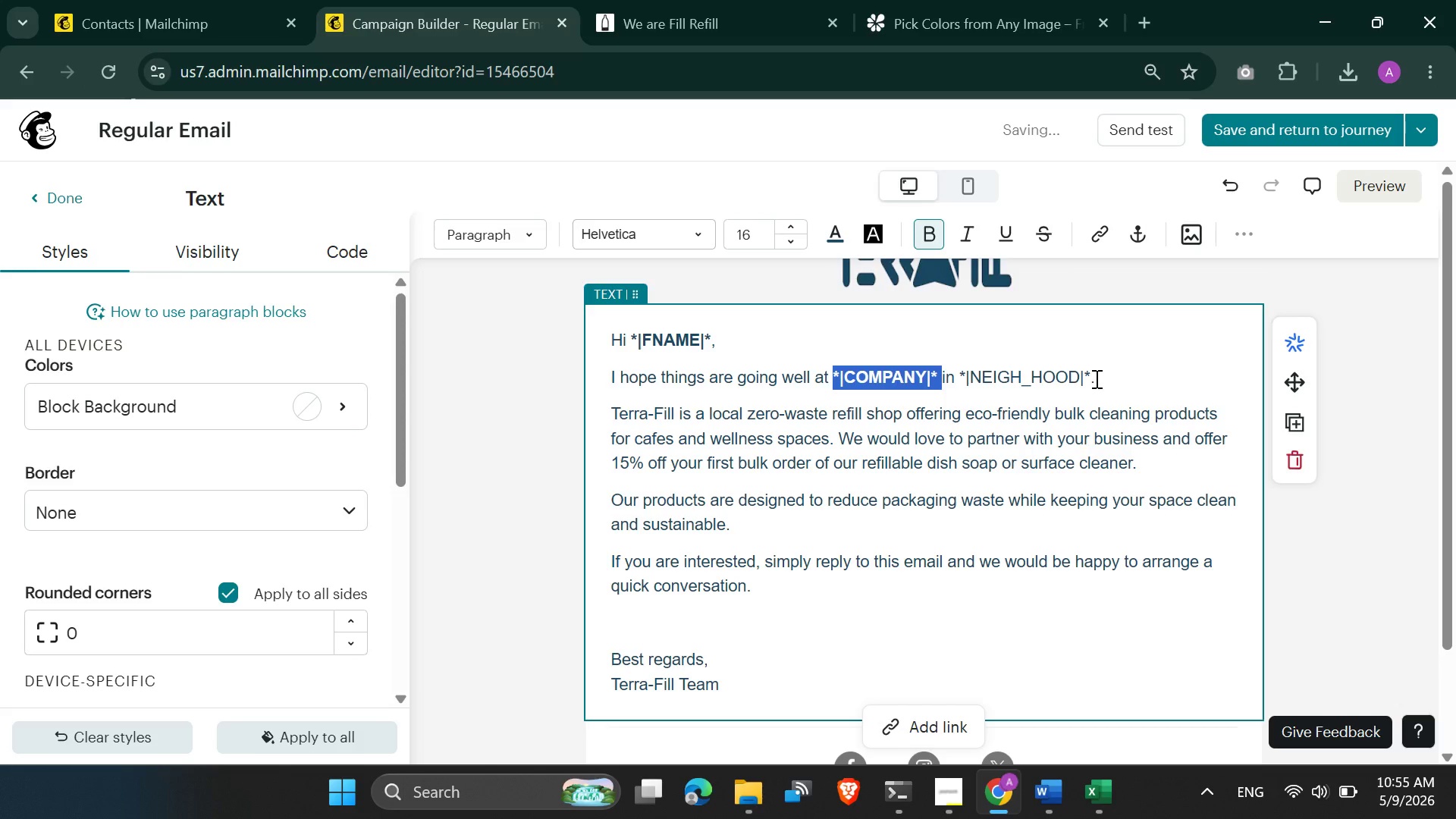 
left_click_drag(start_coordinate=[1093, 378], to_coordinate=[962, 369])
 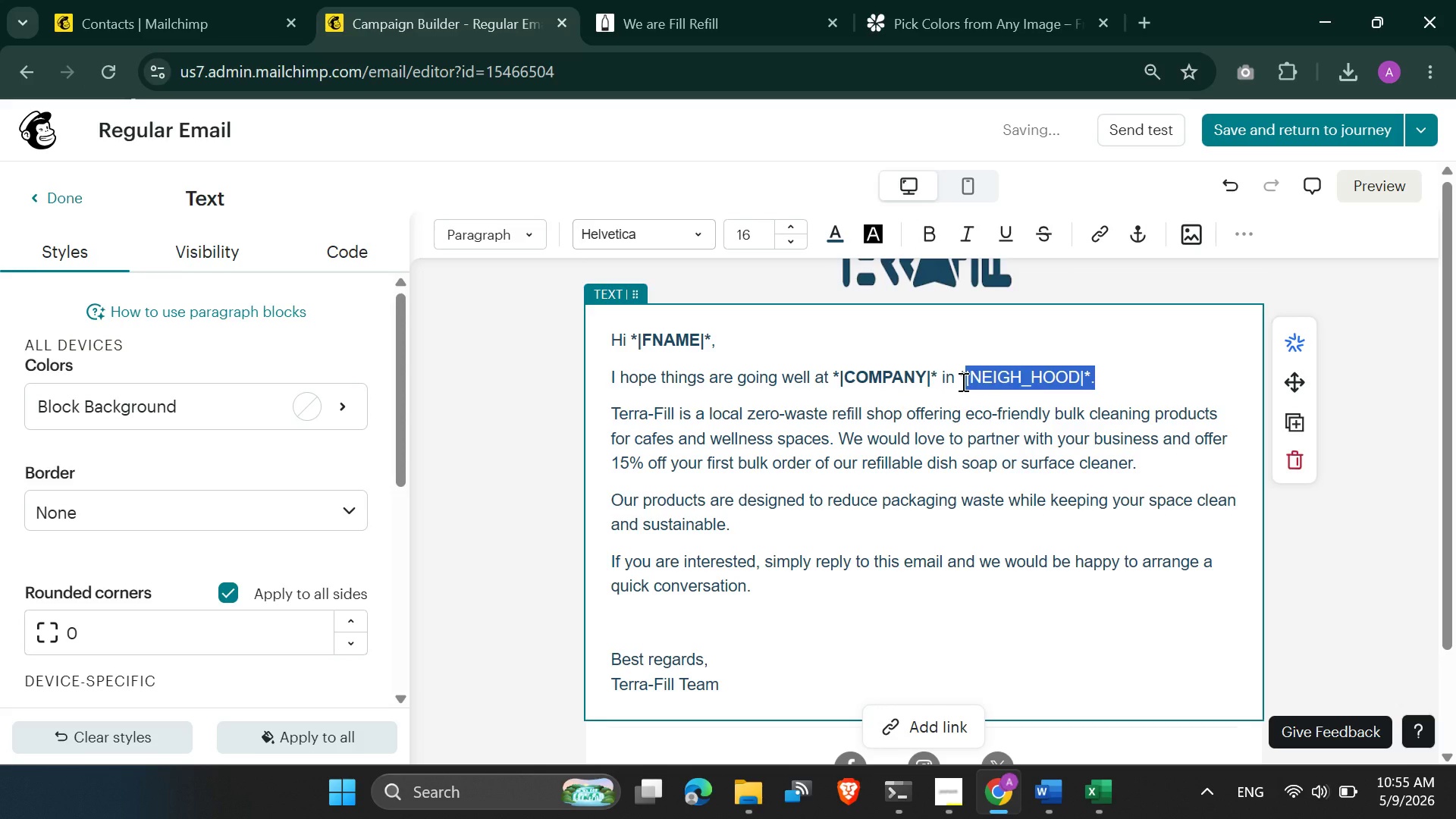 
key(Shift+ShiftRight)
 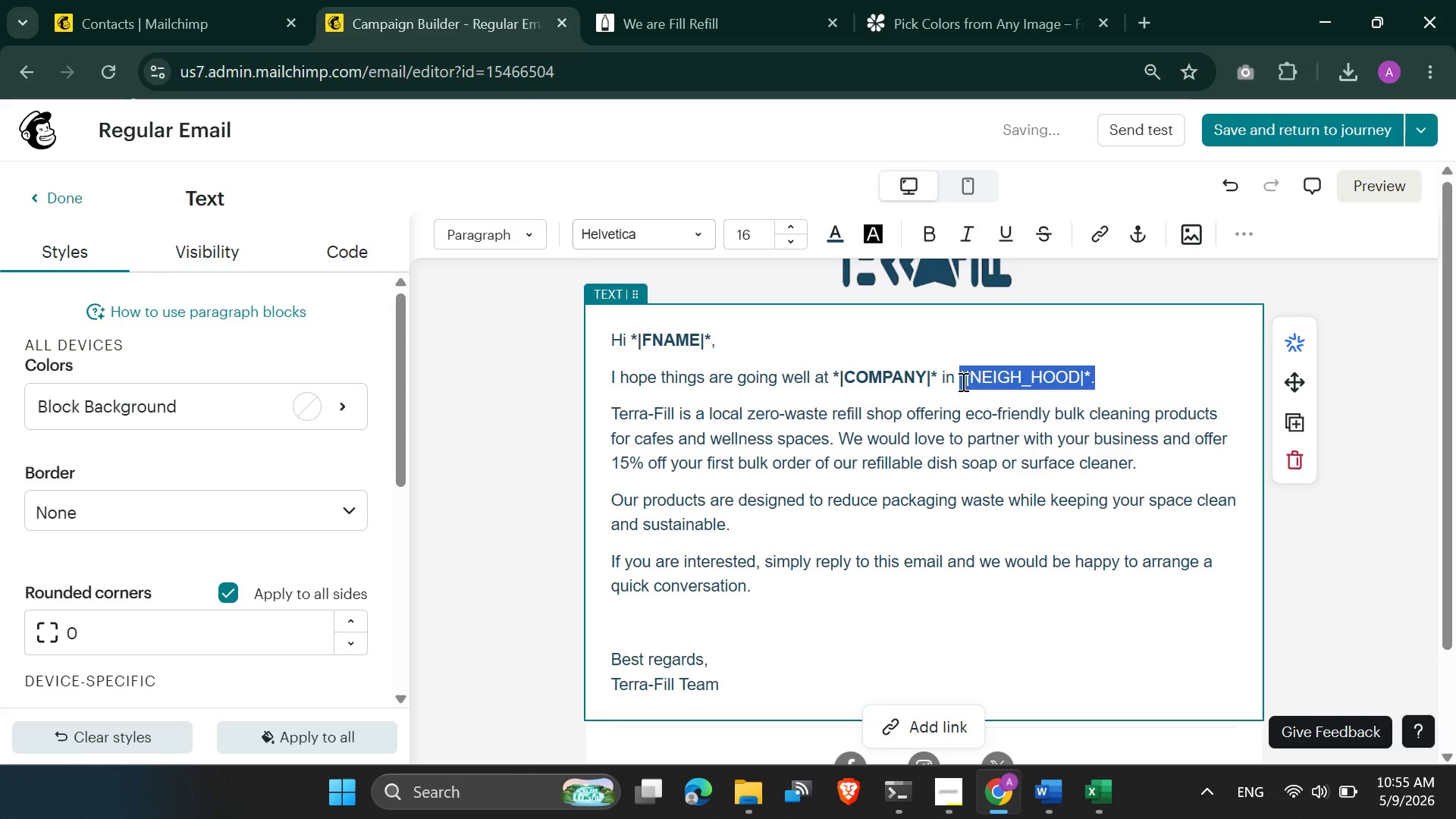 
key(Shift+ArrowLeft)
 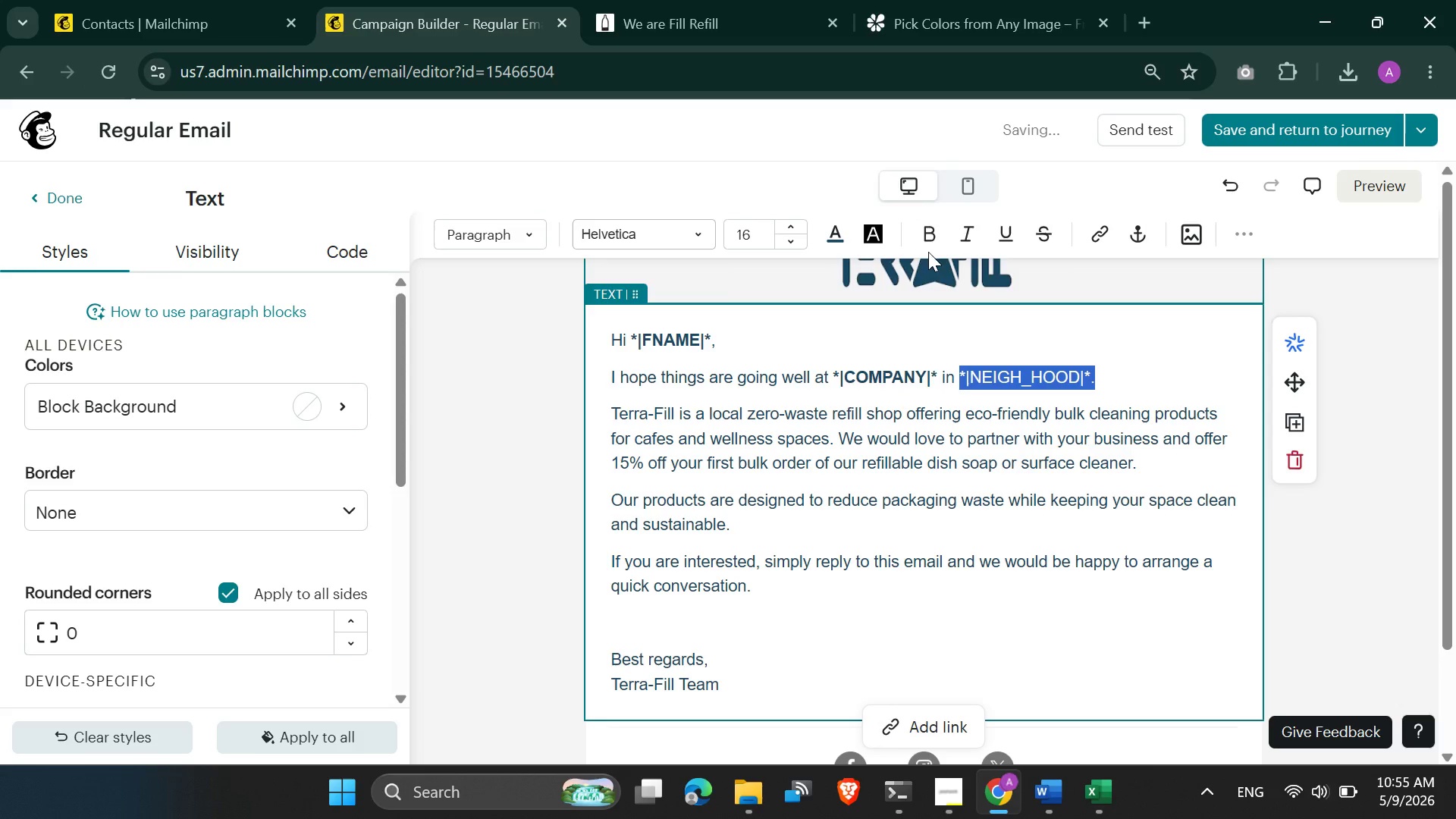 
left_click([927, 232])
 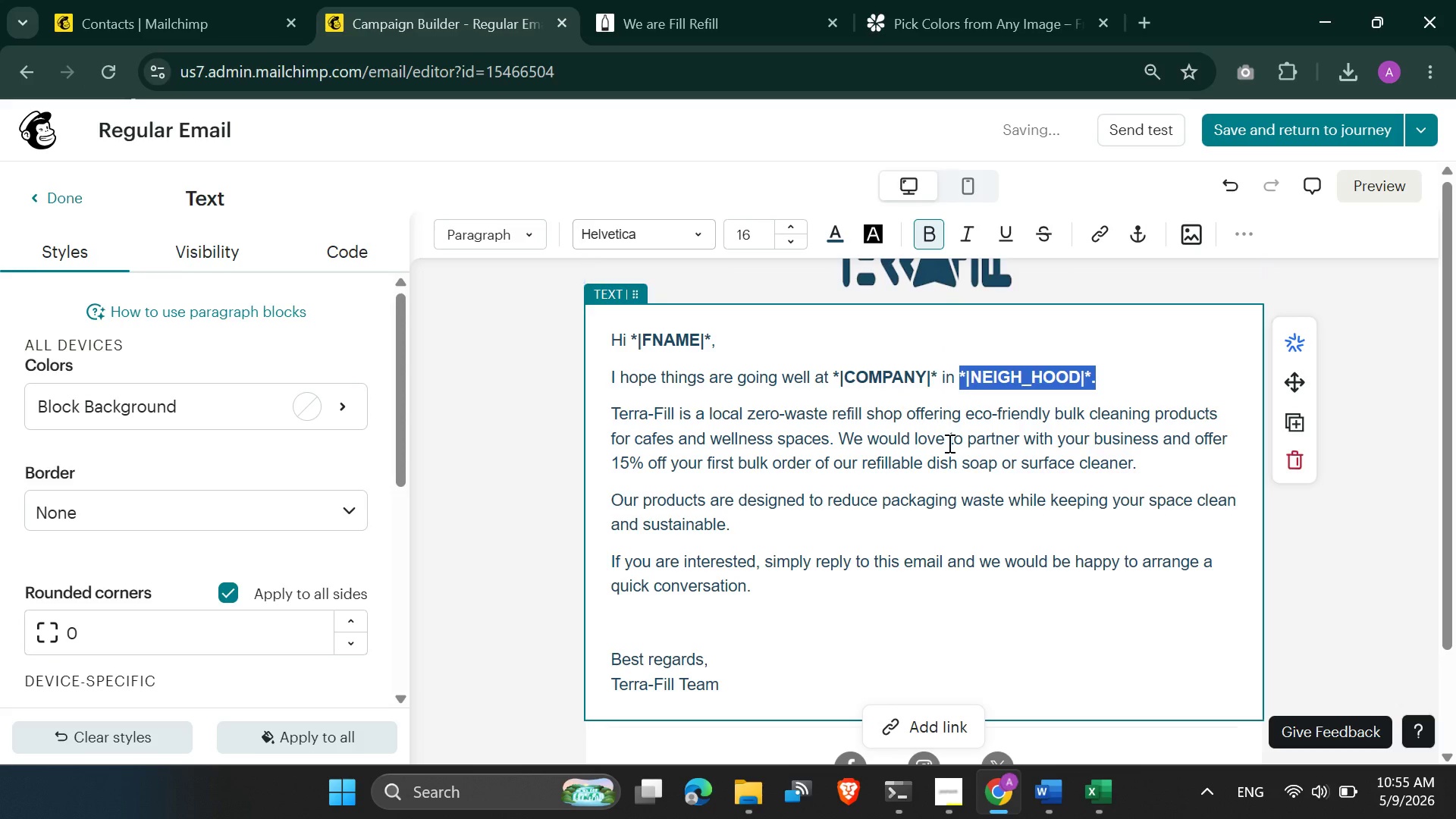 
left_click([948, 443])
 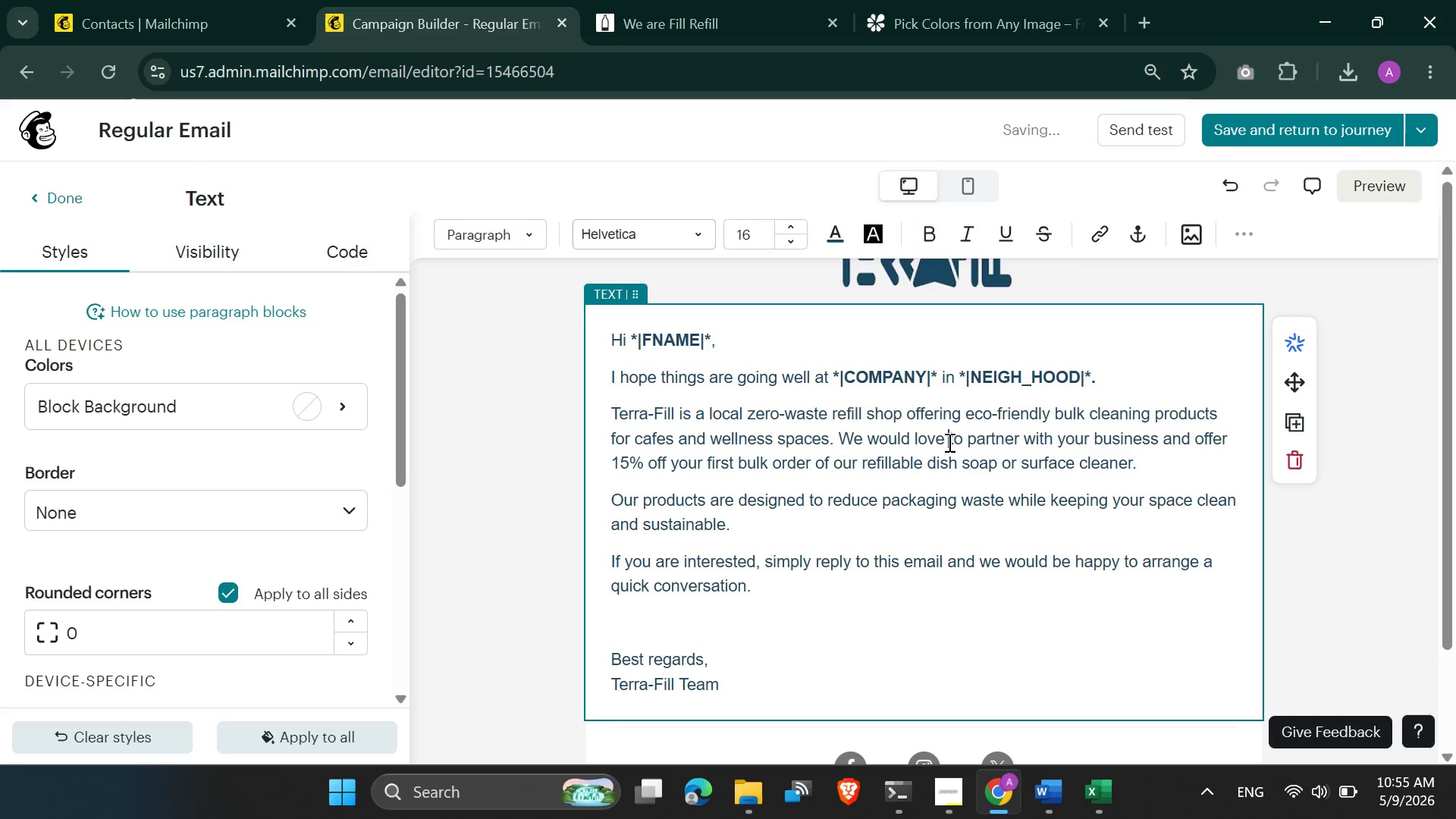 
scroll: coordinate [948, 442], scroll_direction: up, amount: 3.0
 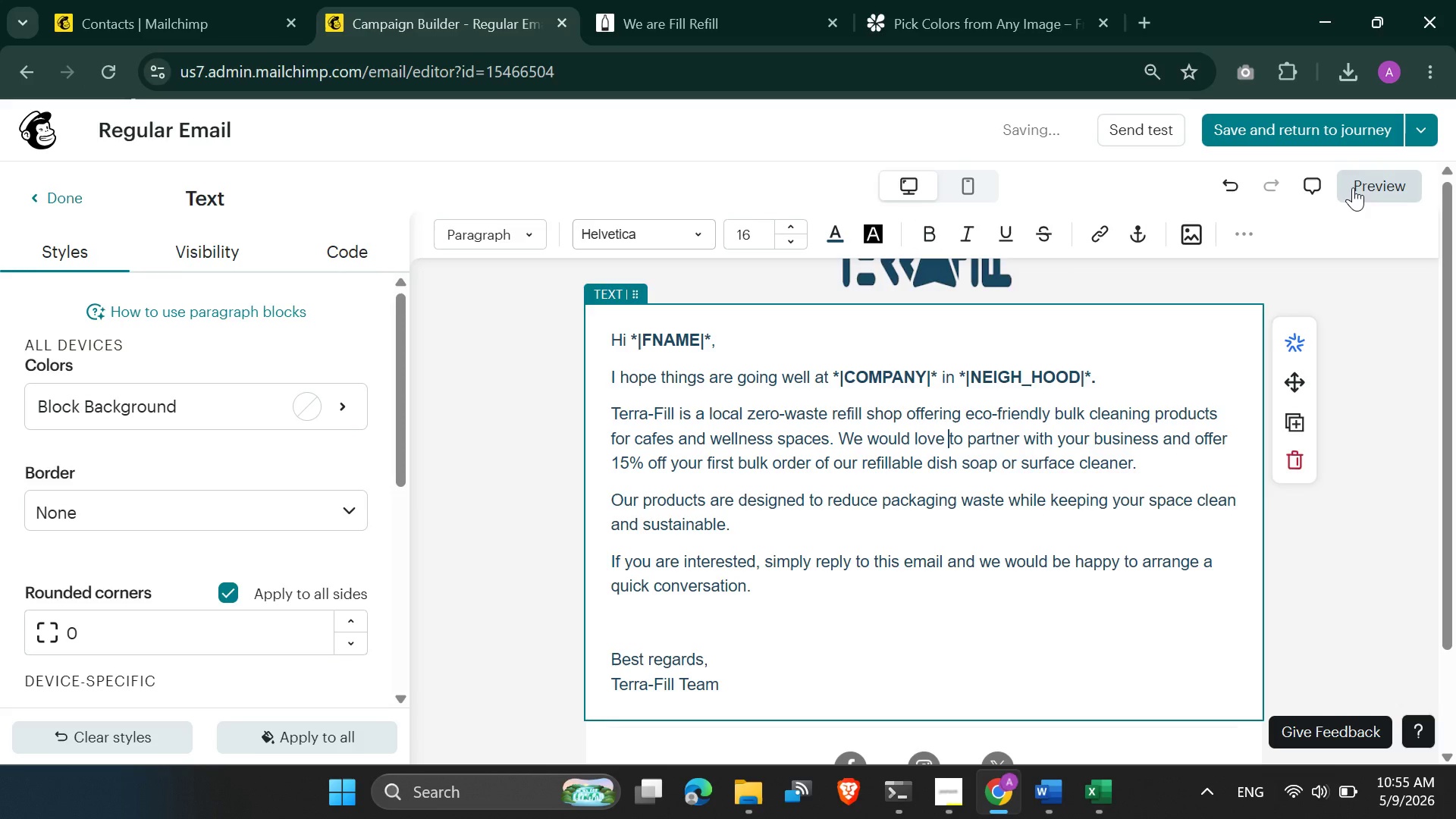 
left_click([1353, 187])
 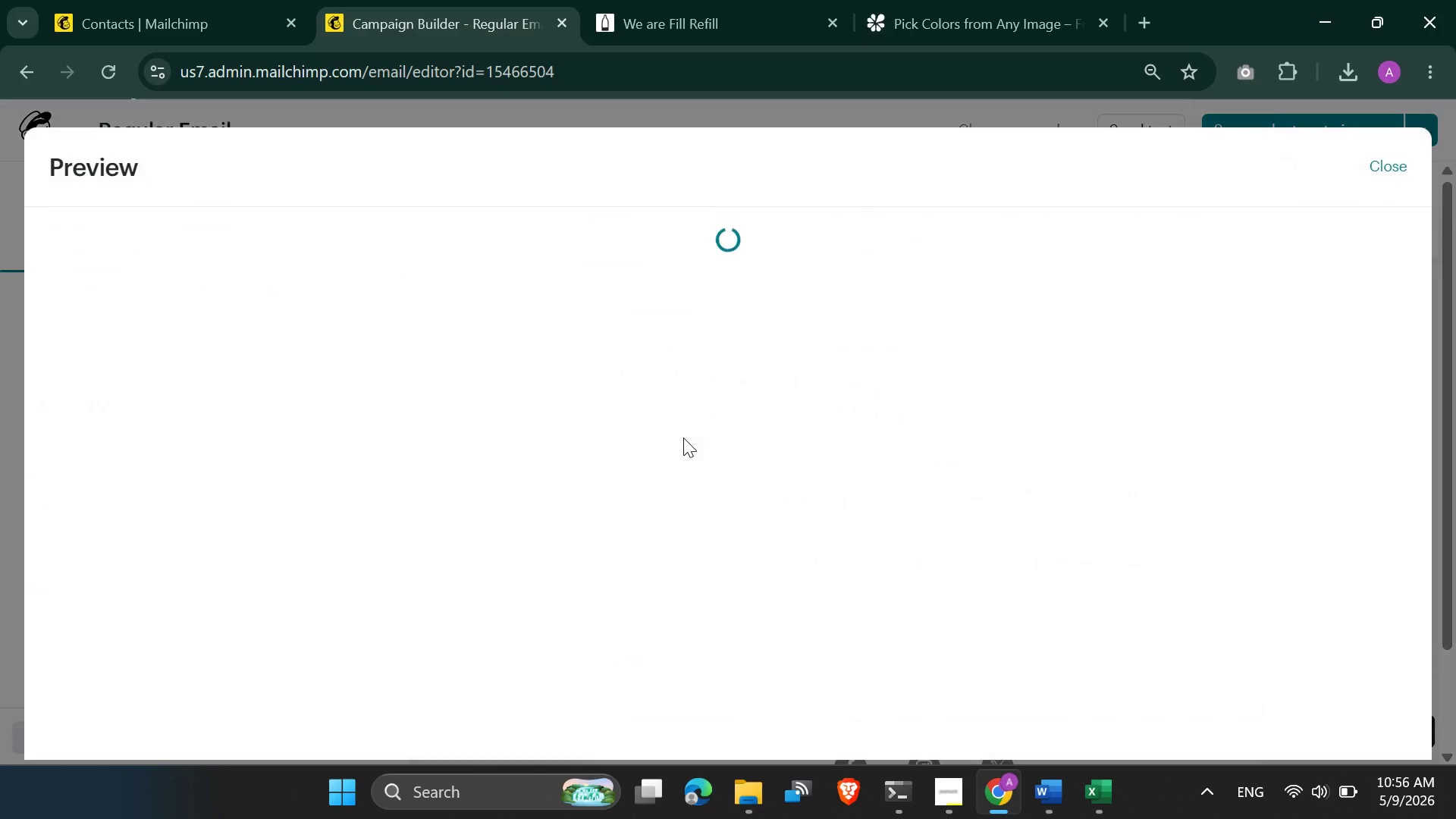 
wait(7.8)
 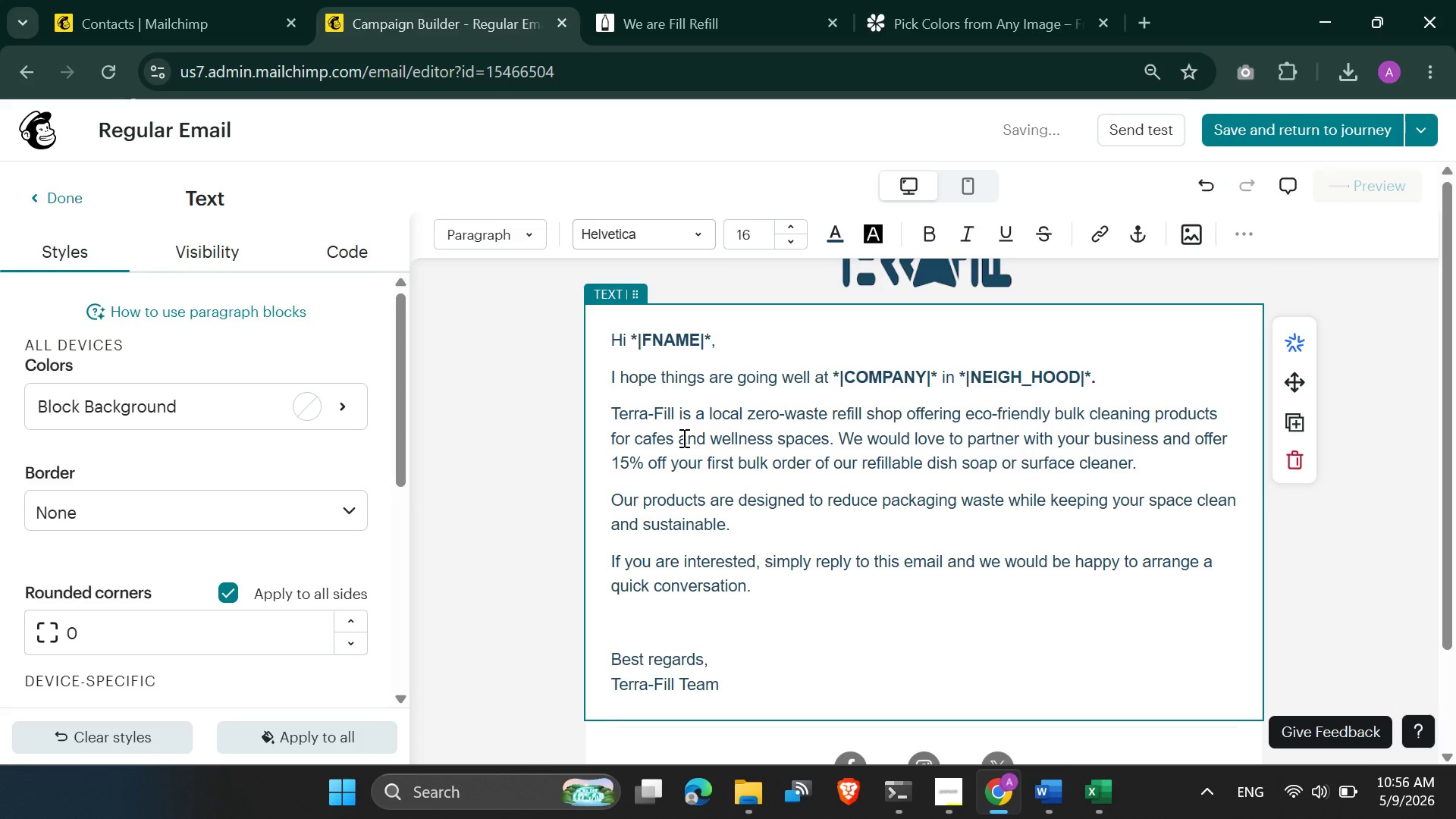 
scroll: coordinate [507, 451], scroll_direction: none, amount: 0.0
 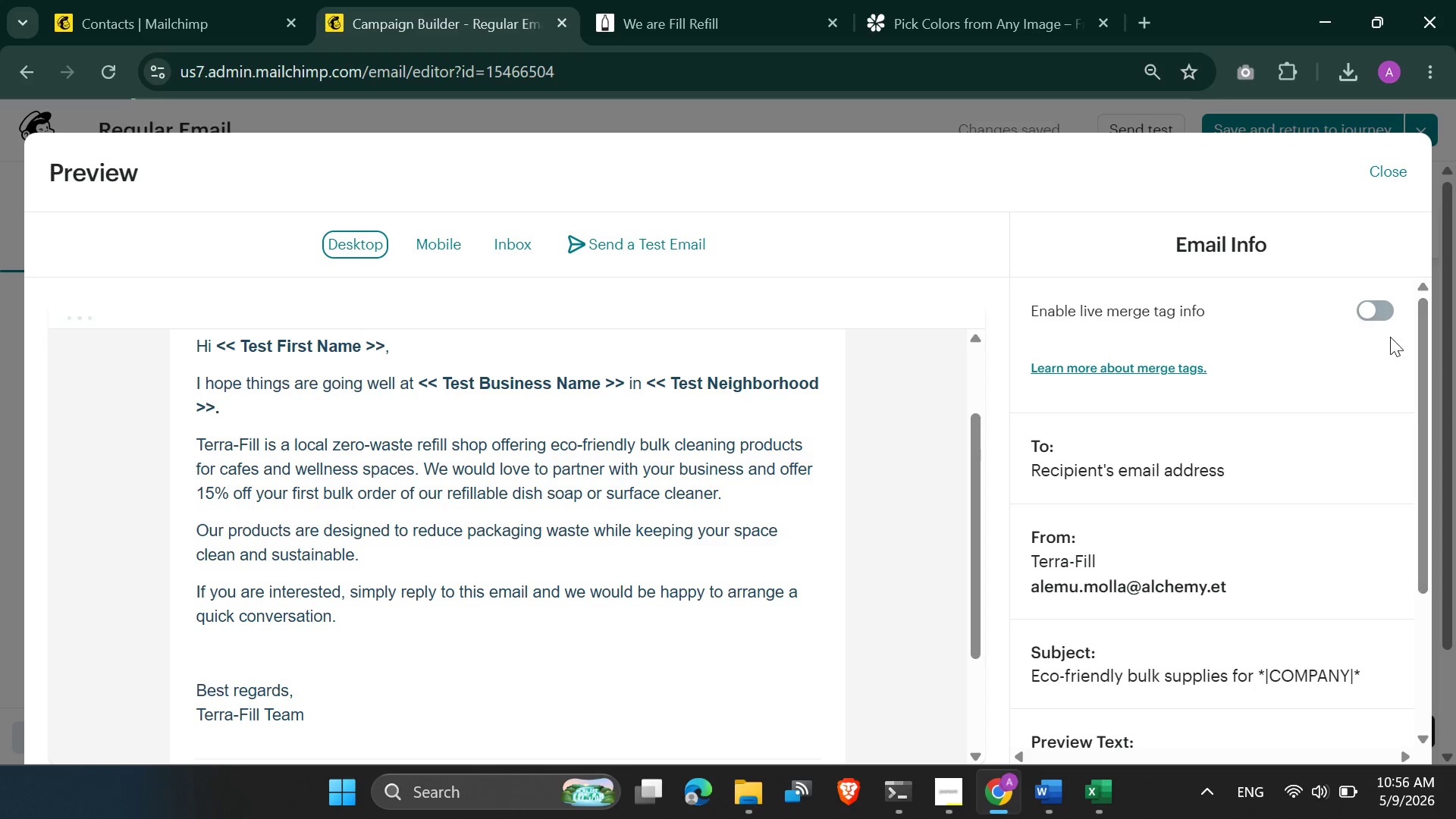 
left_click([1374, 315])
 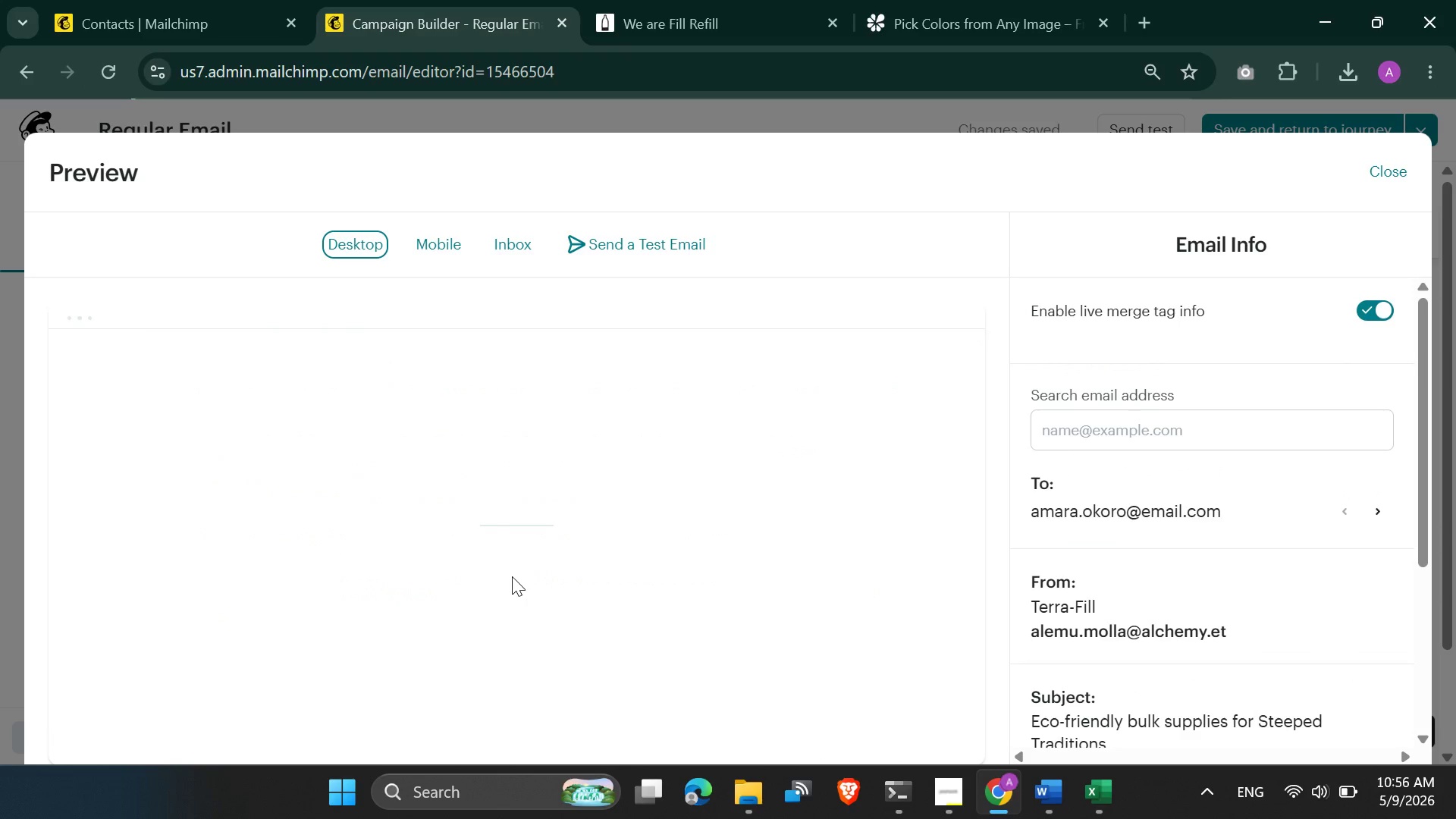 
scroll: coordinate [519, 571], scroll_direction: none, amount: 0.0
 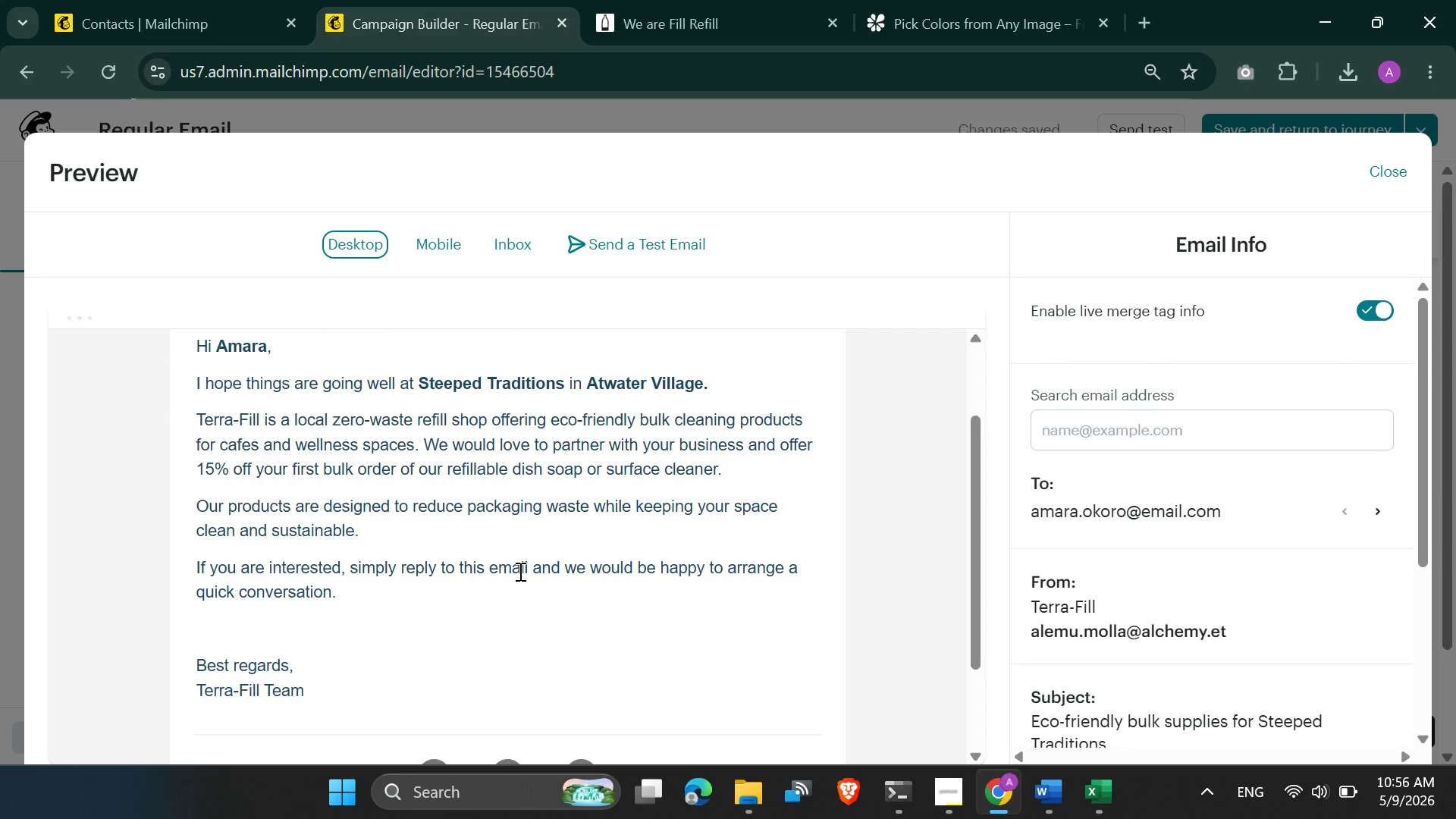 
wait(6.42)
 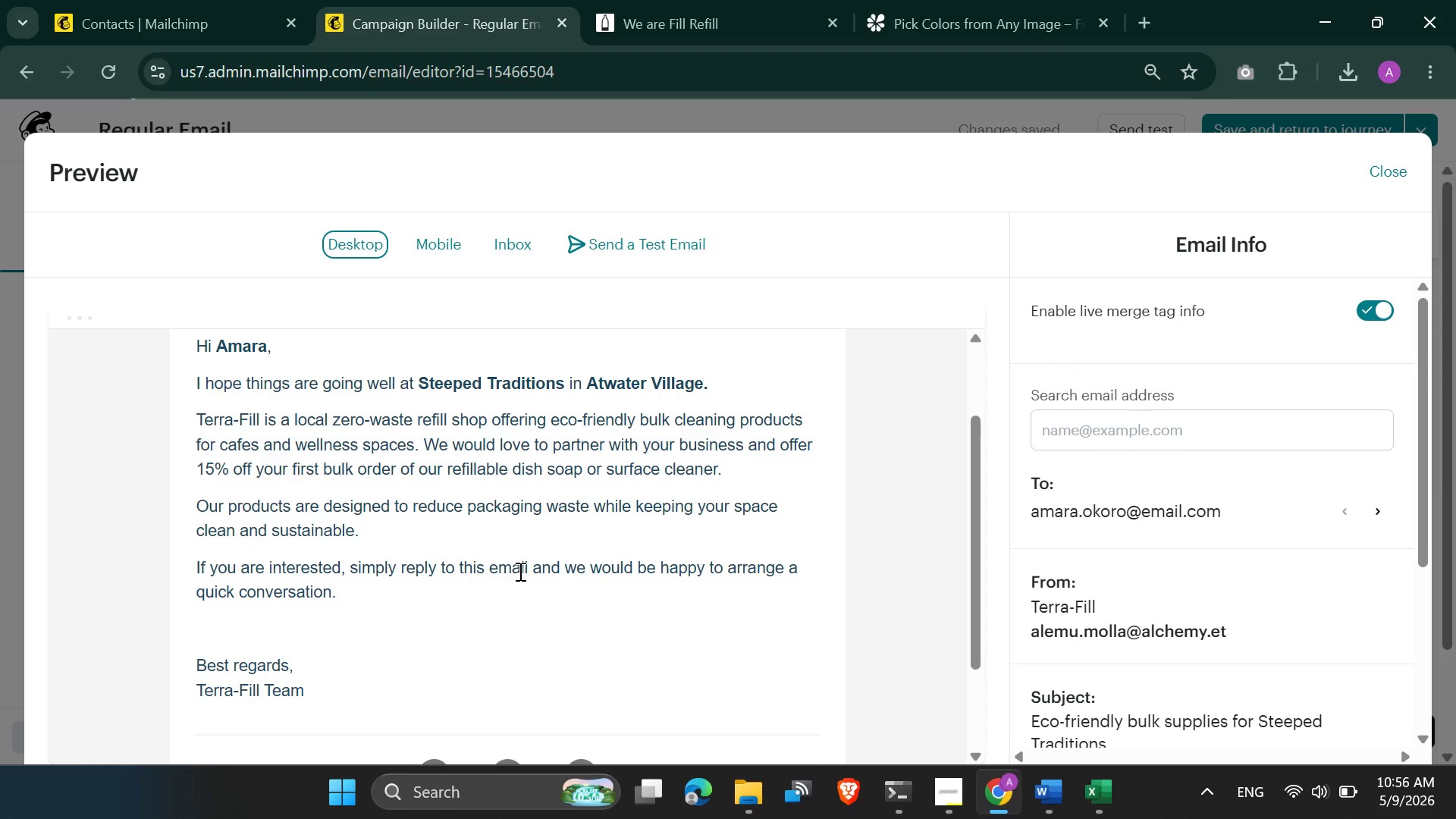 
scroll: coordinate [500, 582], scroll_direction: down, amount: 6.0
 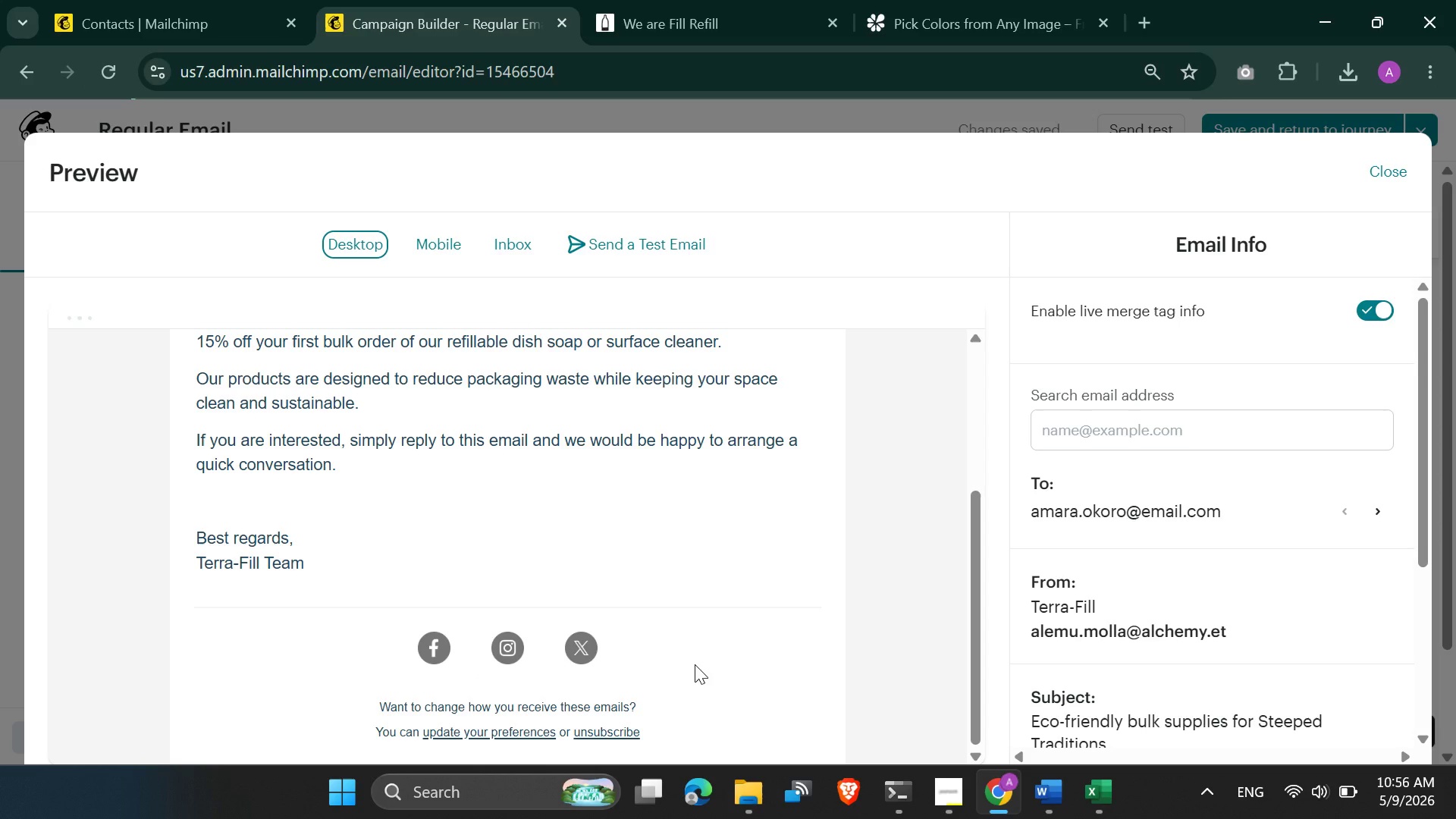 
scroll: coordinate [701, 649], scroll_direction: up, amount: 2.0
 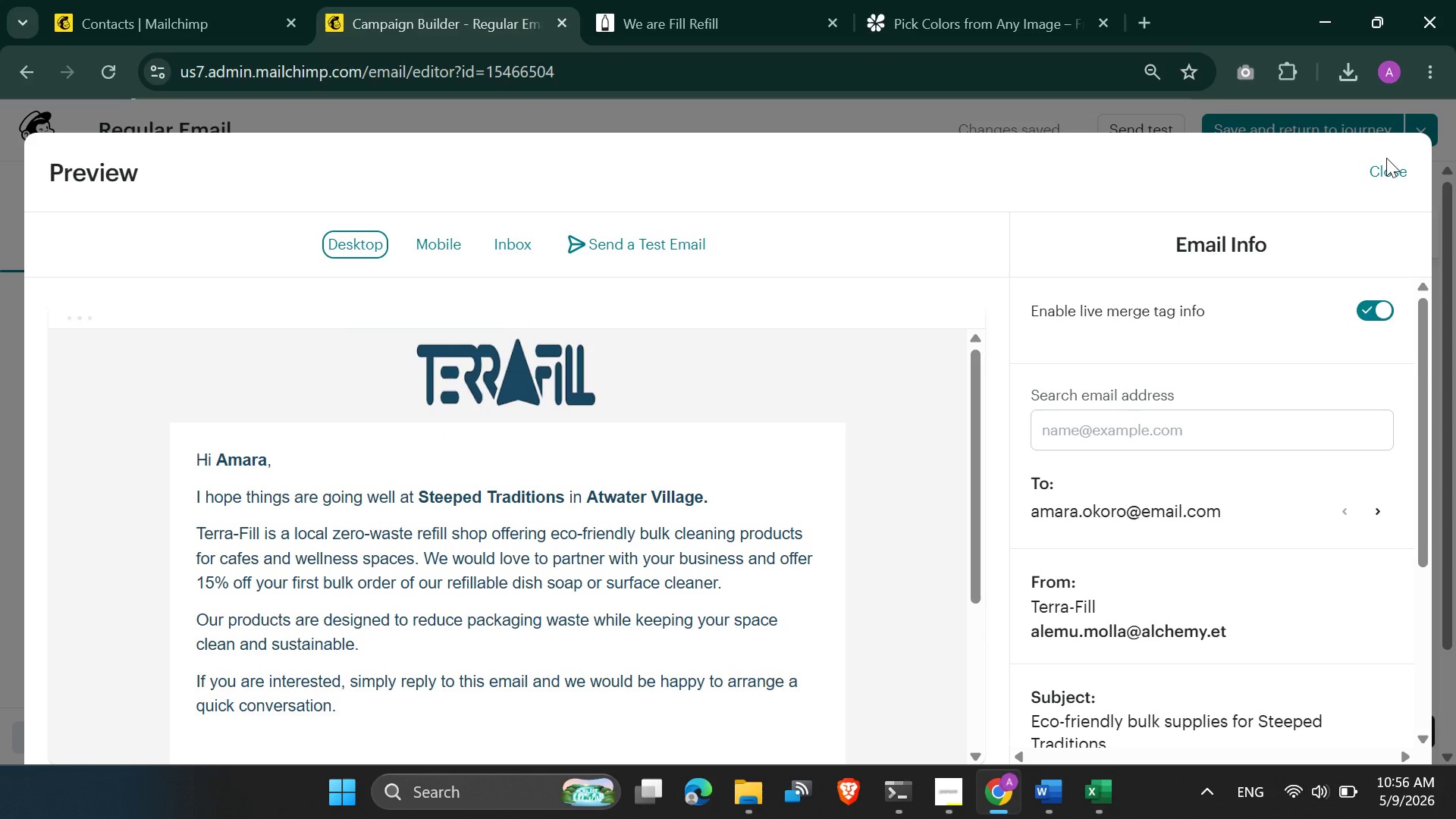 
left_click([1388, 171])
 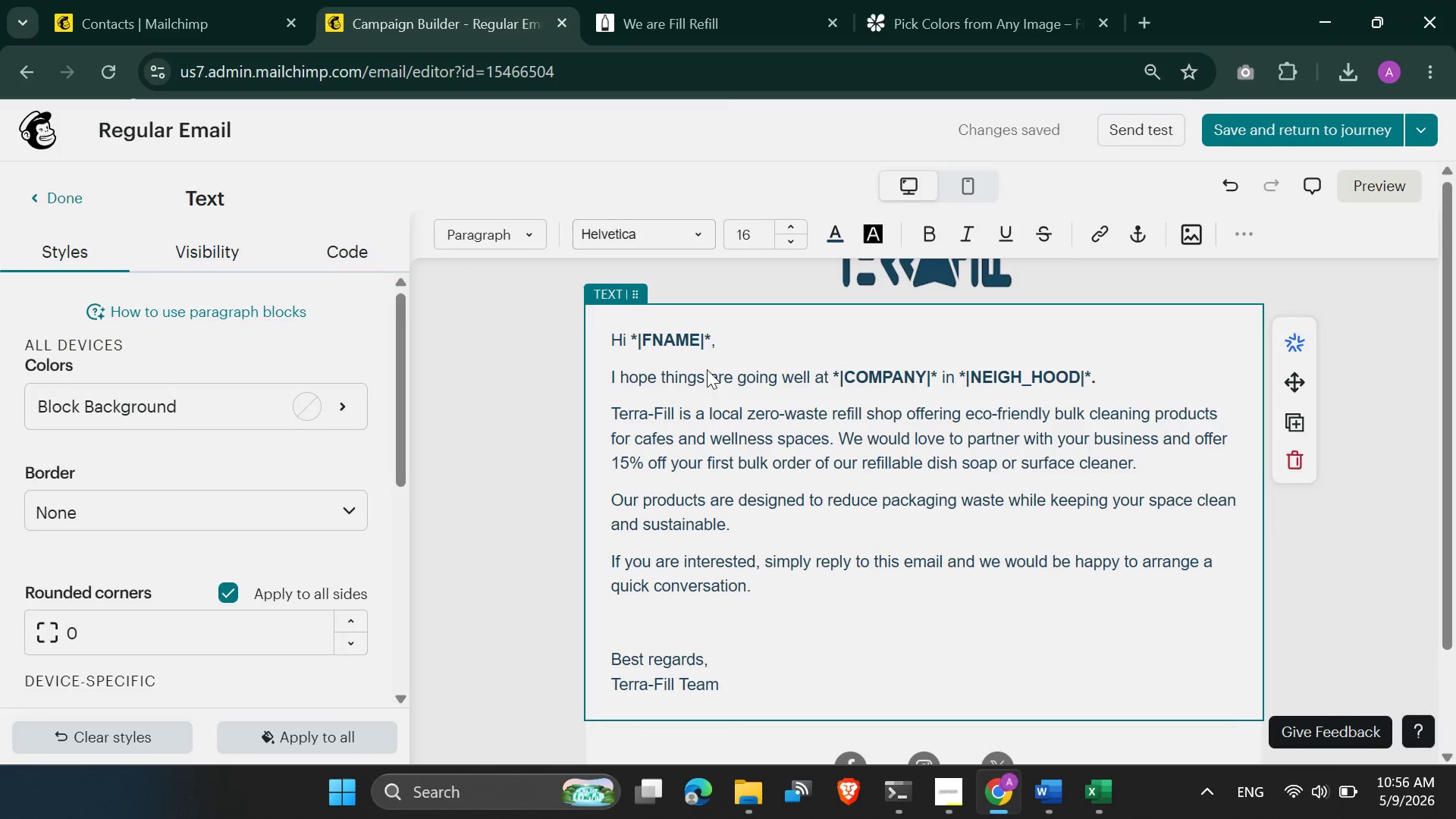 
scroll: coordinate [705, 372], scroll_direction: up, amount: 2.0
 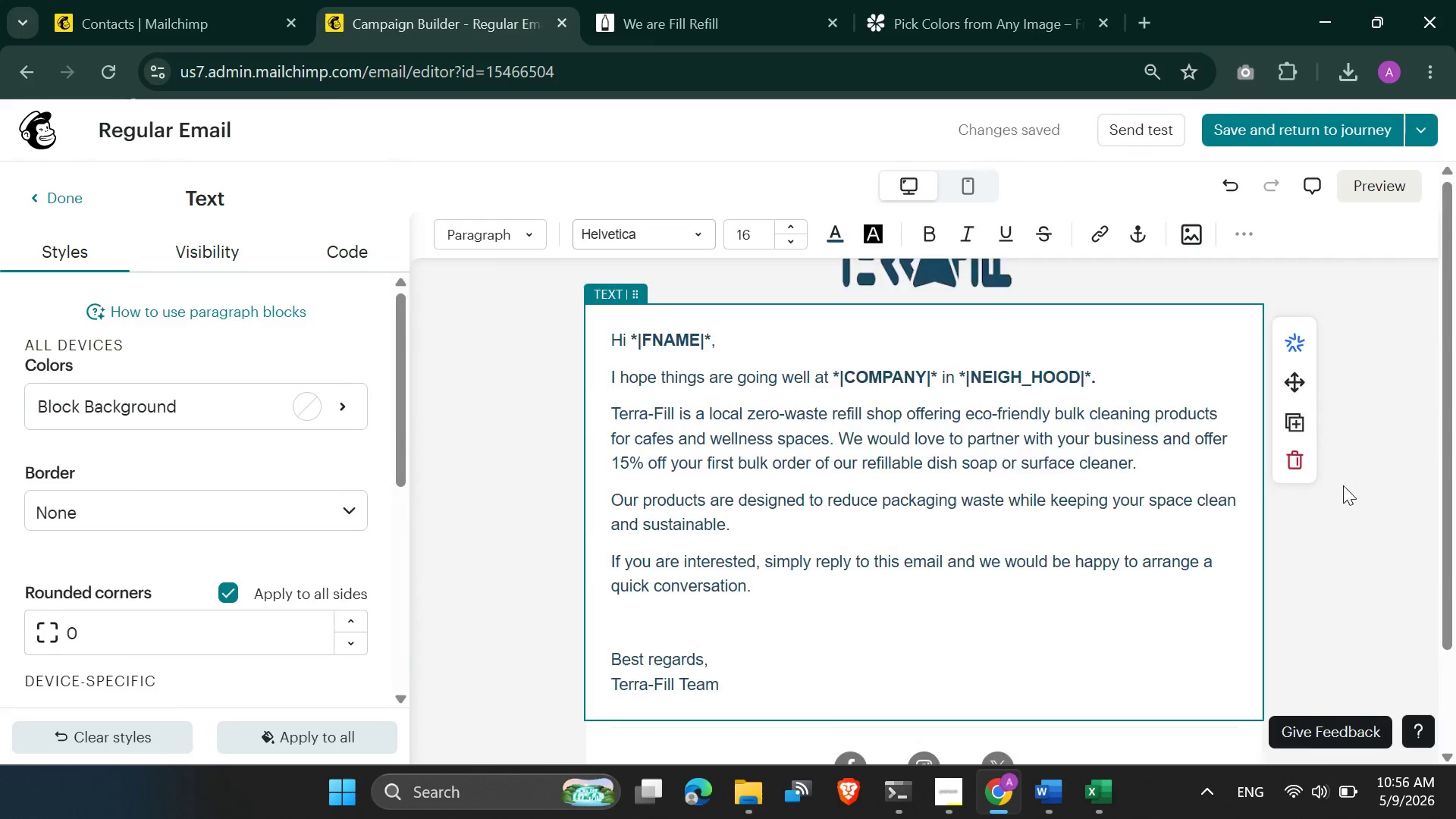 
scroll: coordinate [457, 604], scroll_direction: down, amount: 3.0
 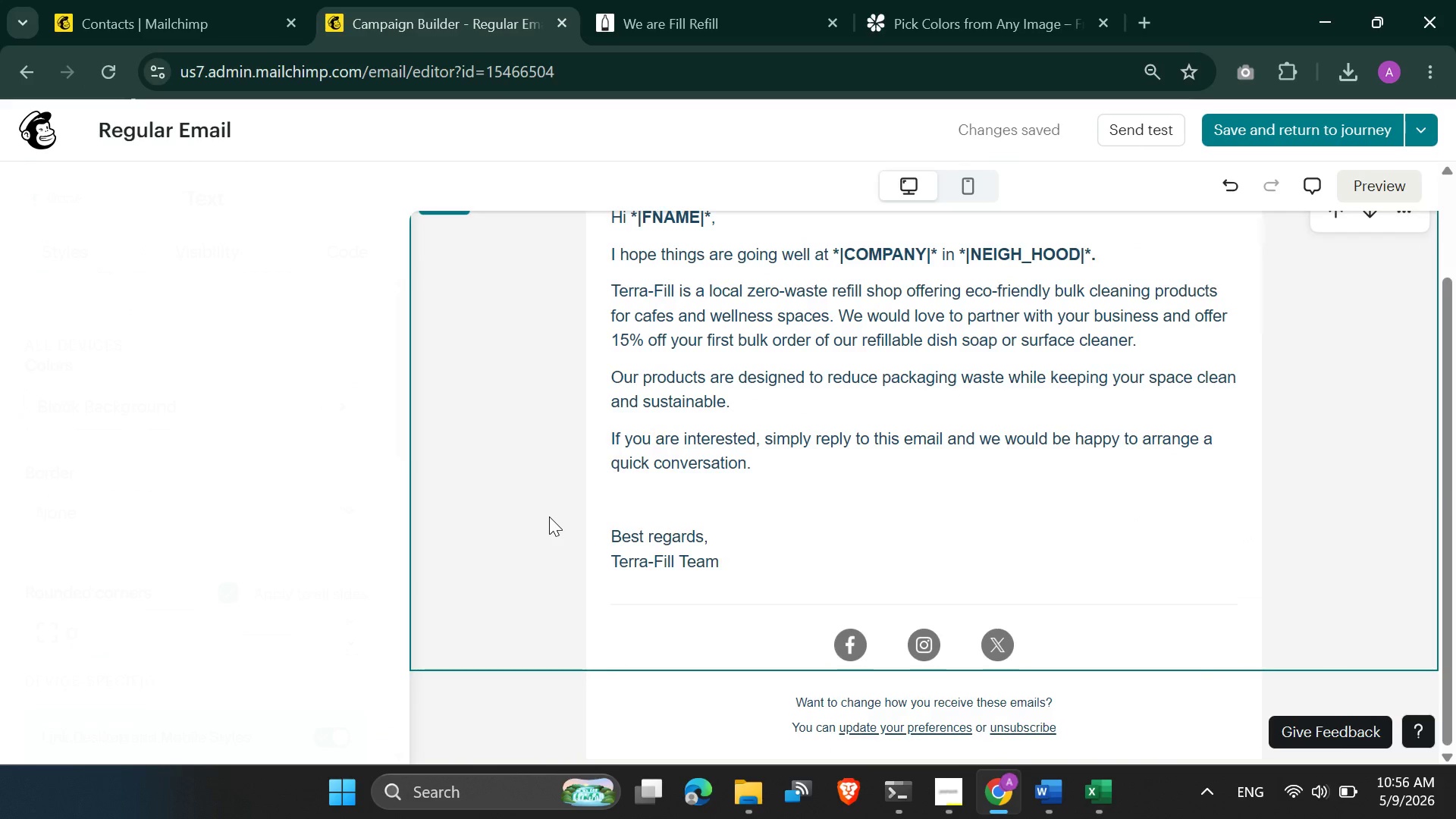 
scroll: coordinate [551, 516], scroll_direction: up, amount: 3.0
 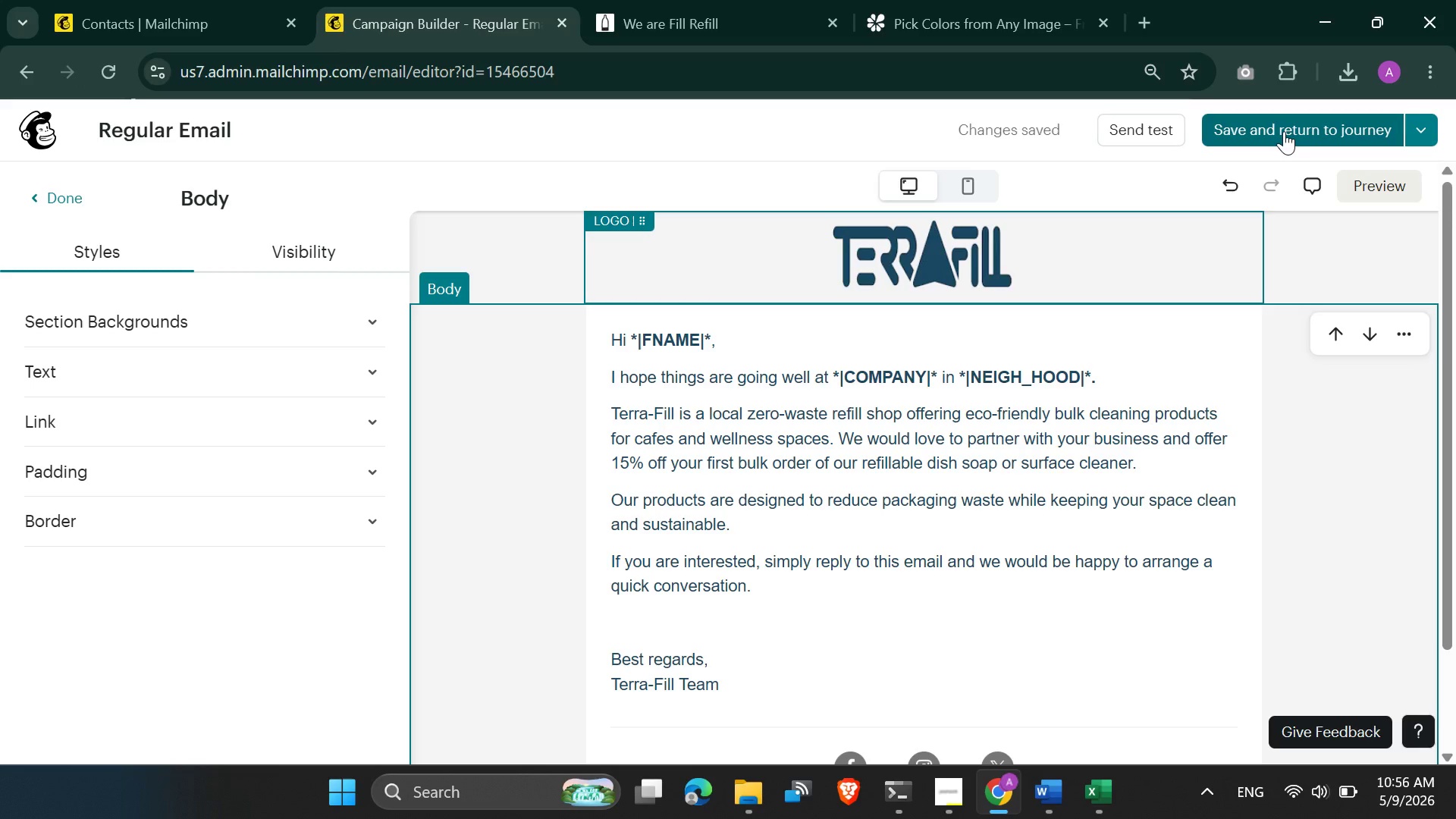 
left_click([1284, 131])
 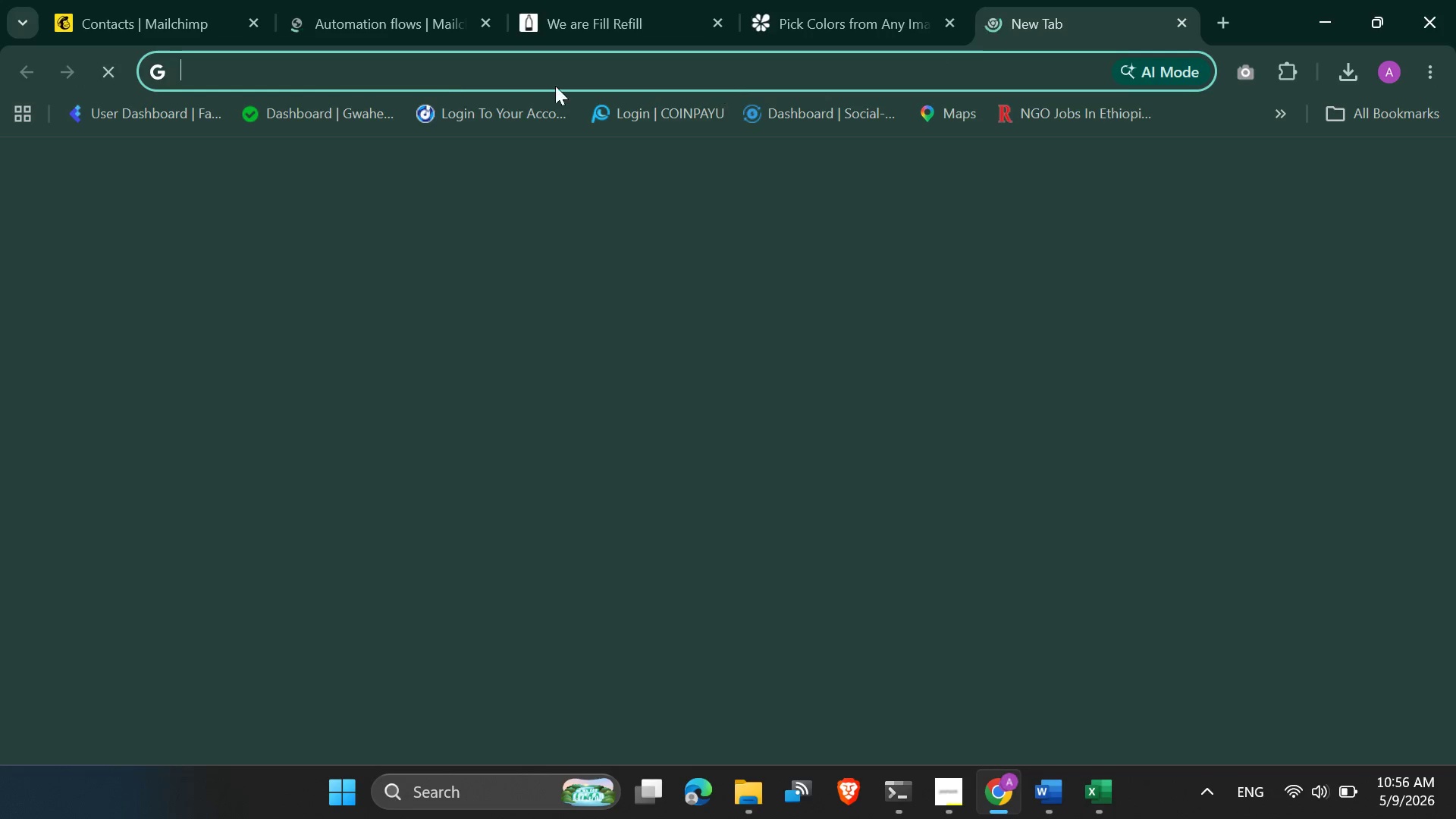 
wait(7.2)
 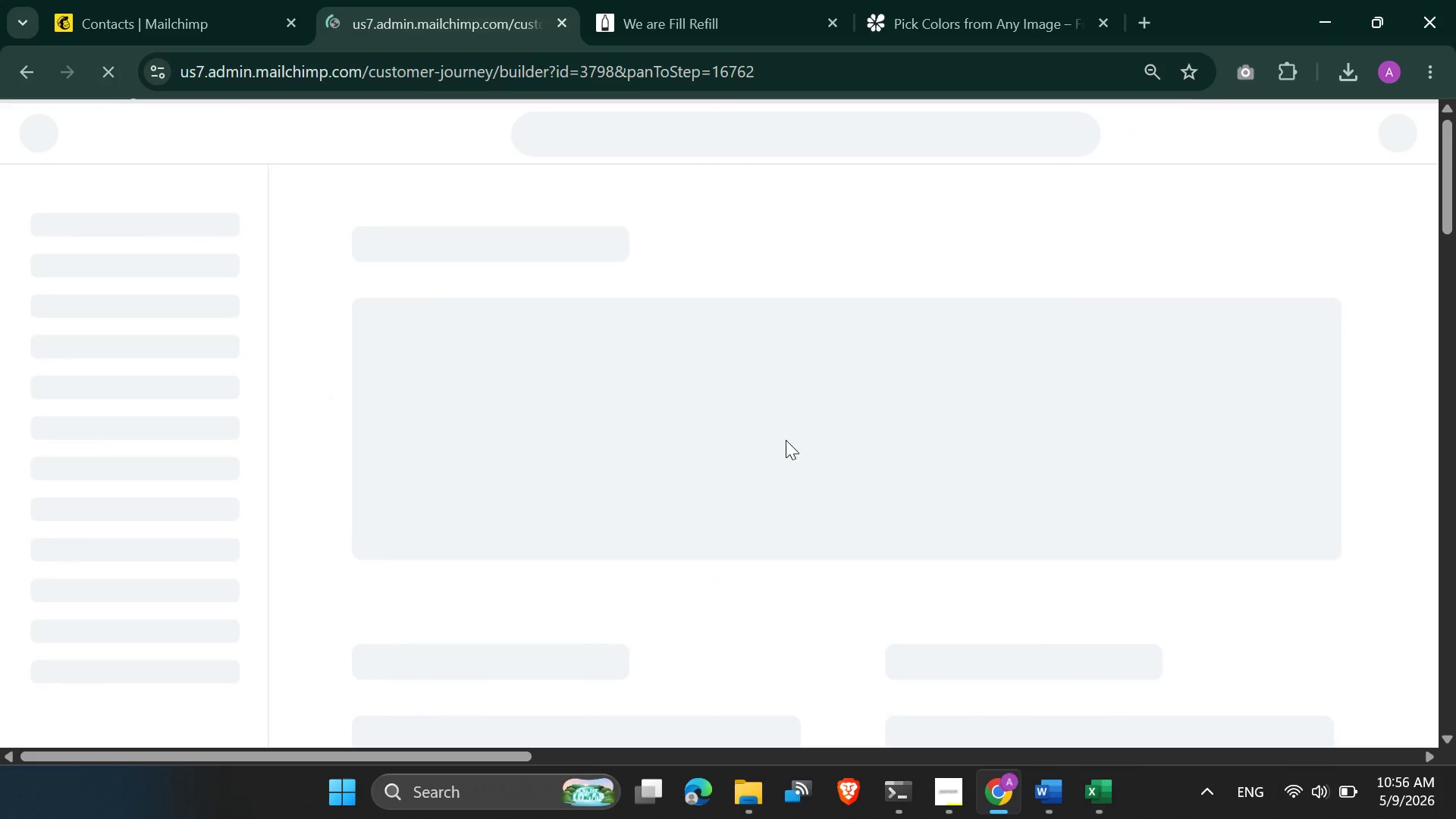 
type(re)
key(Backspace)
key(Backspace)
key(Backspace)
key(Backspace)
type(genr)
key(Backspace)
type(ere)
key(Backspace)
type(ate opposite c)
 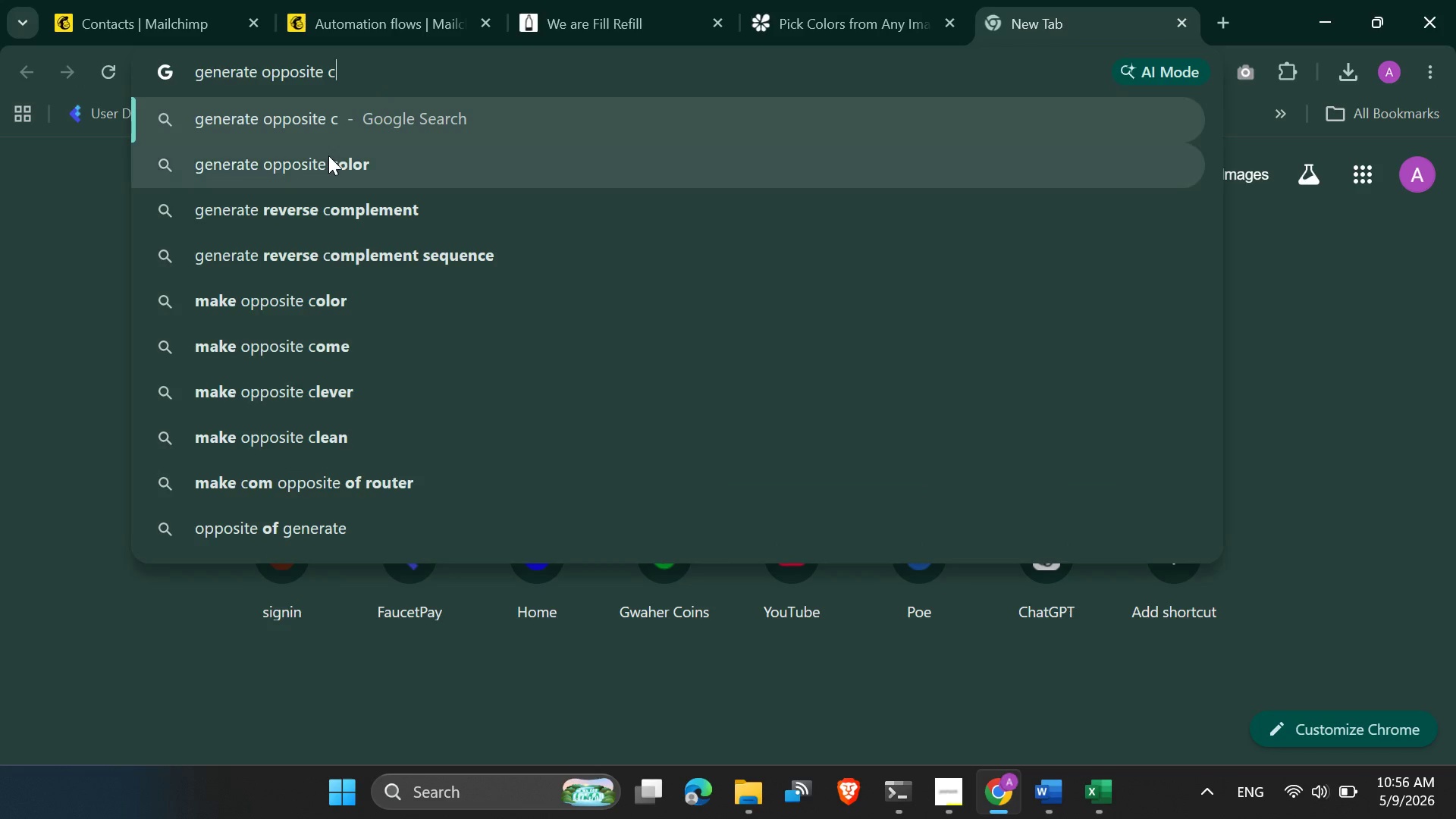 
left_click([313, 174])
 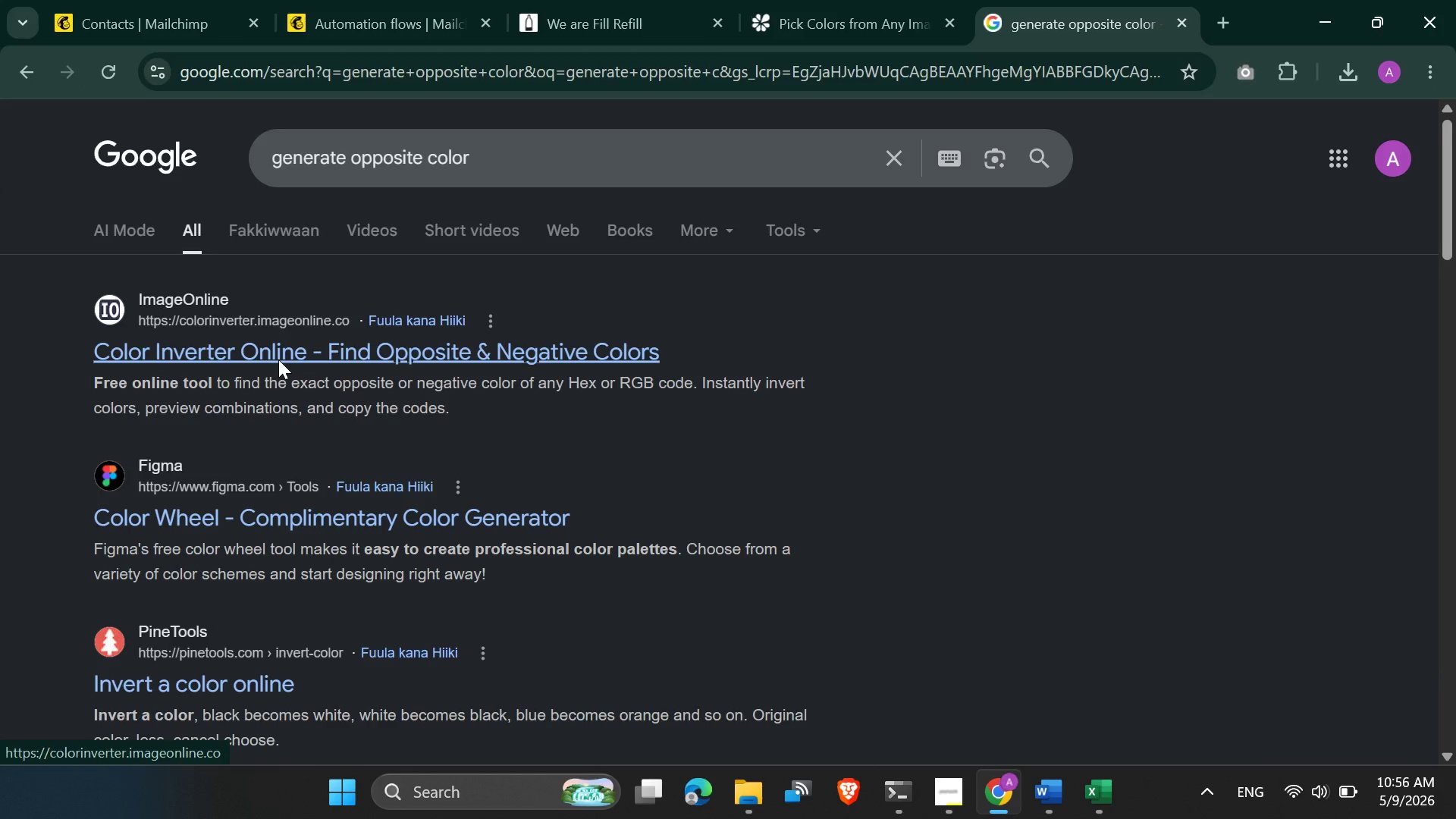 
wait(6.41)
 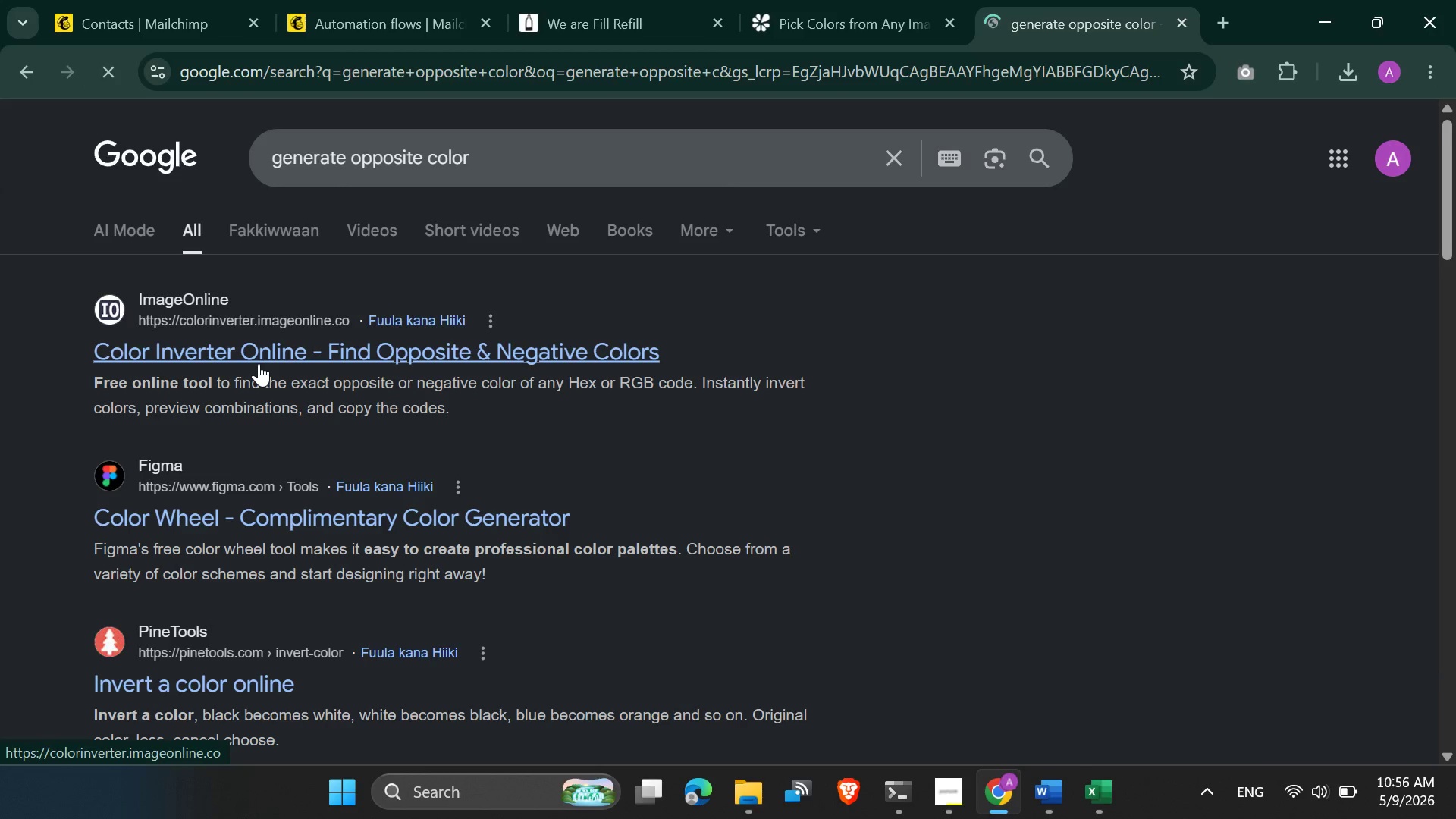 
scroll: coordinate [272, 460], scroll_direction: down, amount: 1.0
 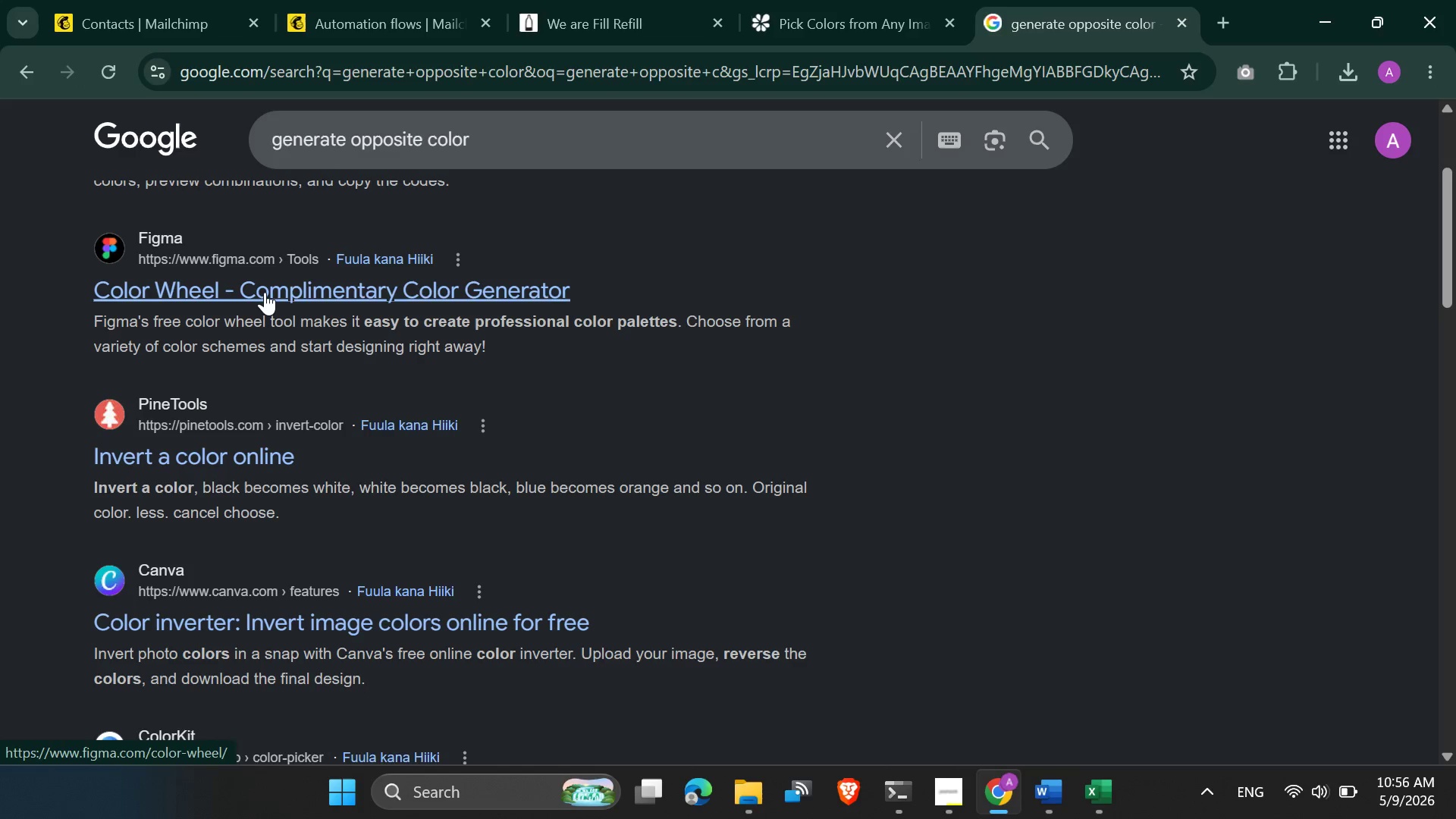 
left_click([265, 292])
 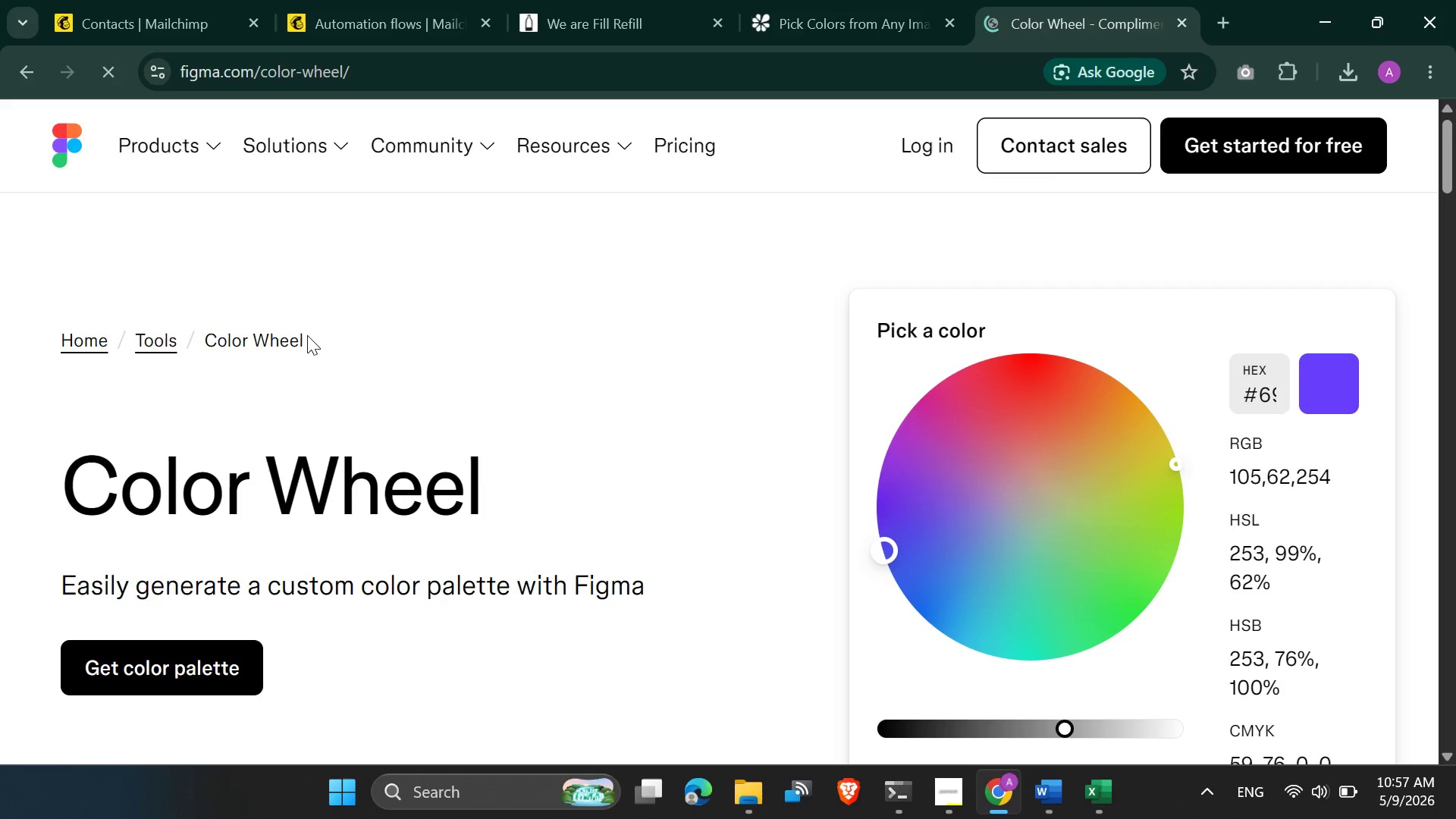 
scroll: coordinate [434, 480], scroll_direction: down, amount: 3.0
 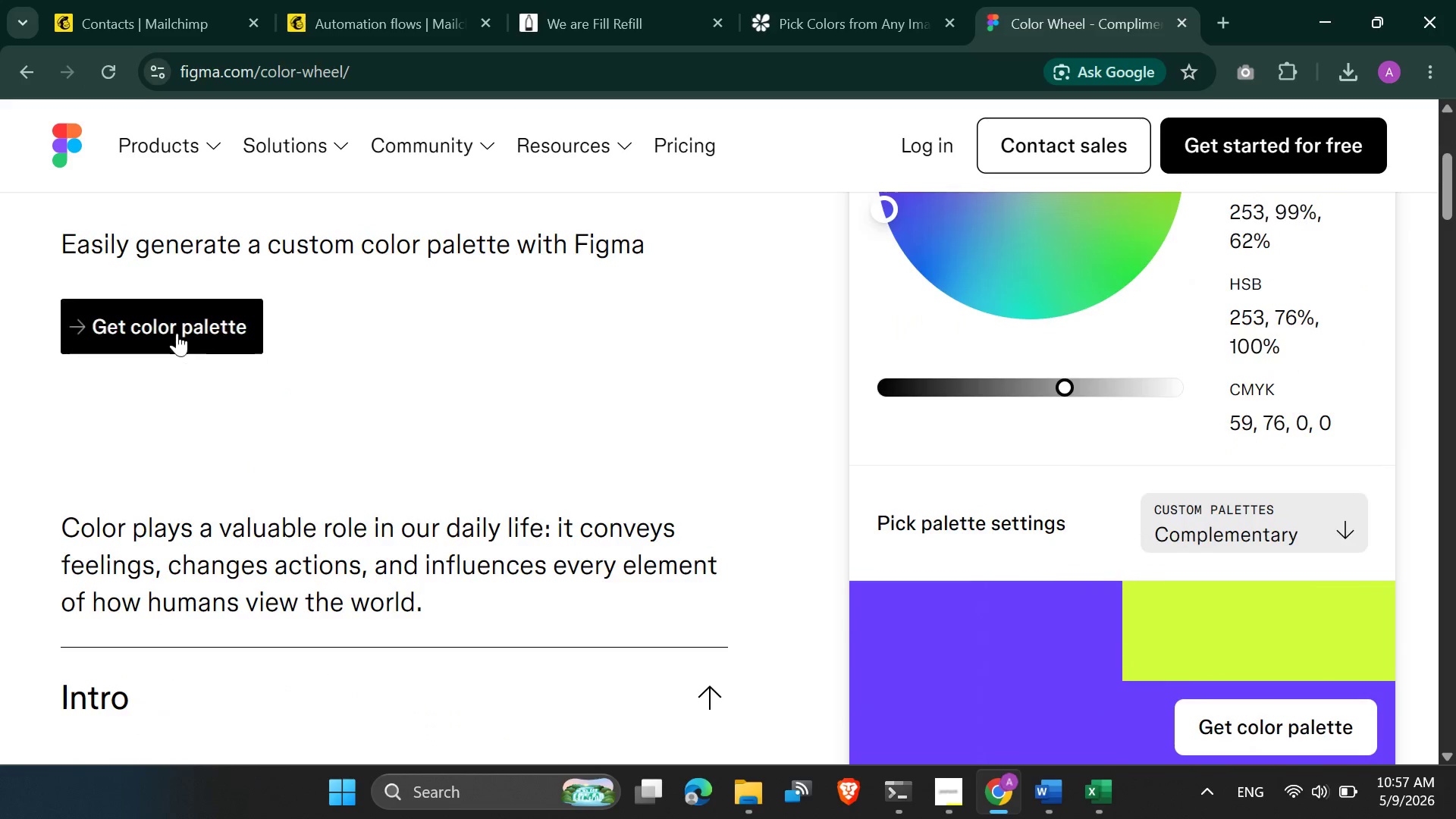 
left_click([177, 333])
 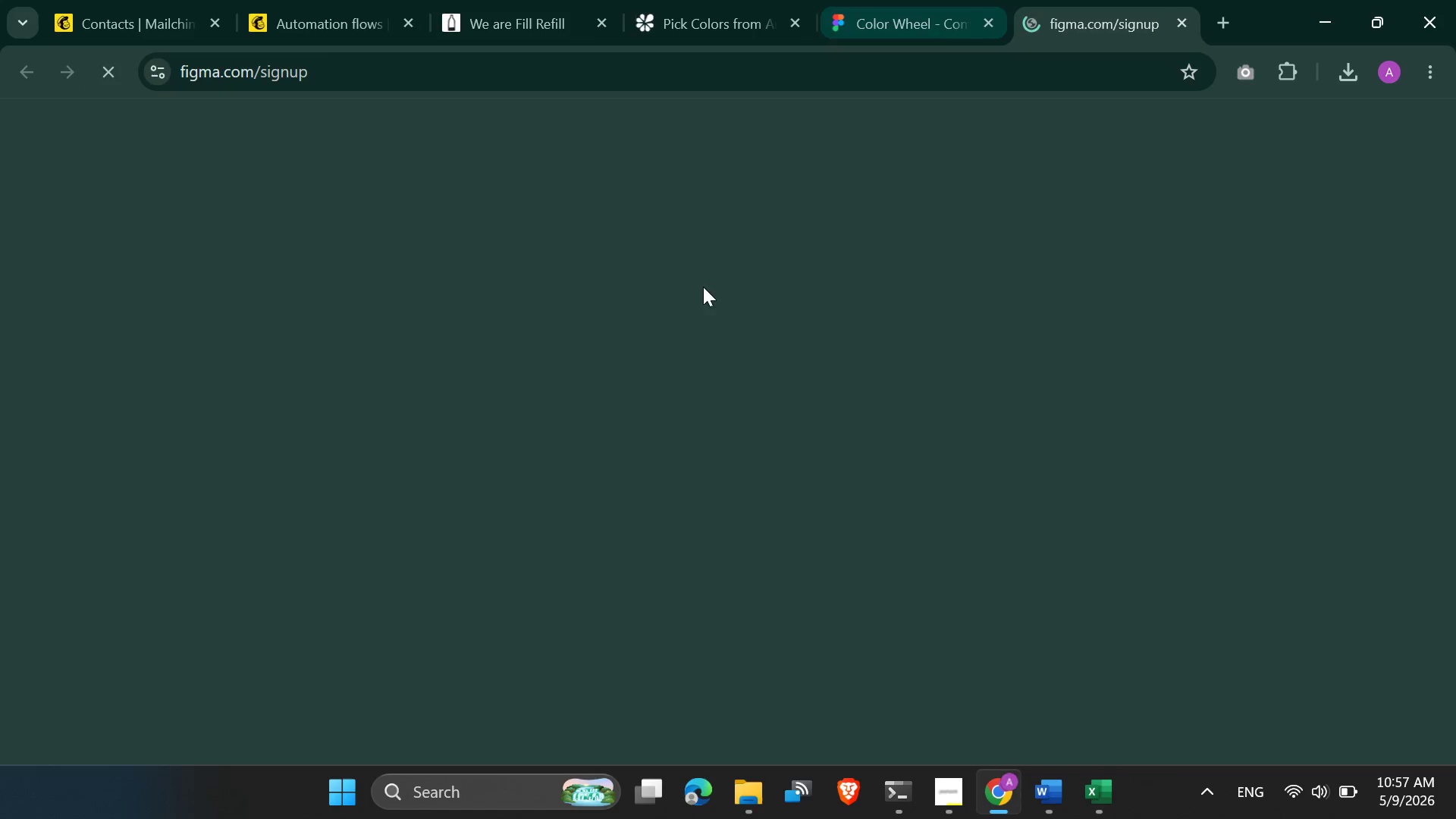 
left_click([897, 22])
 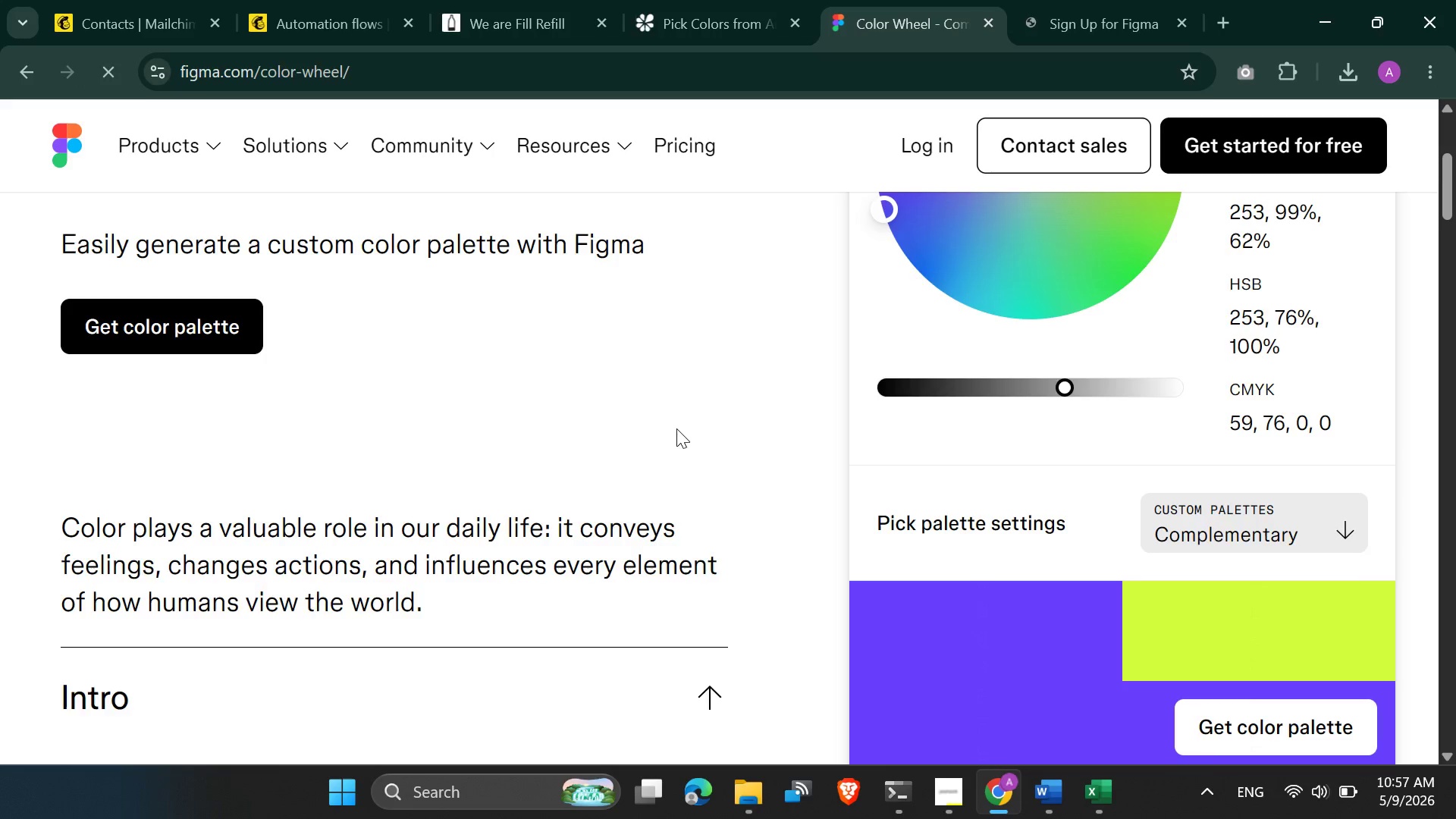 
scroll: coordinate [507, 434], scroll_direction: down, amount: 11.0
 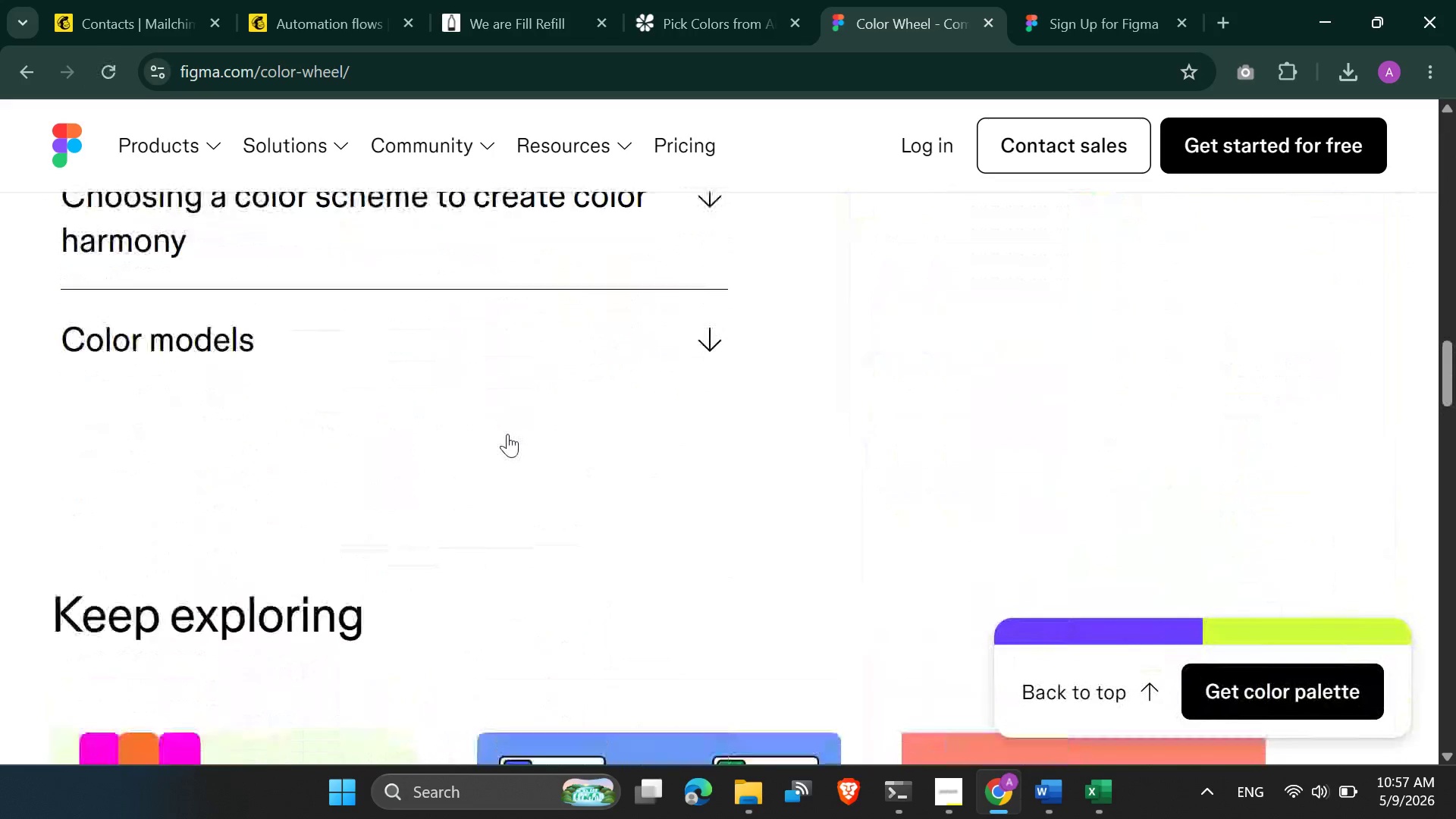 
scroll: coordinate [507, 434], scroll_direction: up, amount: 5.0
 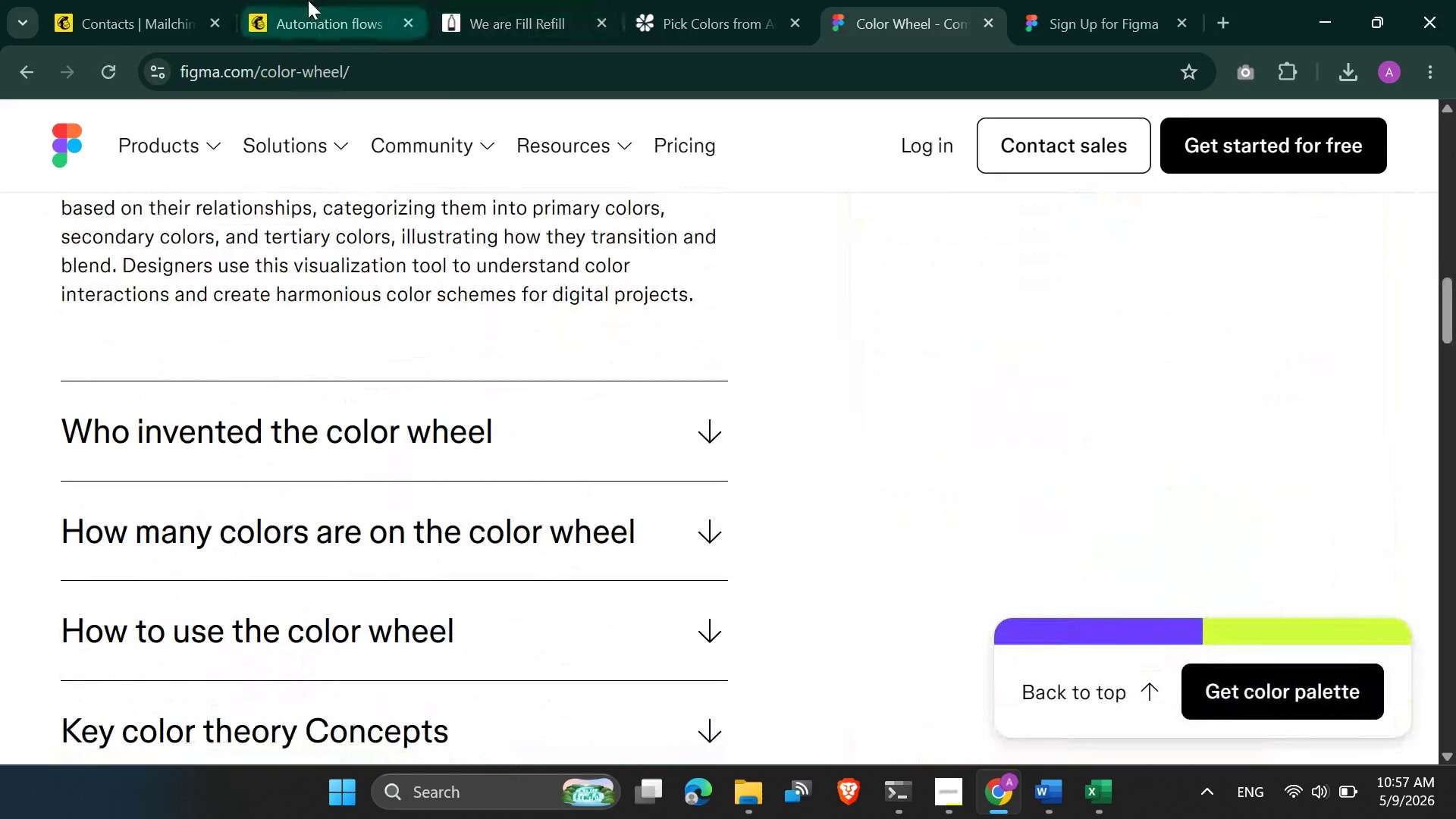 
left_click([308, 0])
 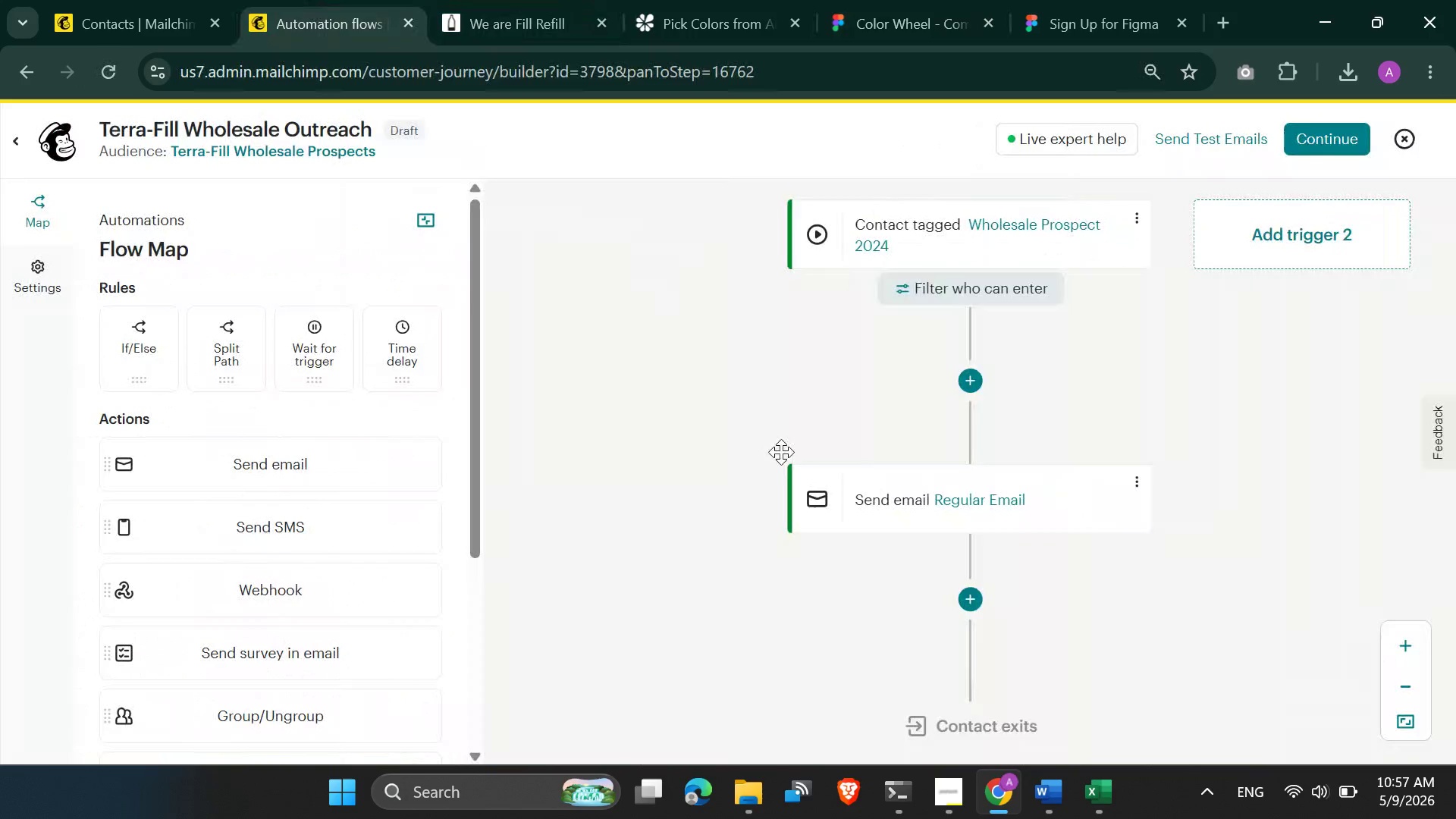 
scroll: coordinate [793, 440], scroll_direction: up, amount: 2.0
 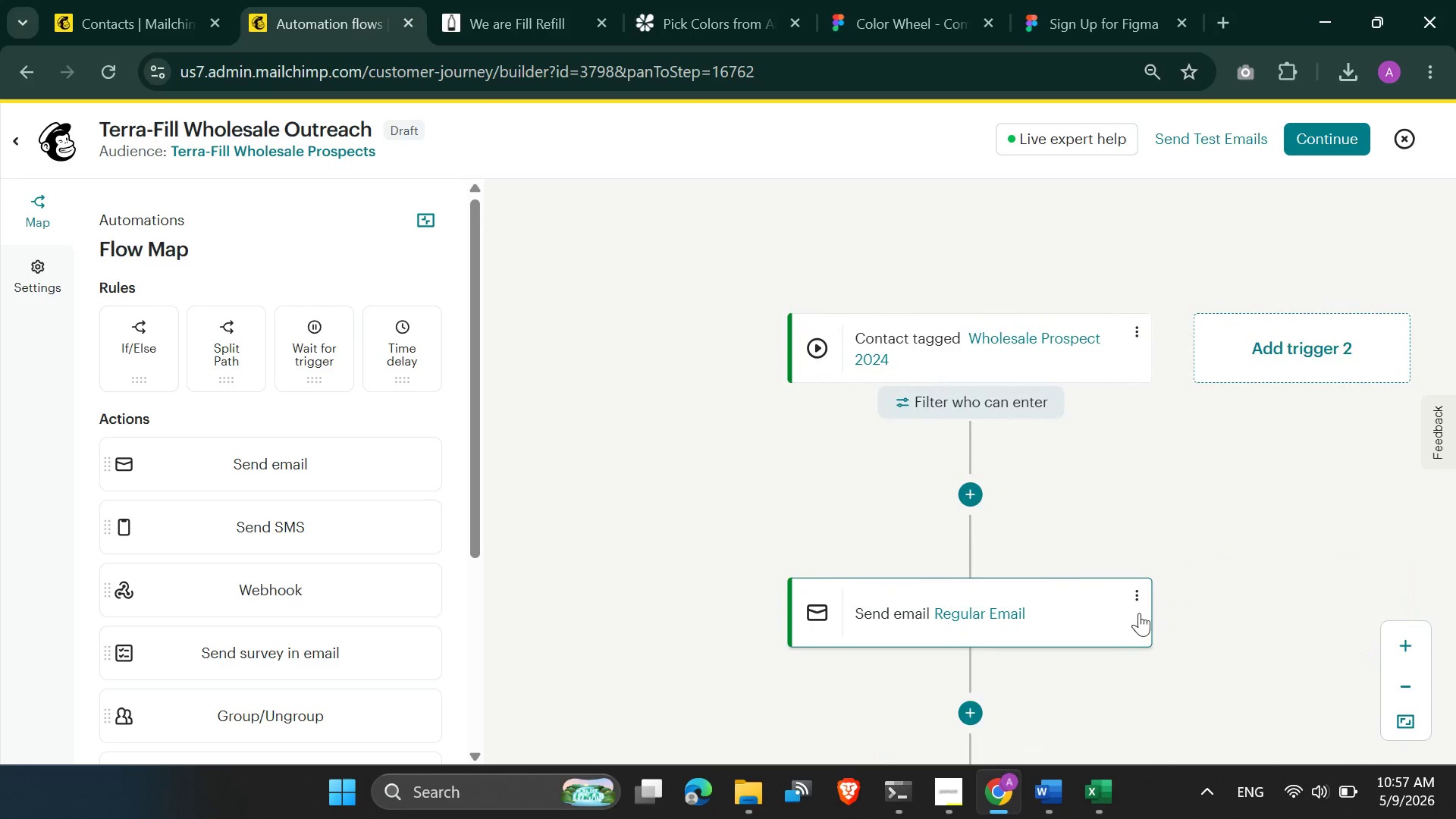 
left_click([1145, 605])
 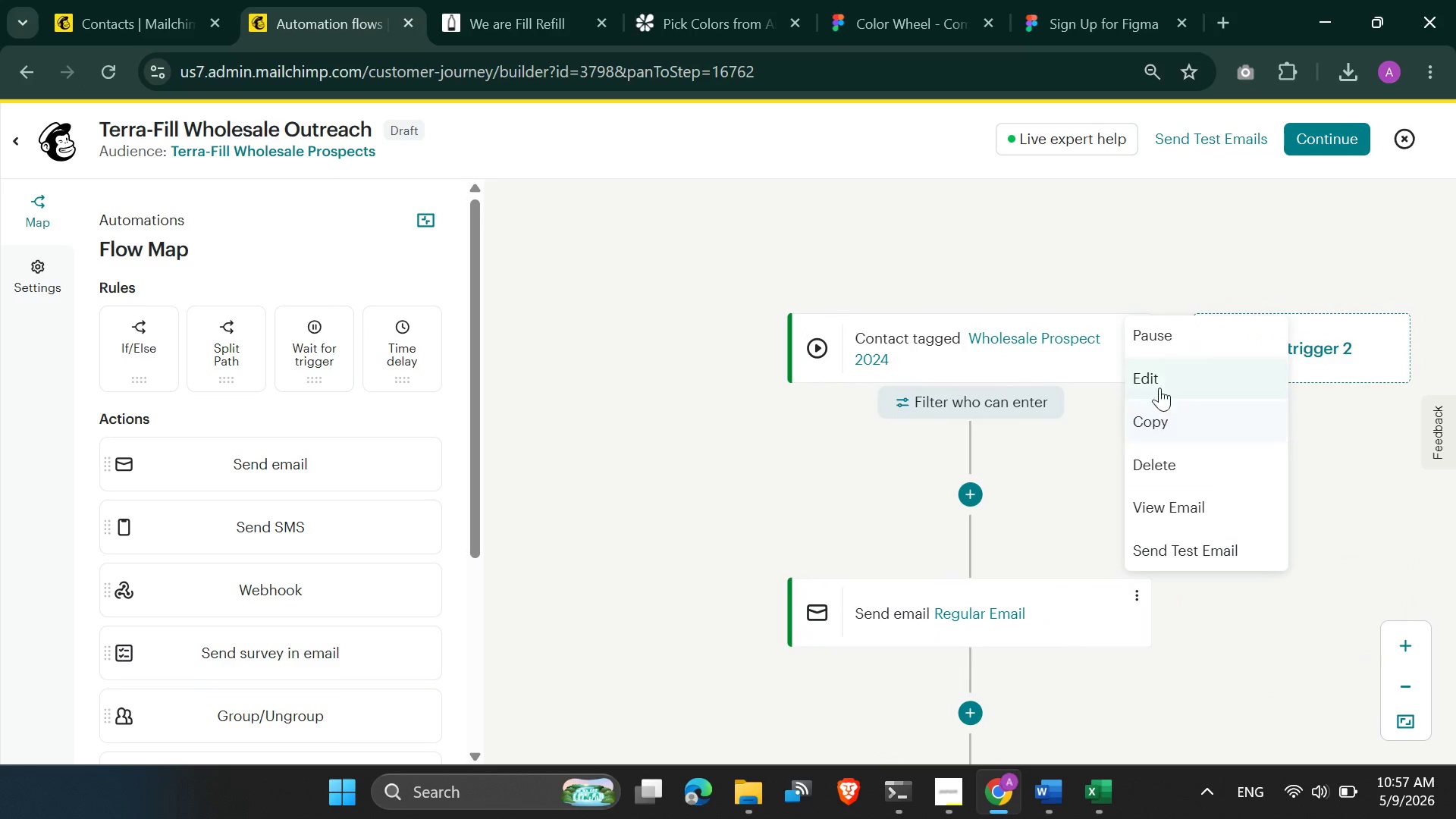 
left_click([1159, 377])
 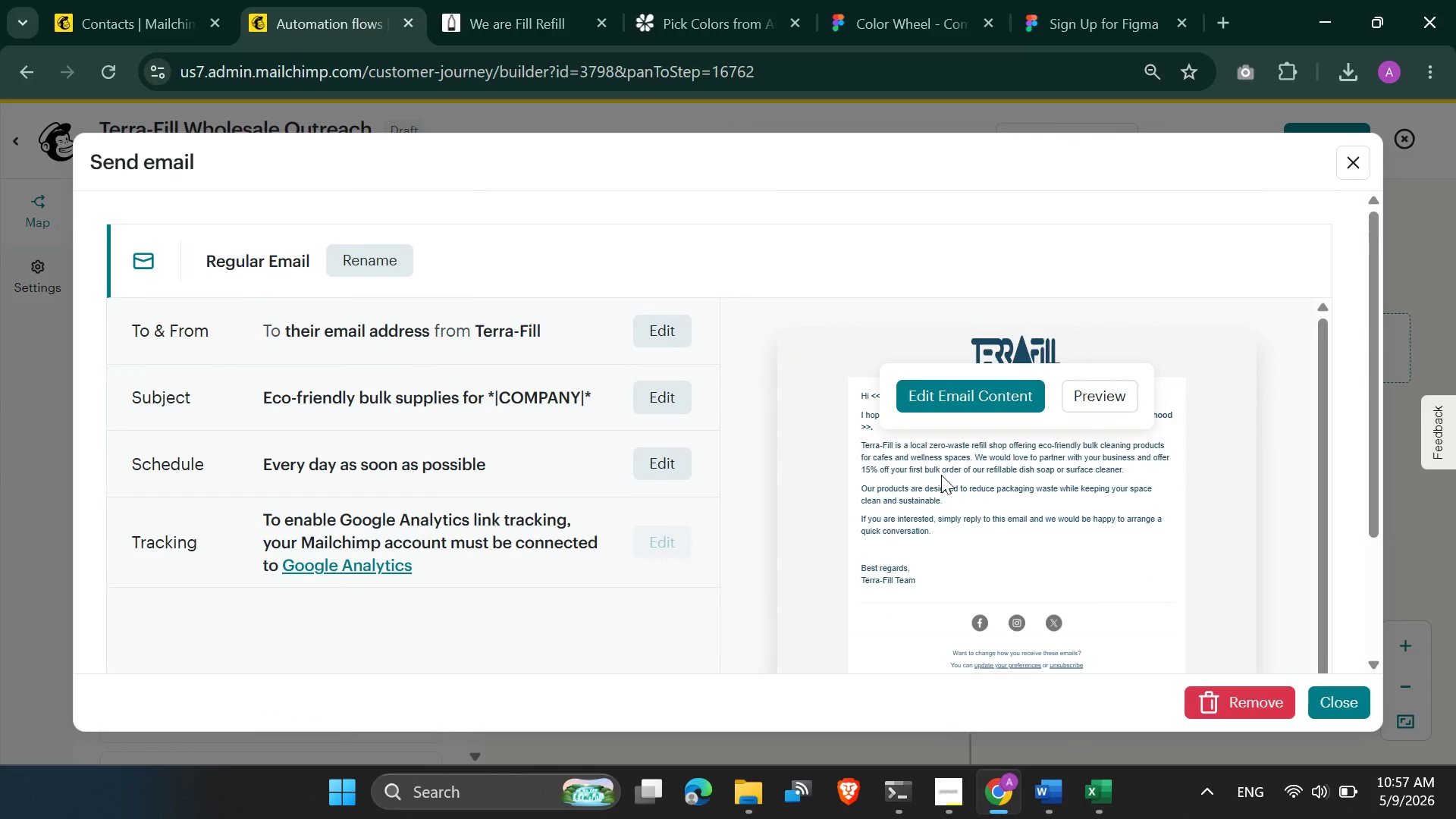 
left_click([953, 394])
 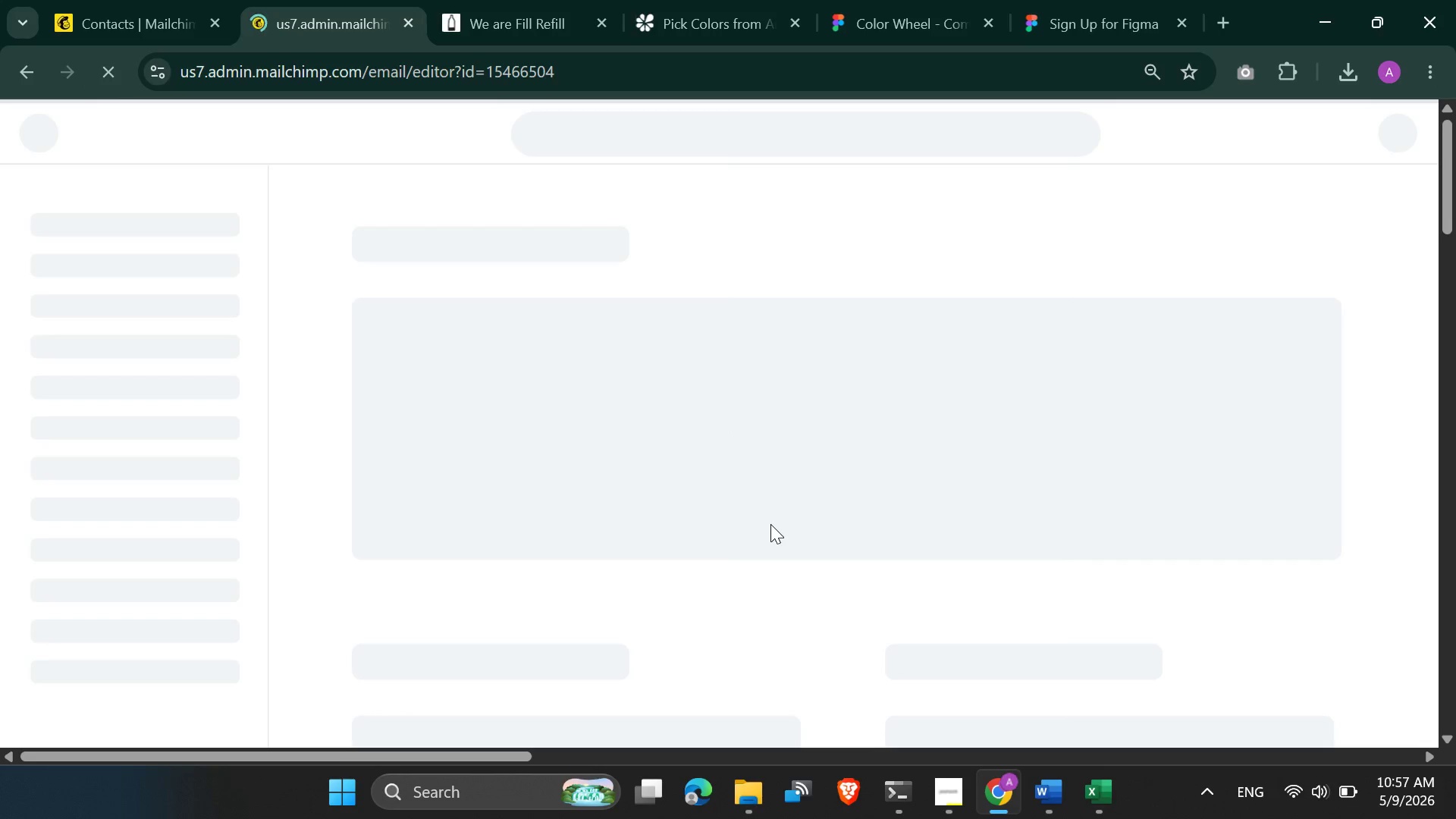 
wait(10.34)
 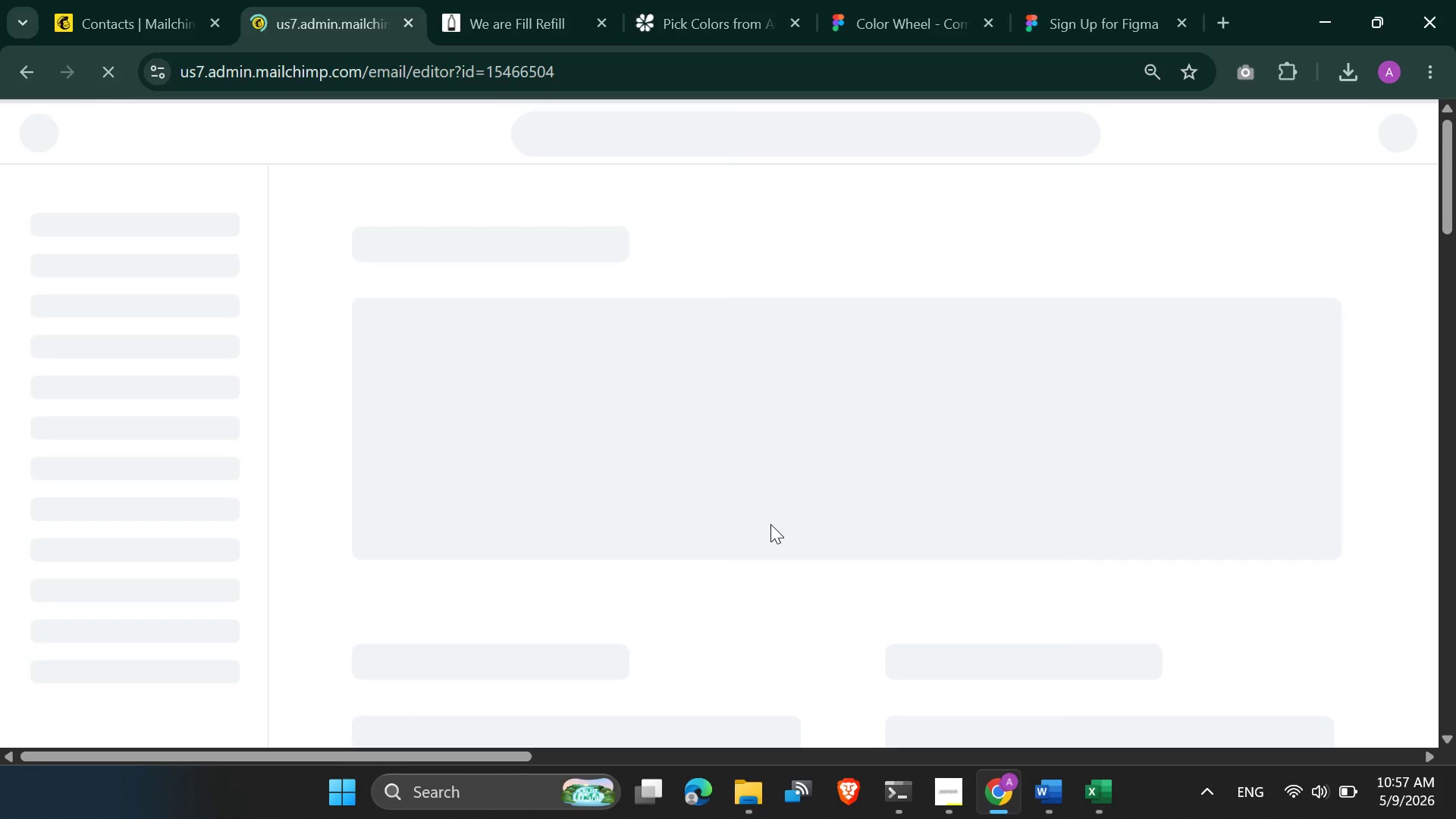 
left_click([802, 270])
 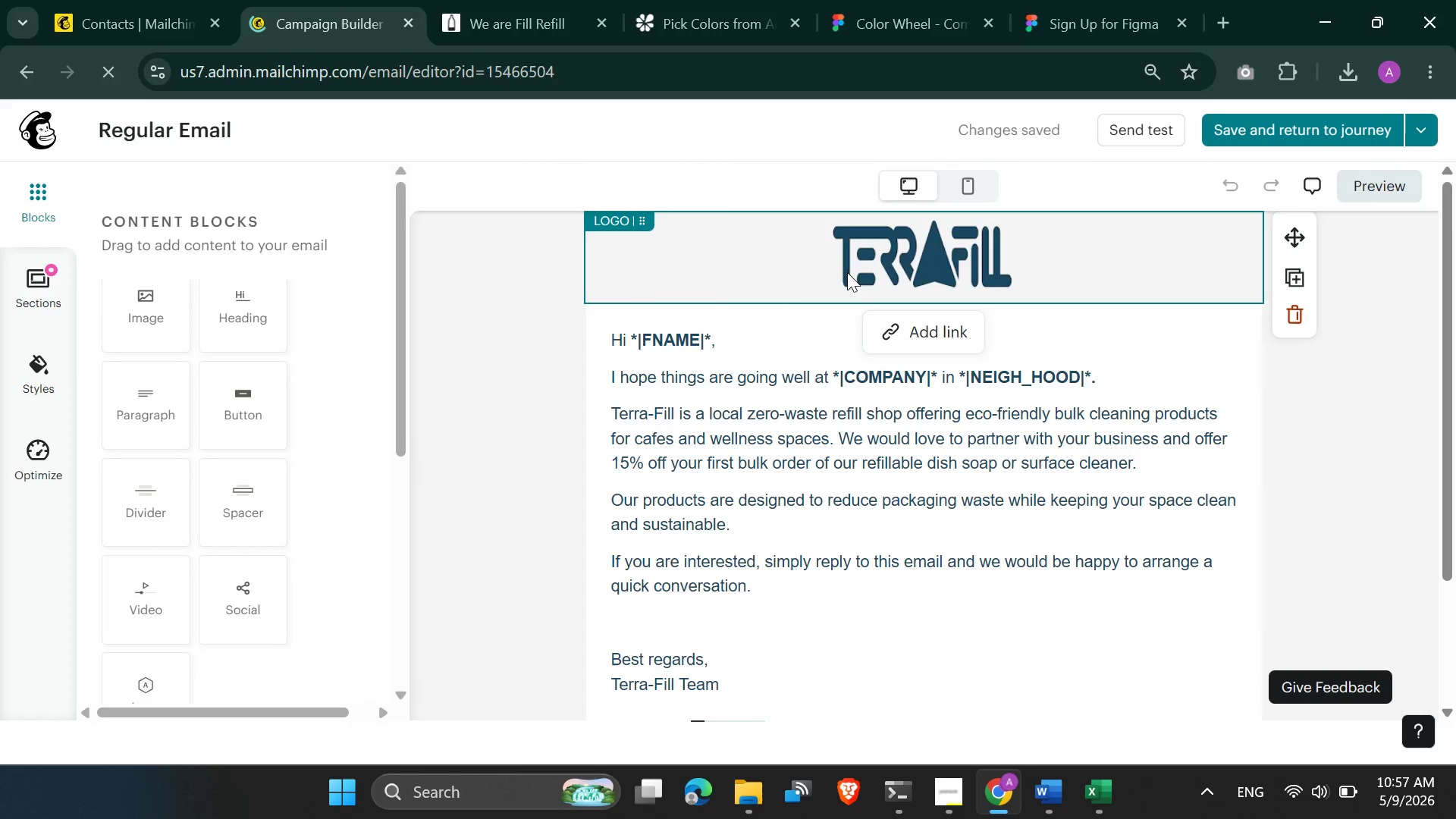 
left_click([651, 293])
 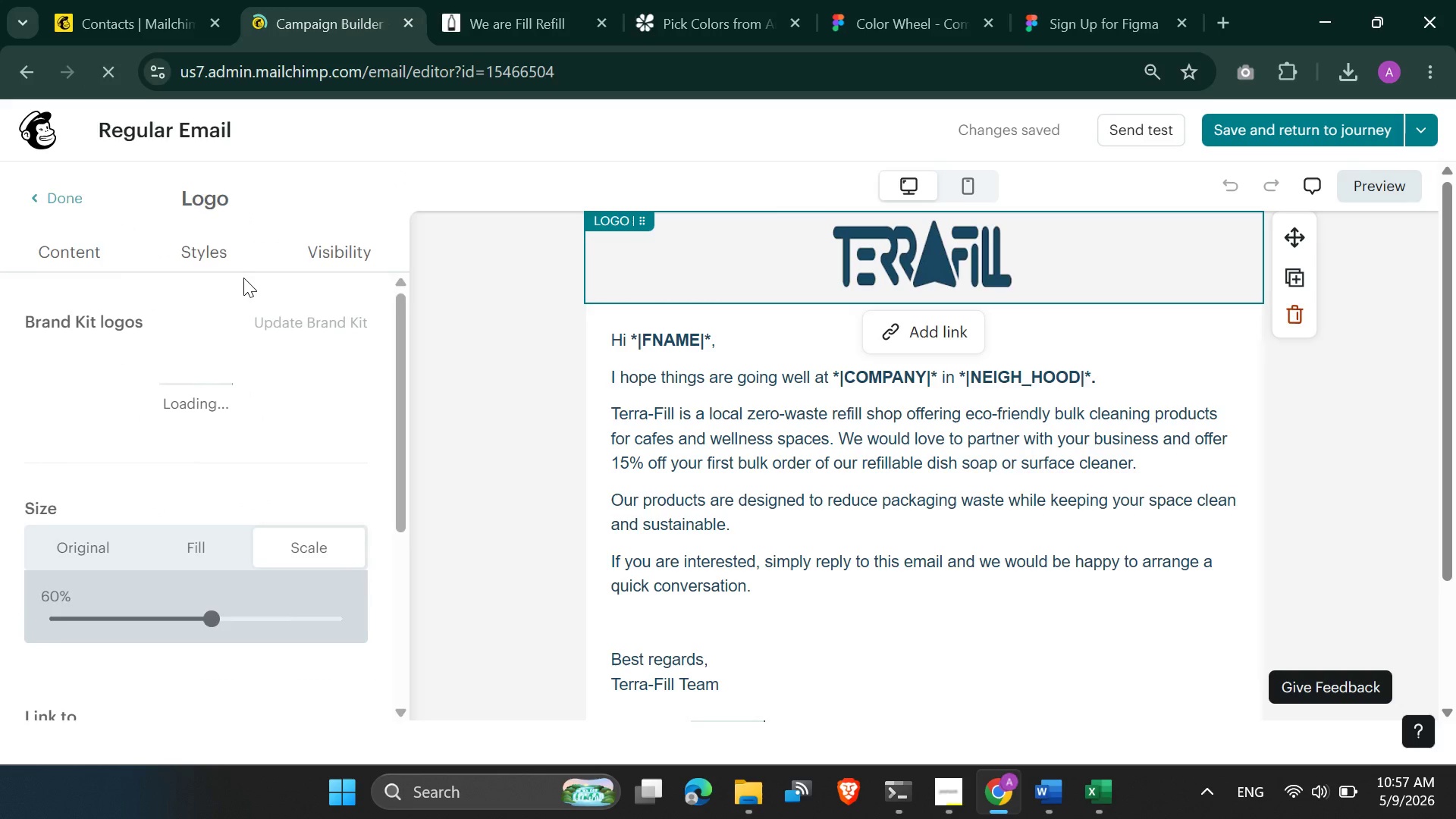 
wait(6.26)
 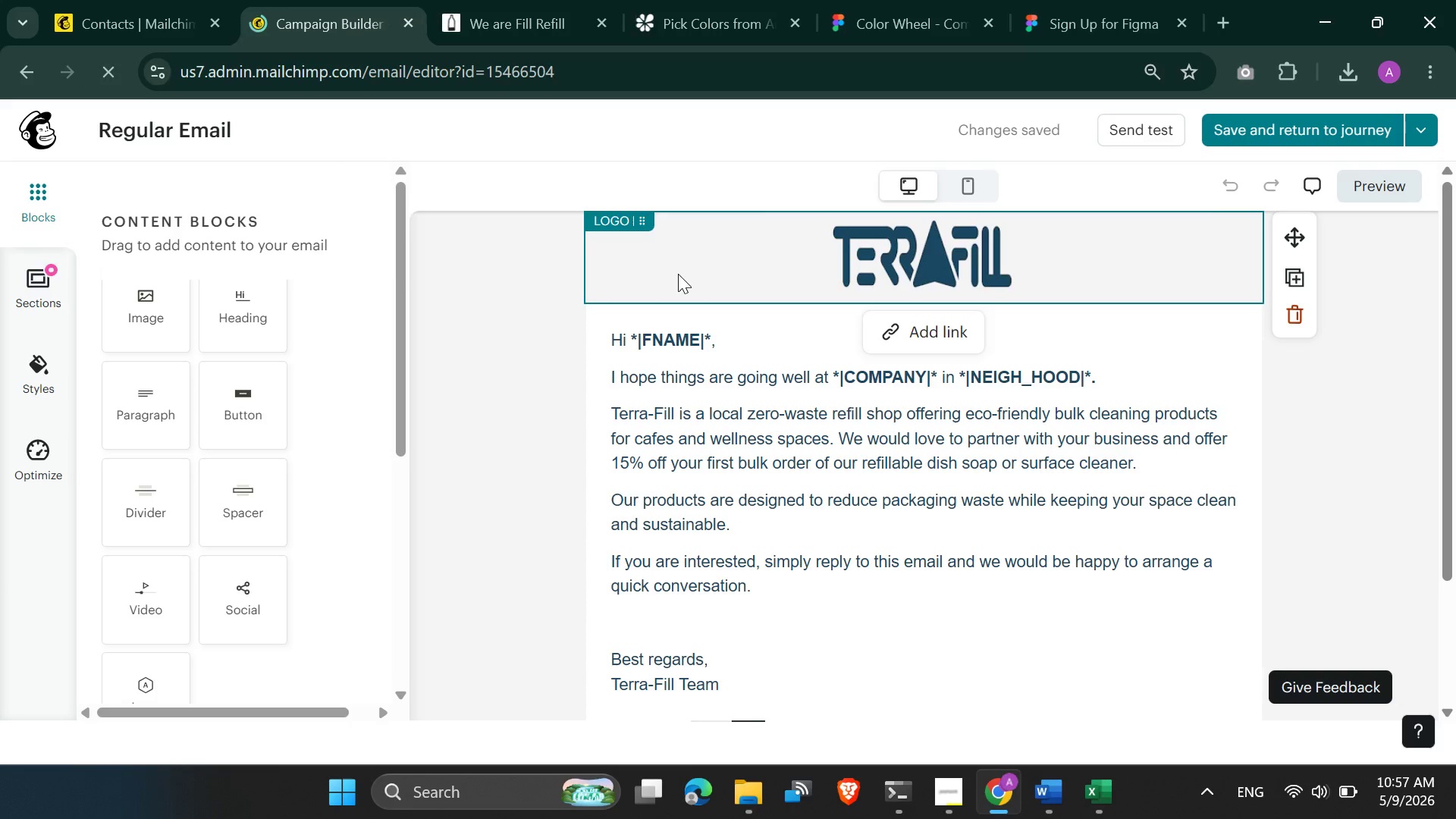 
left_click([213, 262])
 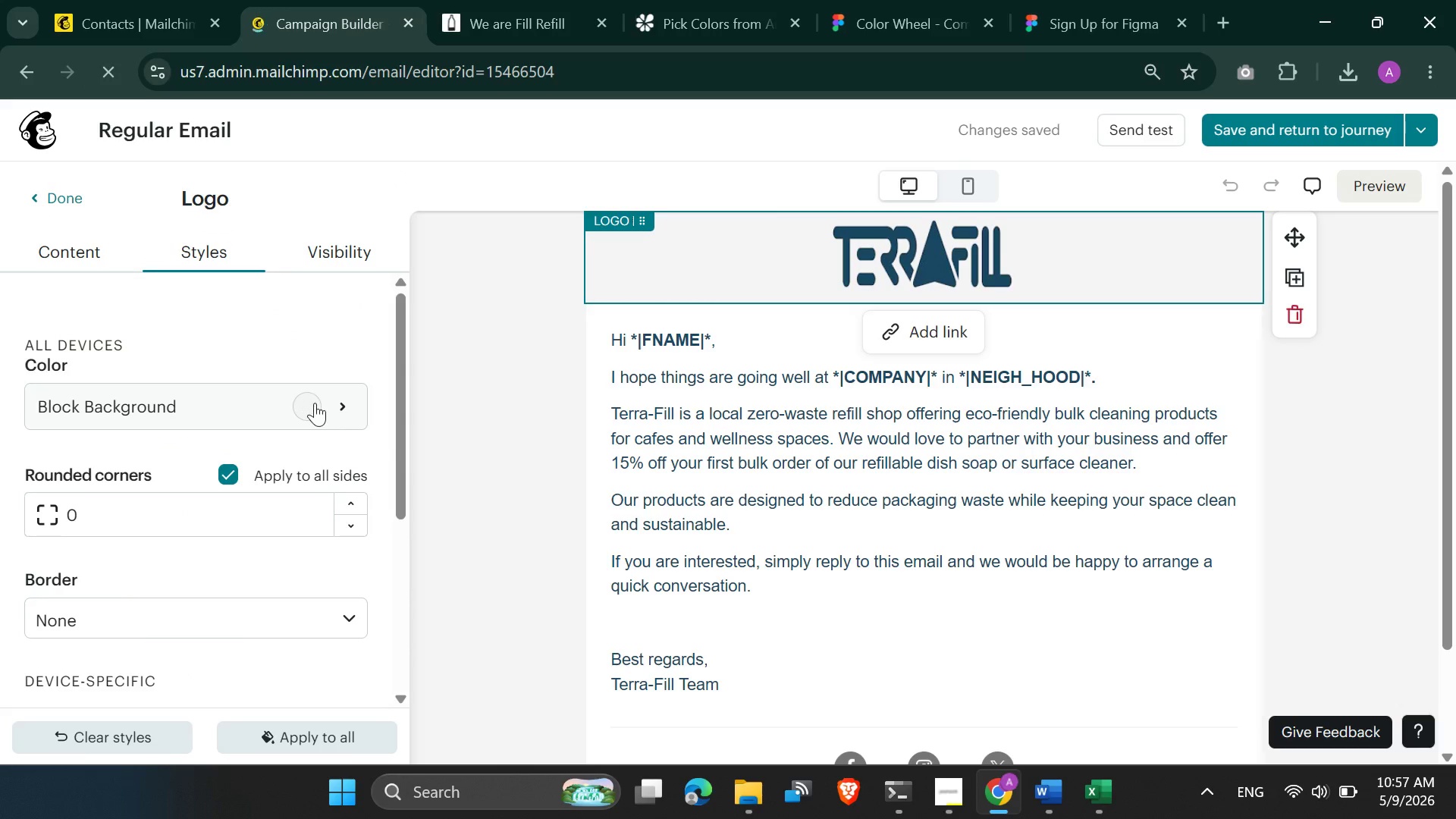 
left_click([316, 404])
 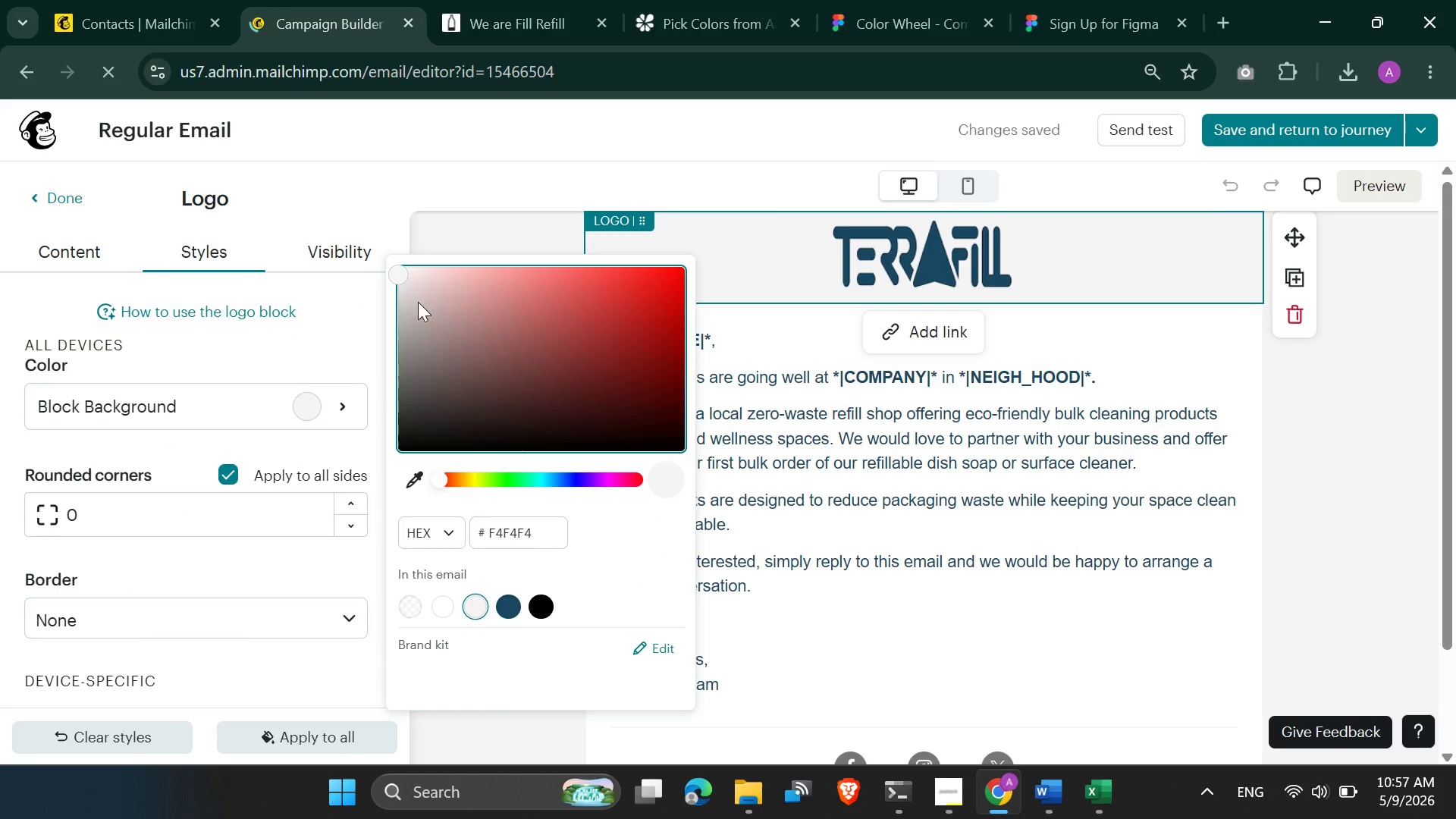 
left_click([419, 299])
 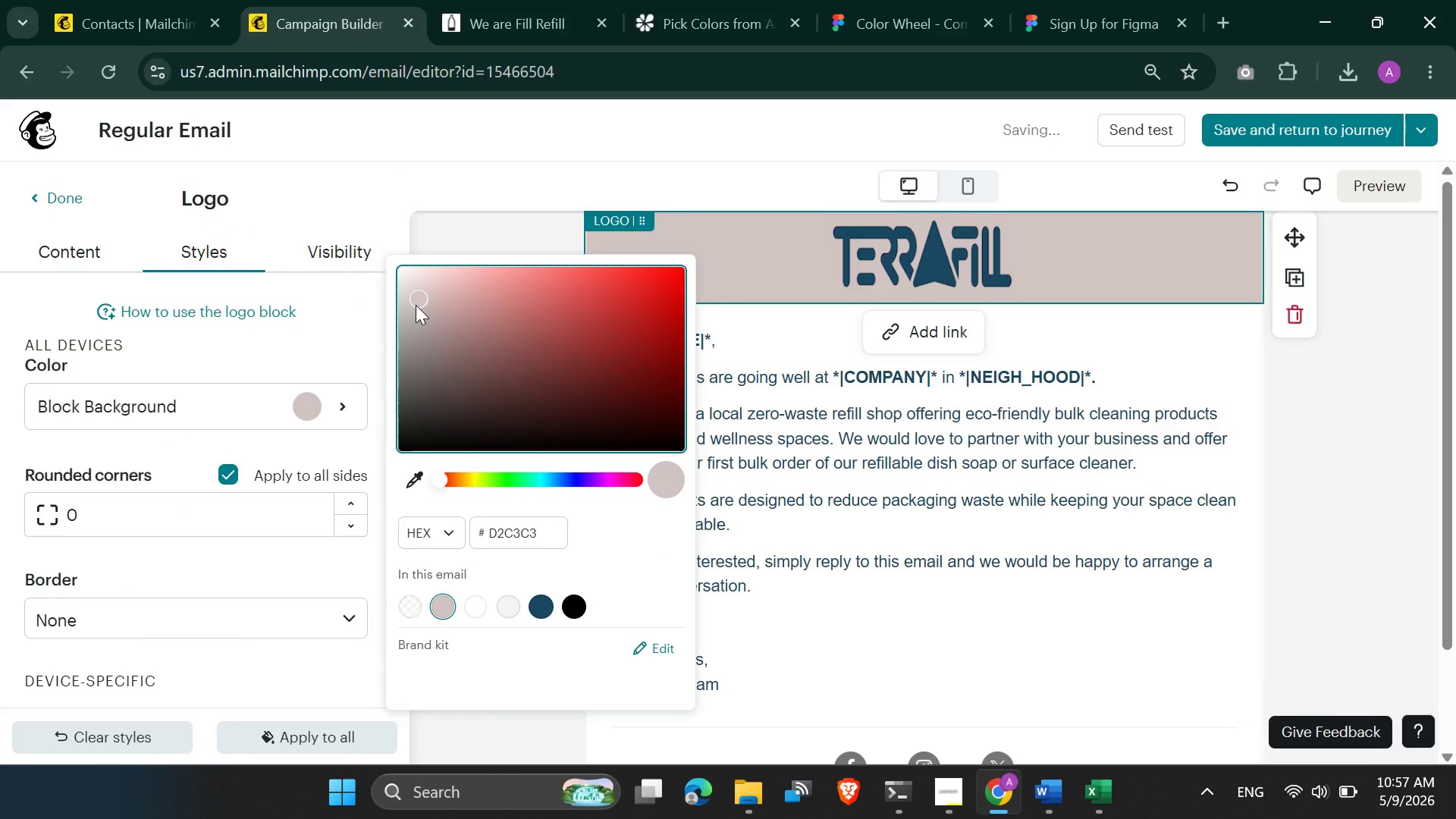 
left_click_drag(start_coordinate=[416, 305], to_coordinate=[496, 298])
 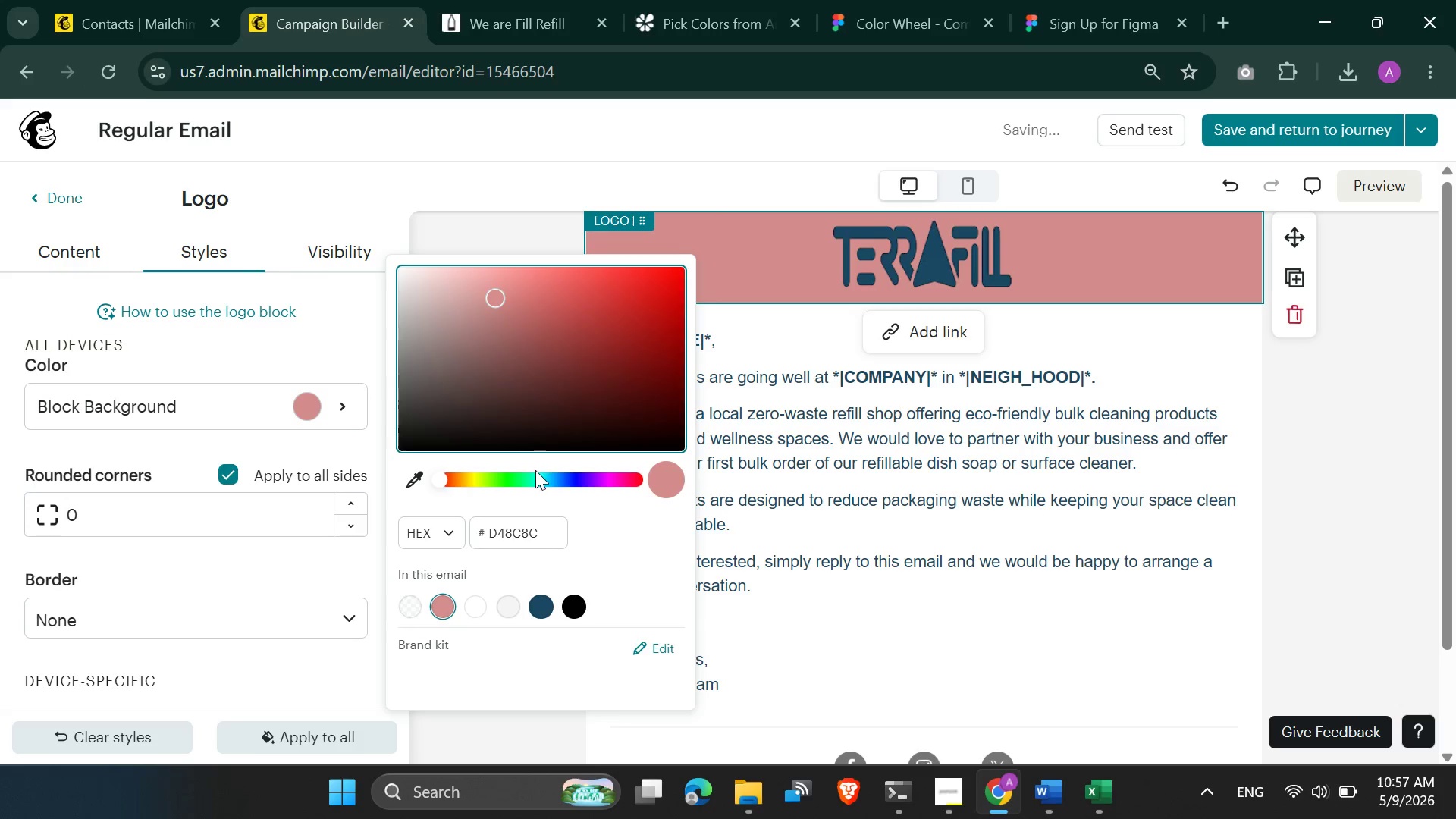 
left_click([535, 472])
 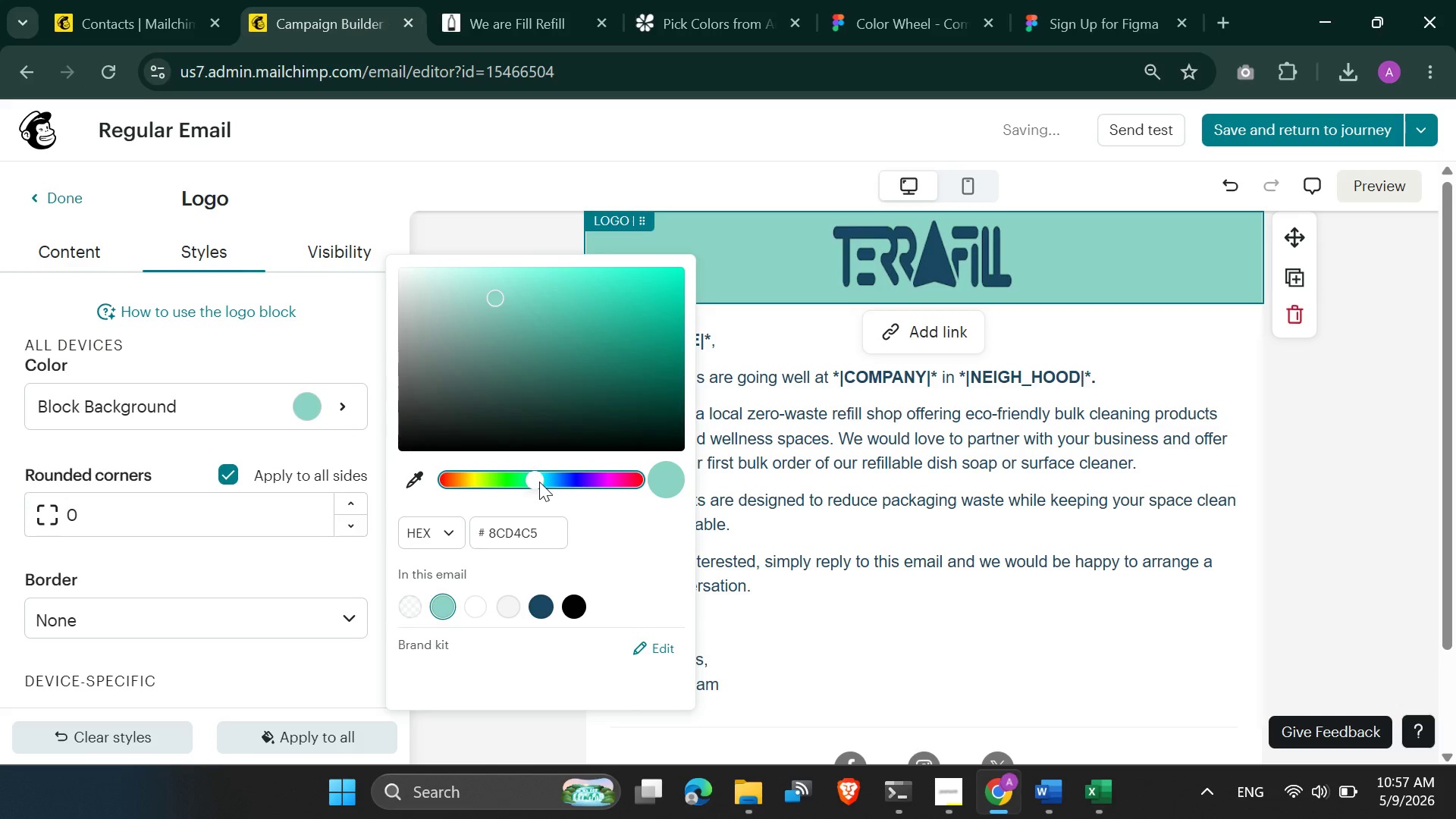 
left_click_drag(start_coordinate=[539, 485], to_coordinate=[557, 484])
 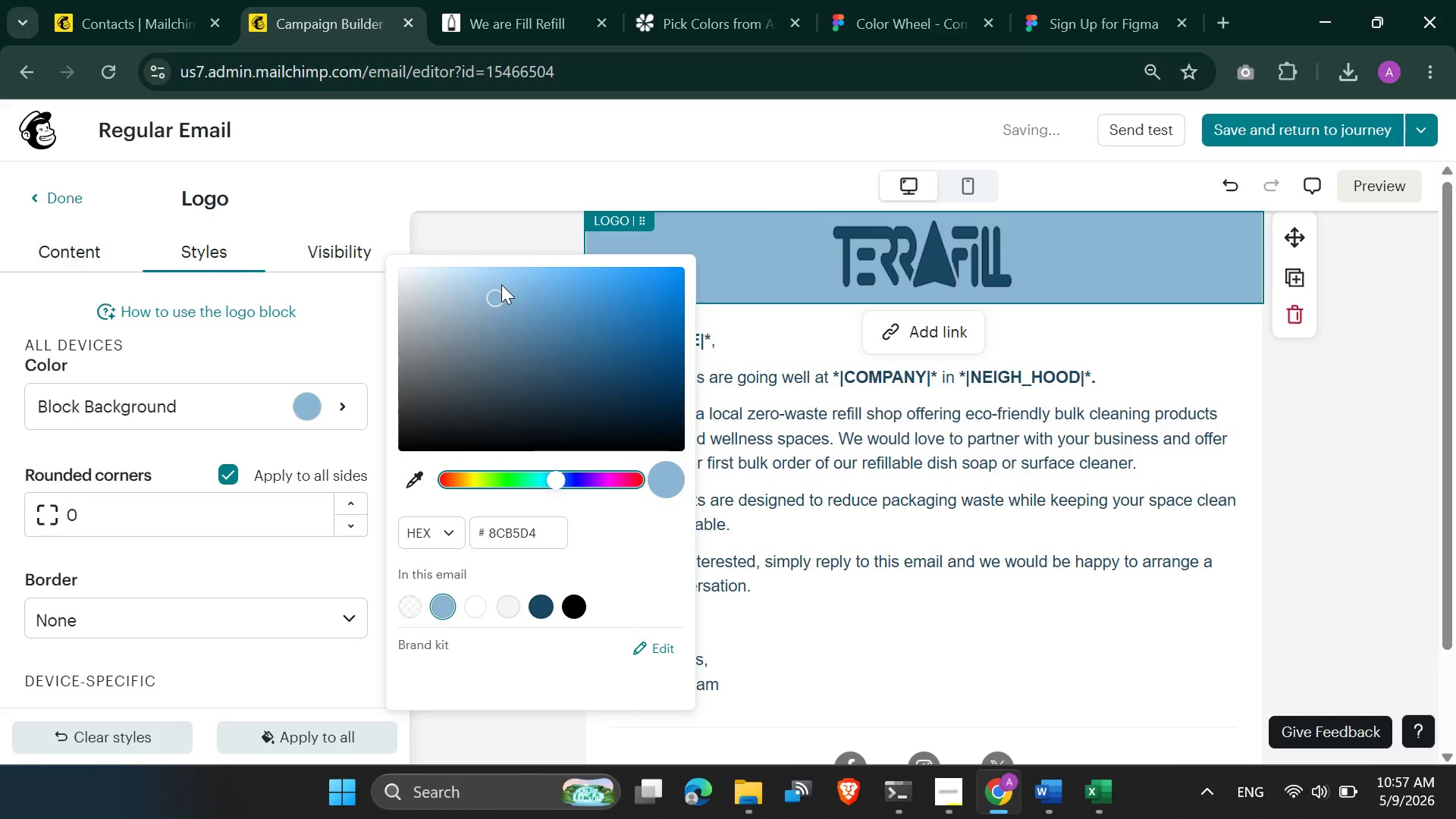 
left_click_drag(start_coordinate=[497, 285], to_coordinate=[491, 271])
 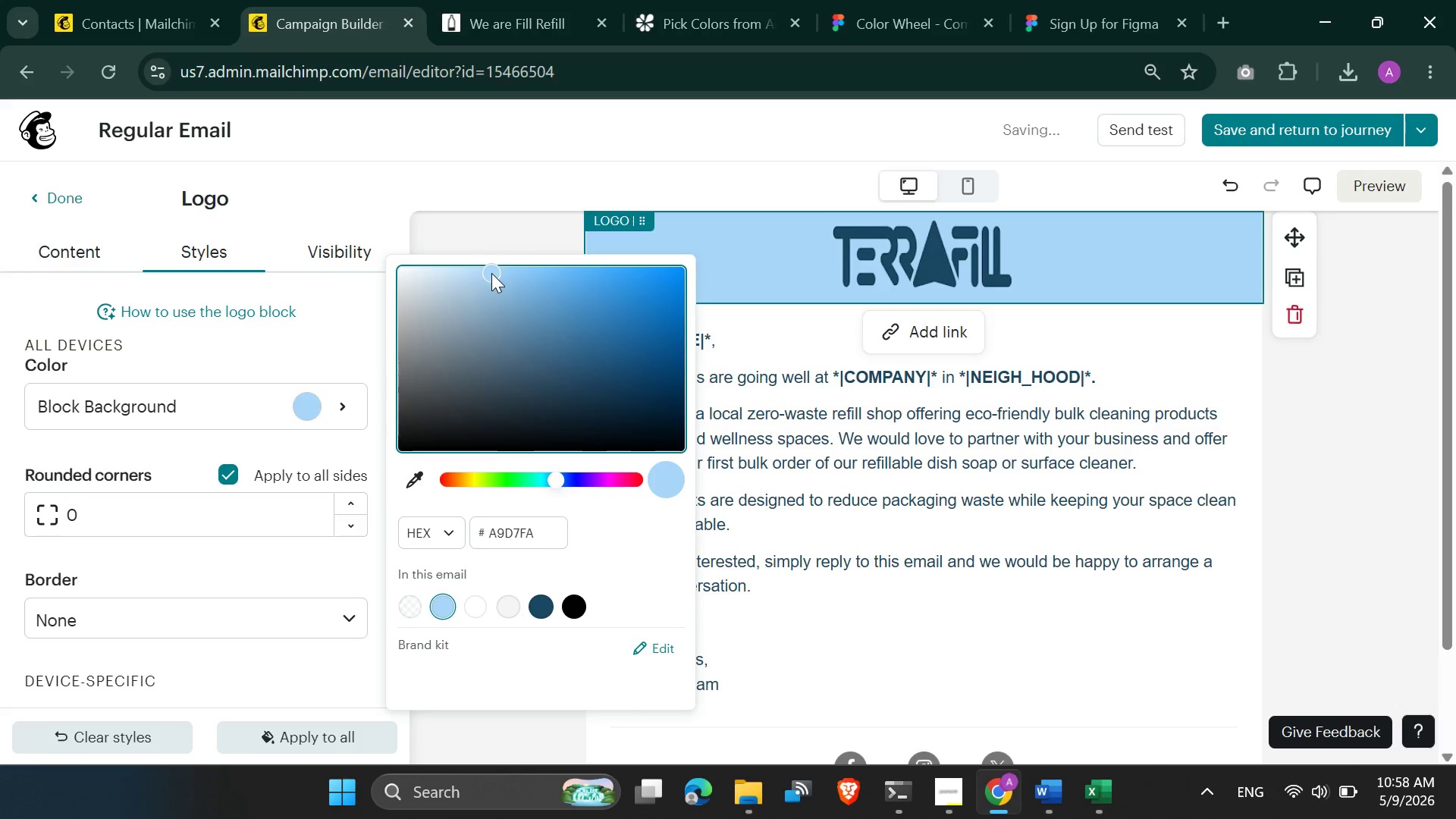 
left_click_drag(start_coordinate=[491, 273], to_coordinate=[466, 278])
 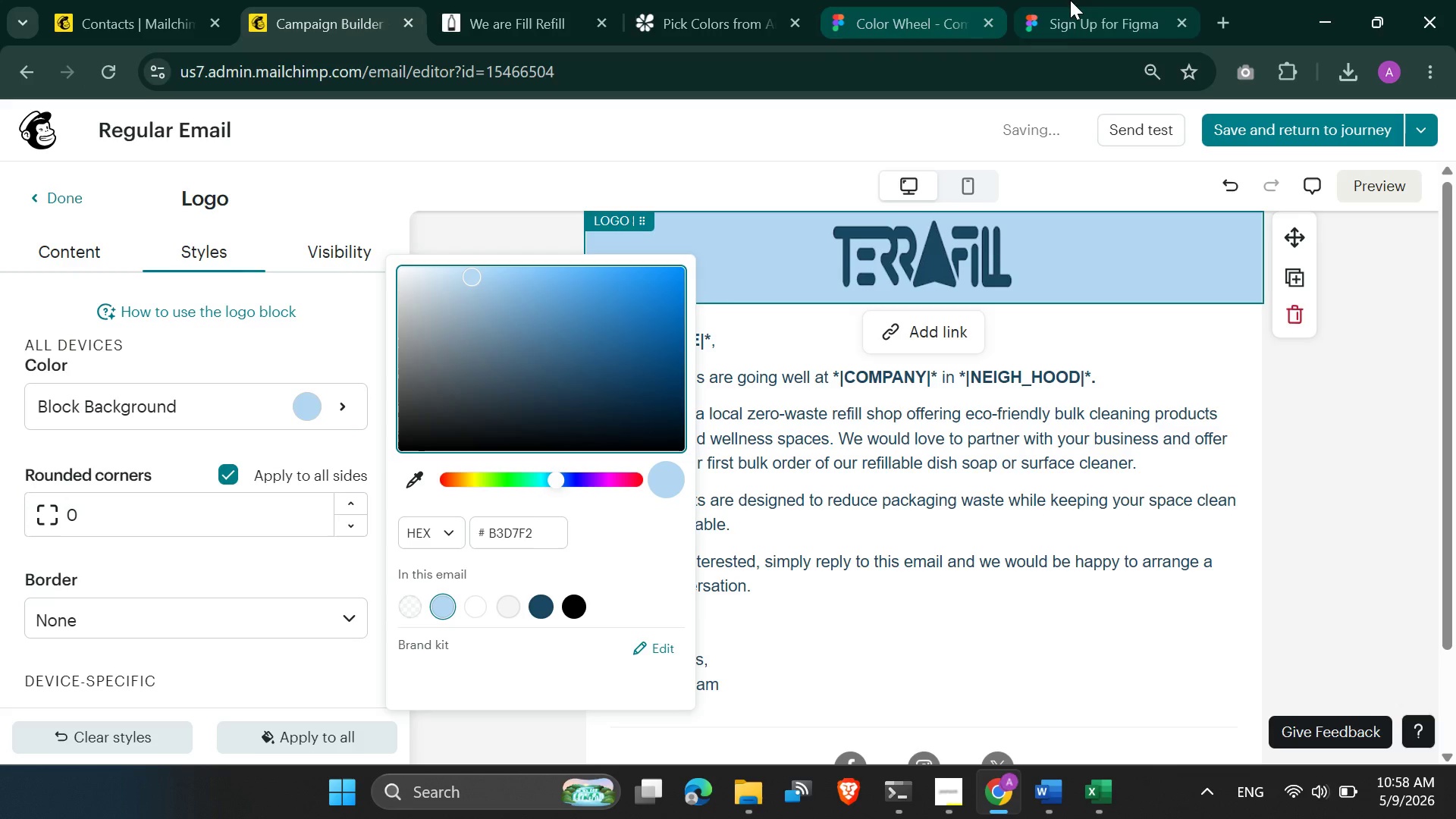 
left_click([1092, 0])
 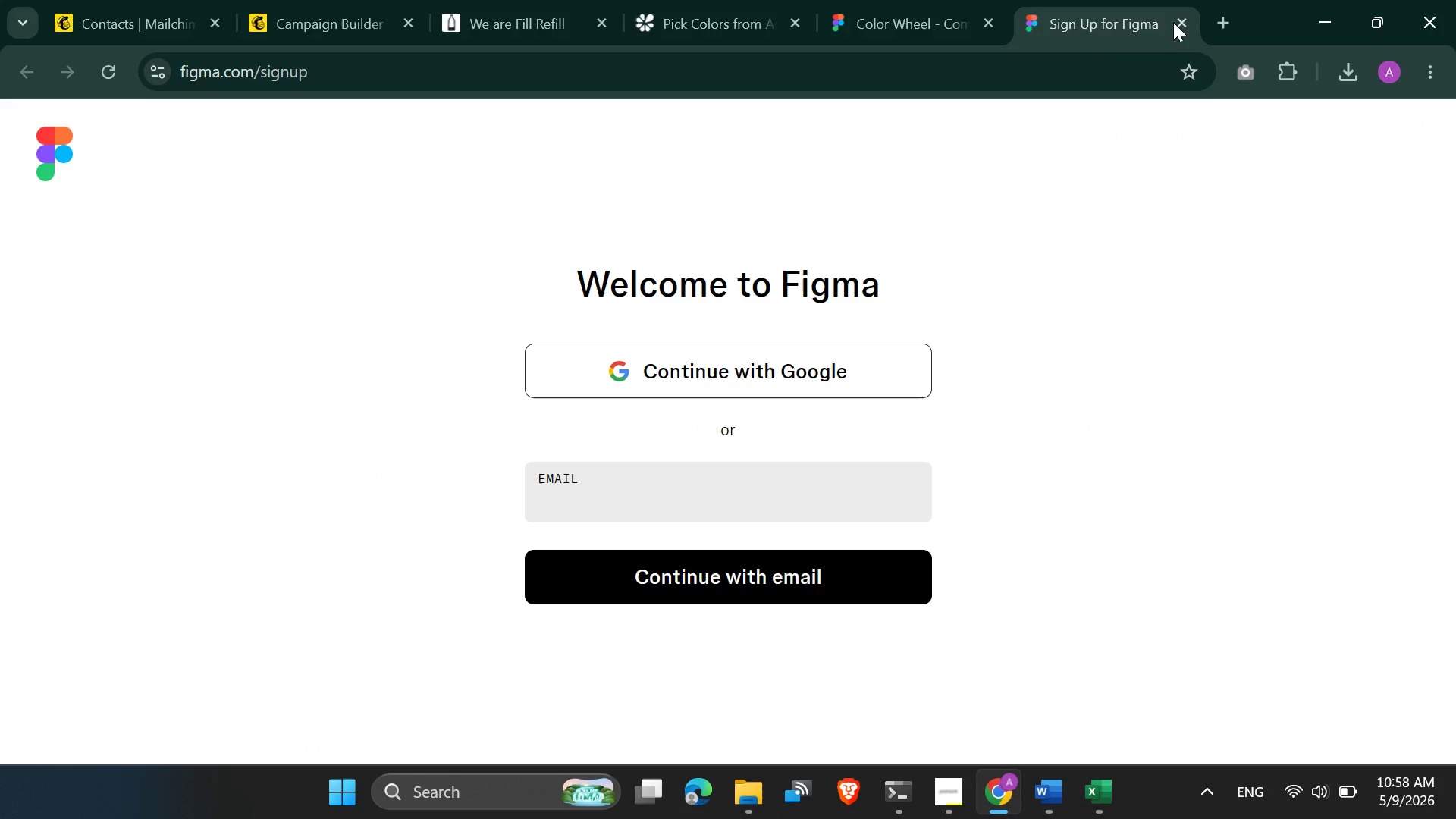 
left_click([1175, 20])
 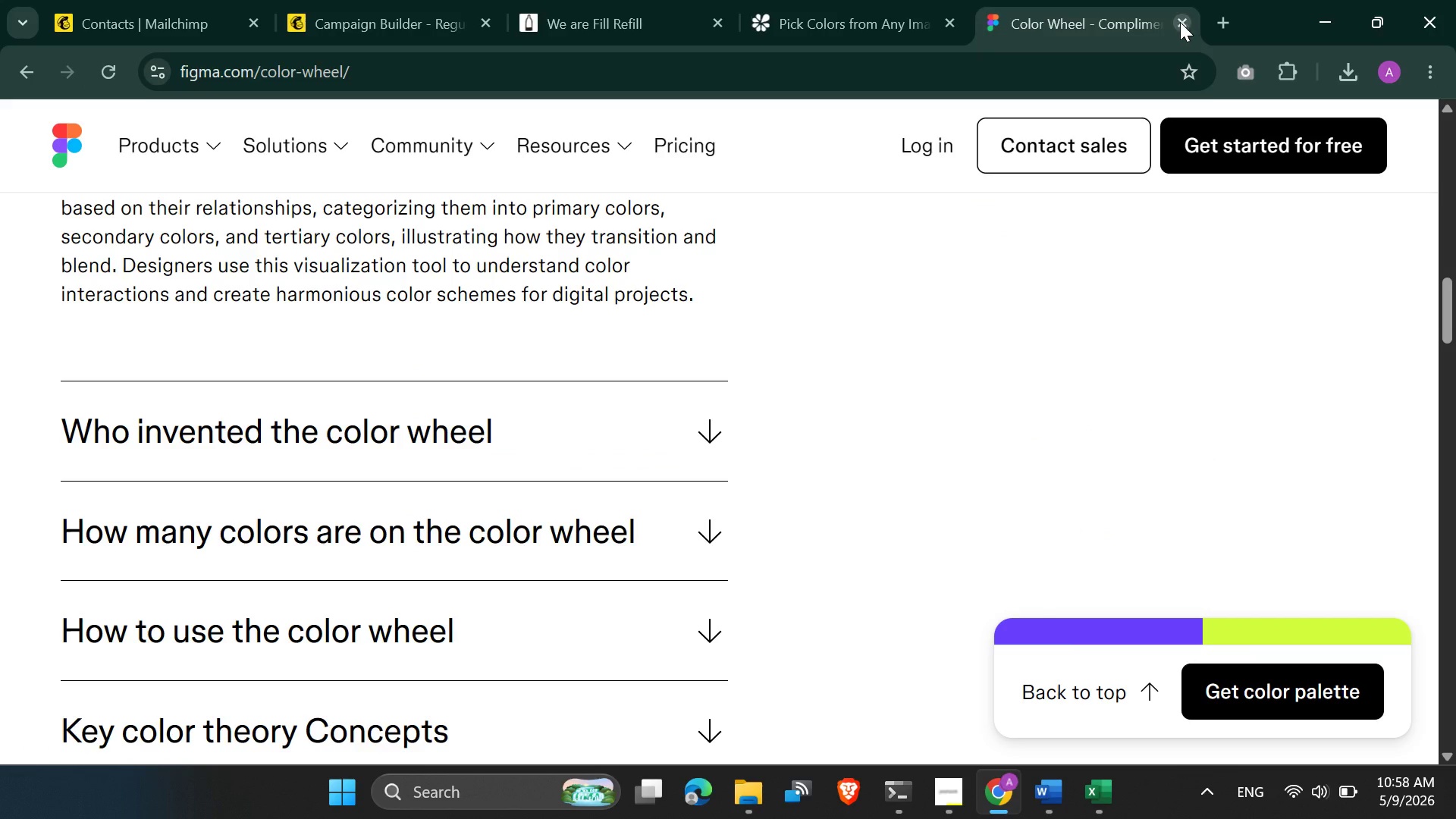 
left_click([1180, 22])
 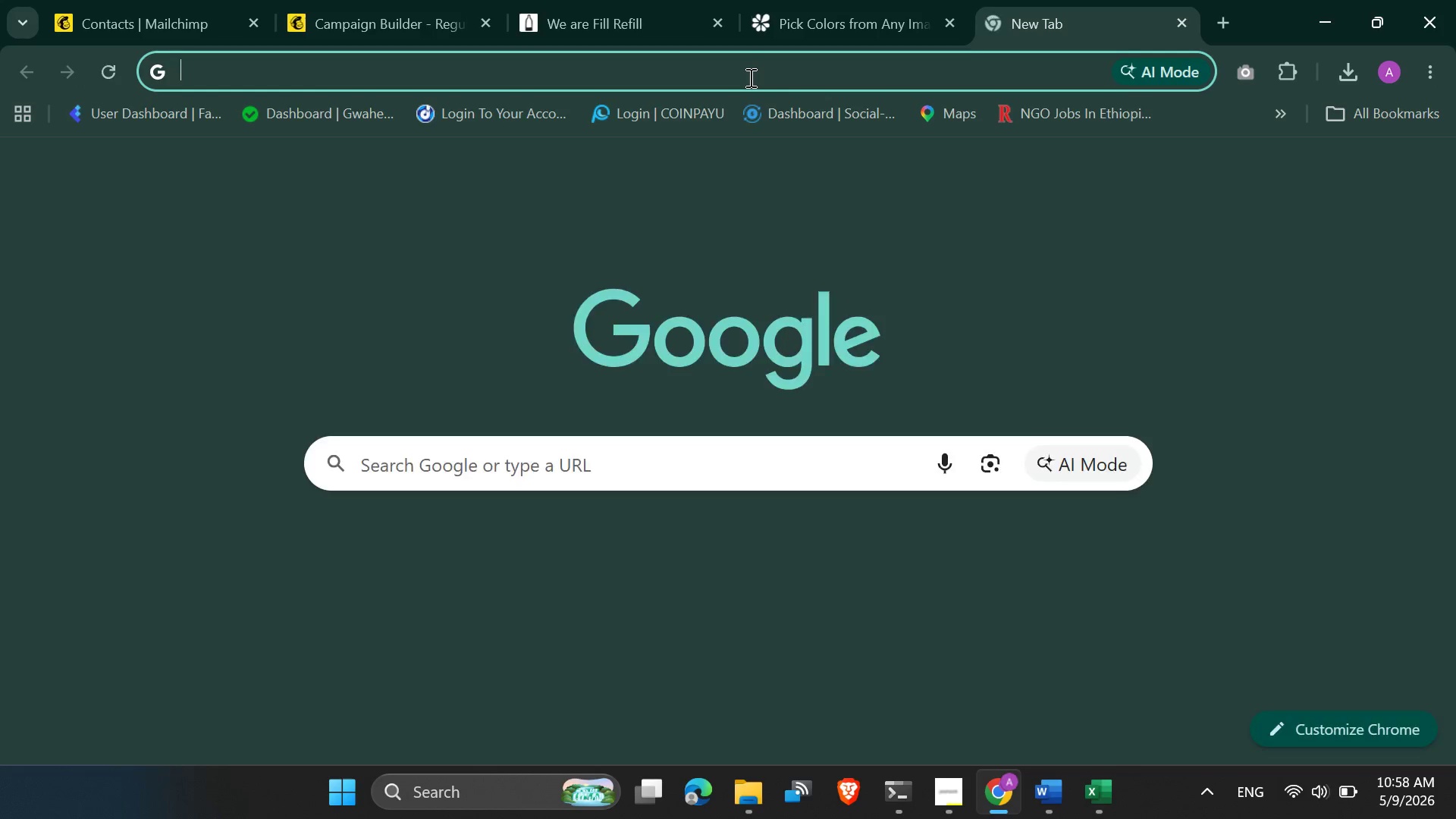 
type(light blue c)
 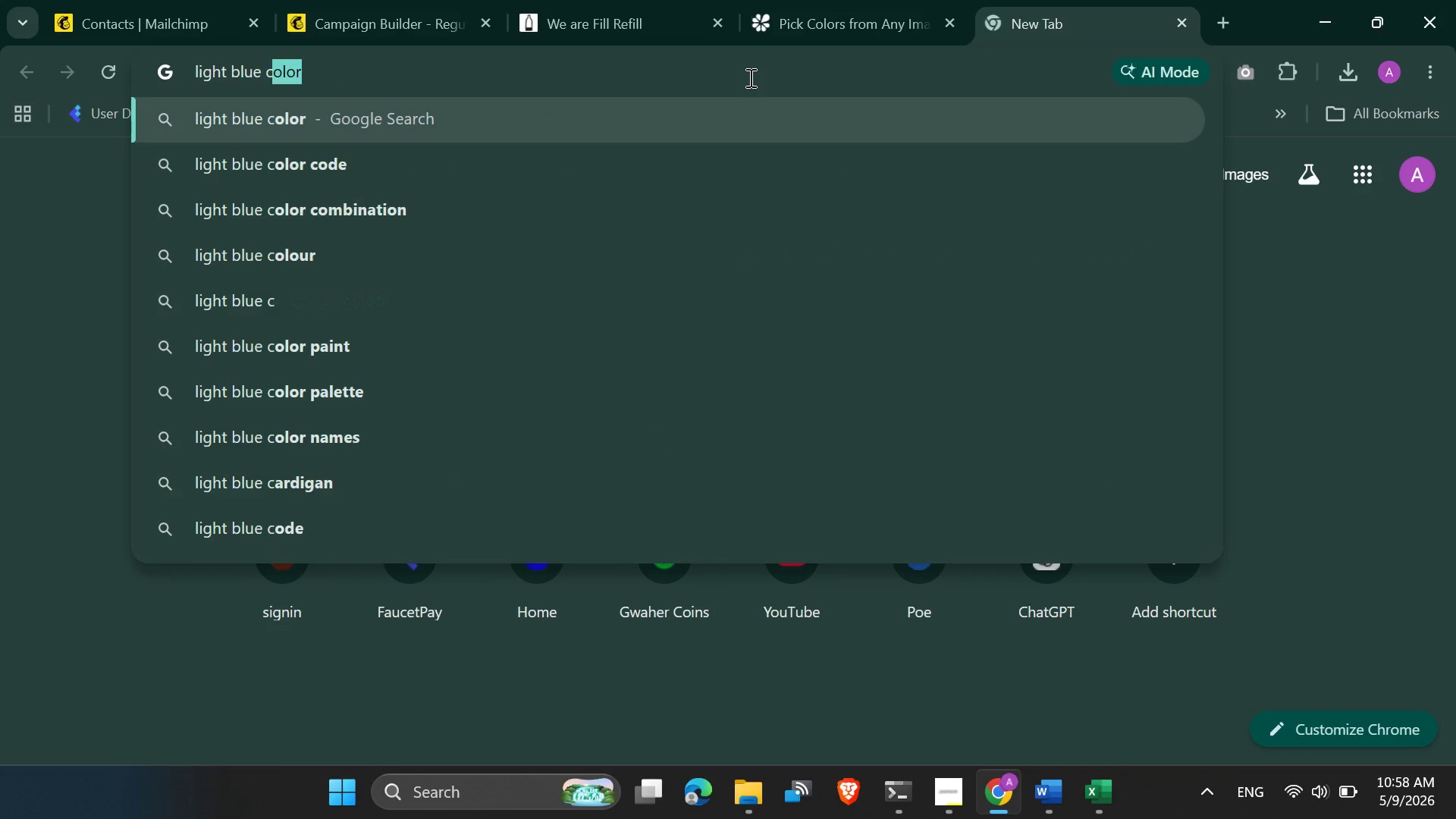 
key(ArrowRight)
 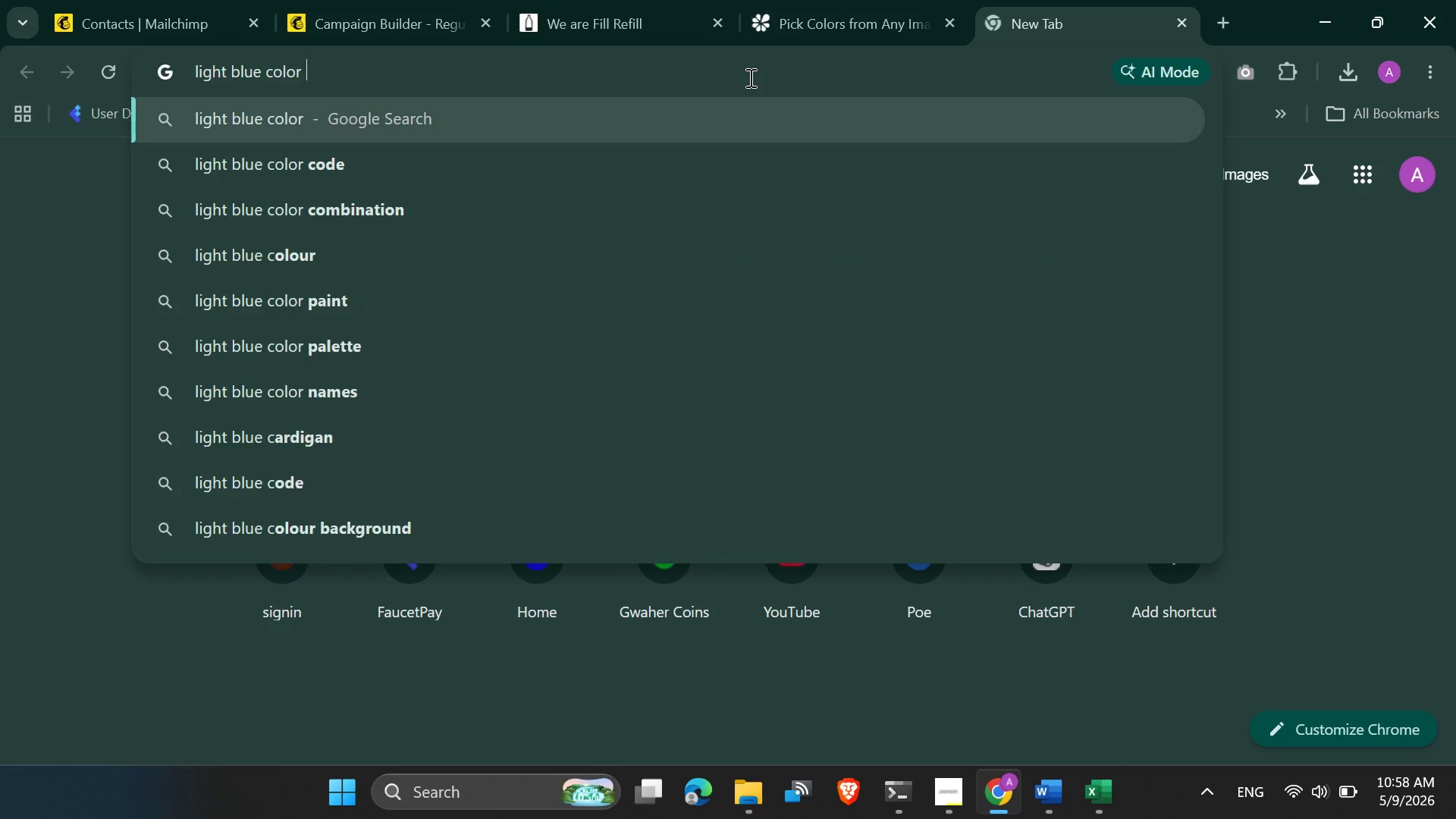 
key(Space)
 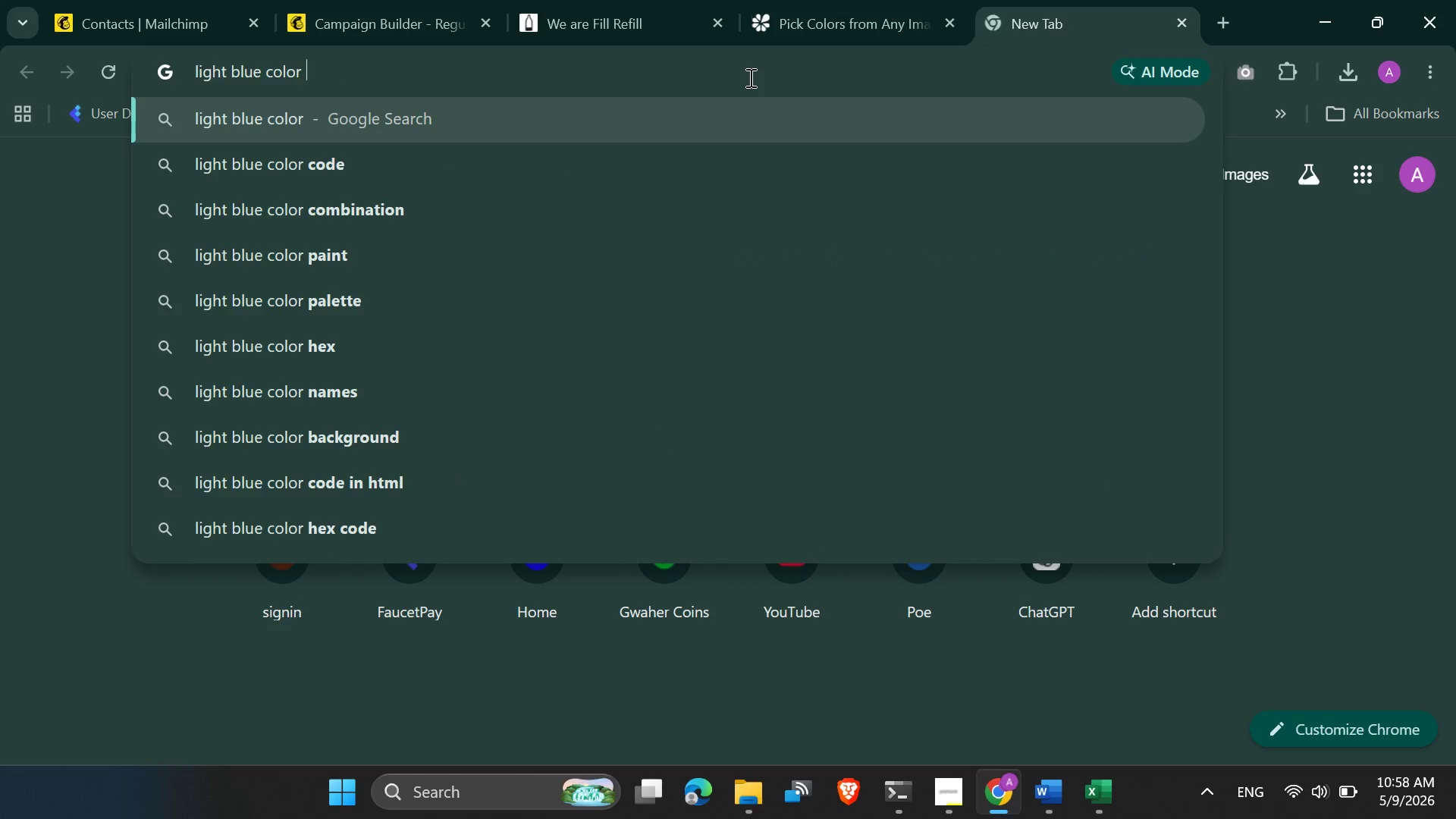 
key(ArrowDown)
 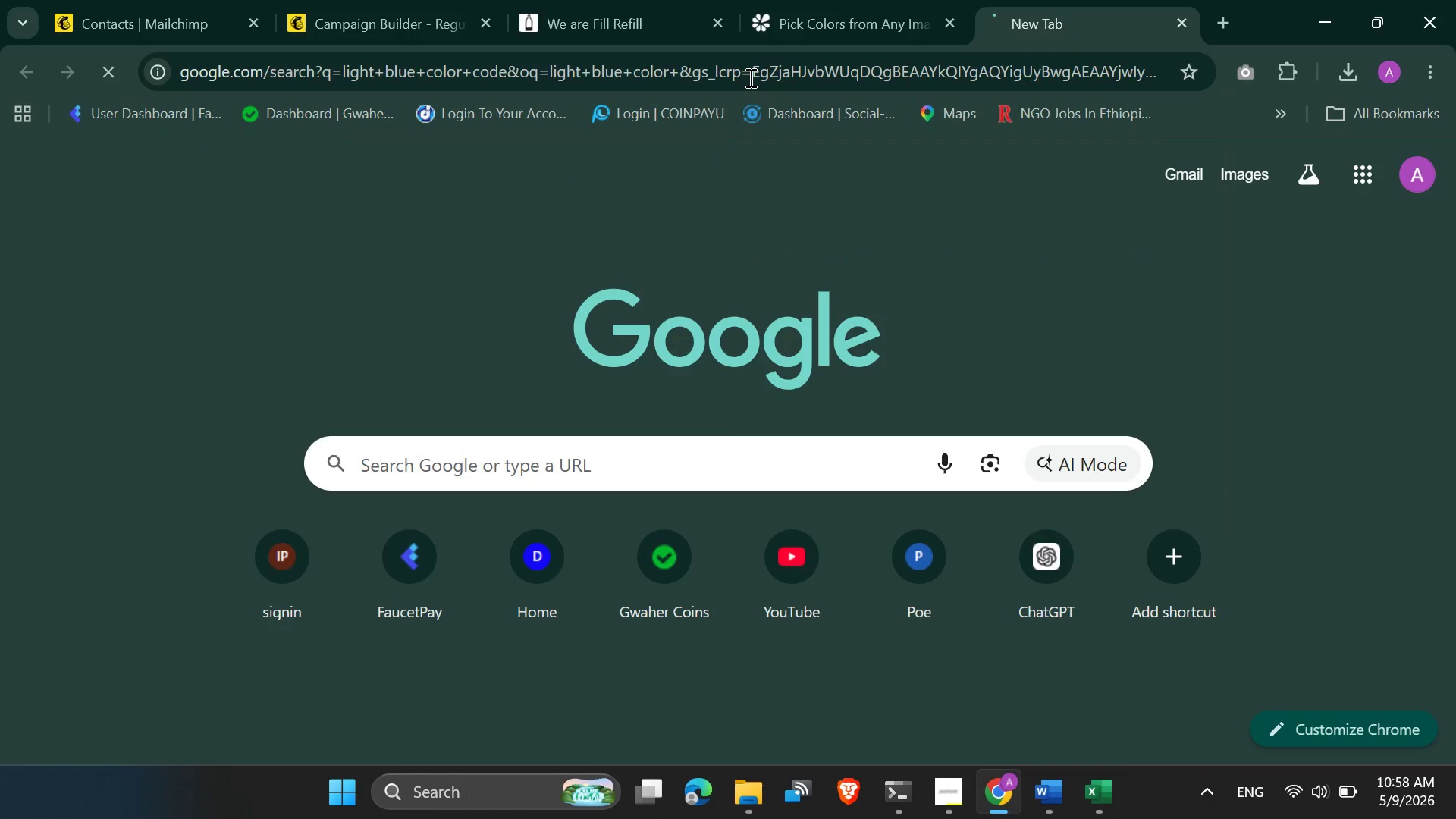 
key(Enter)
 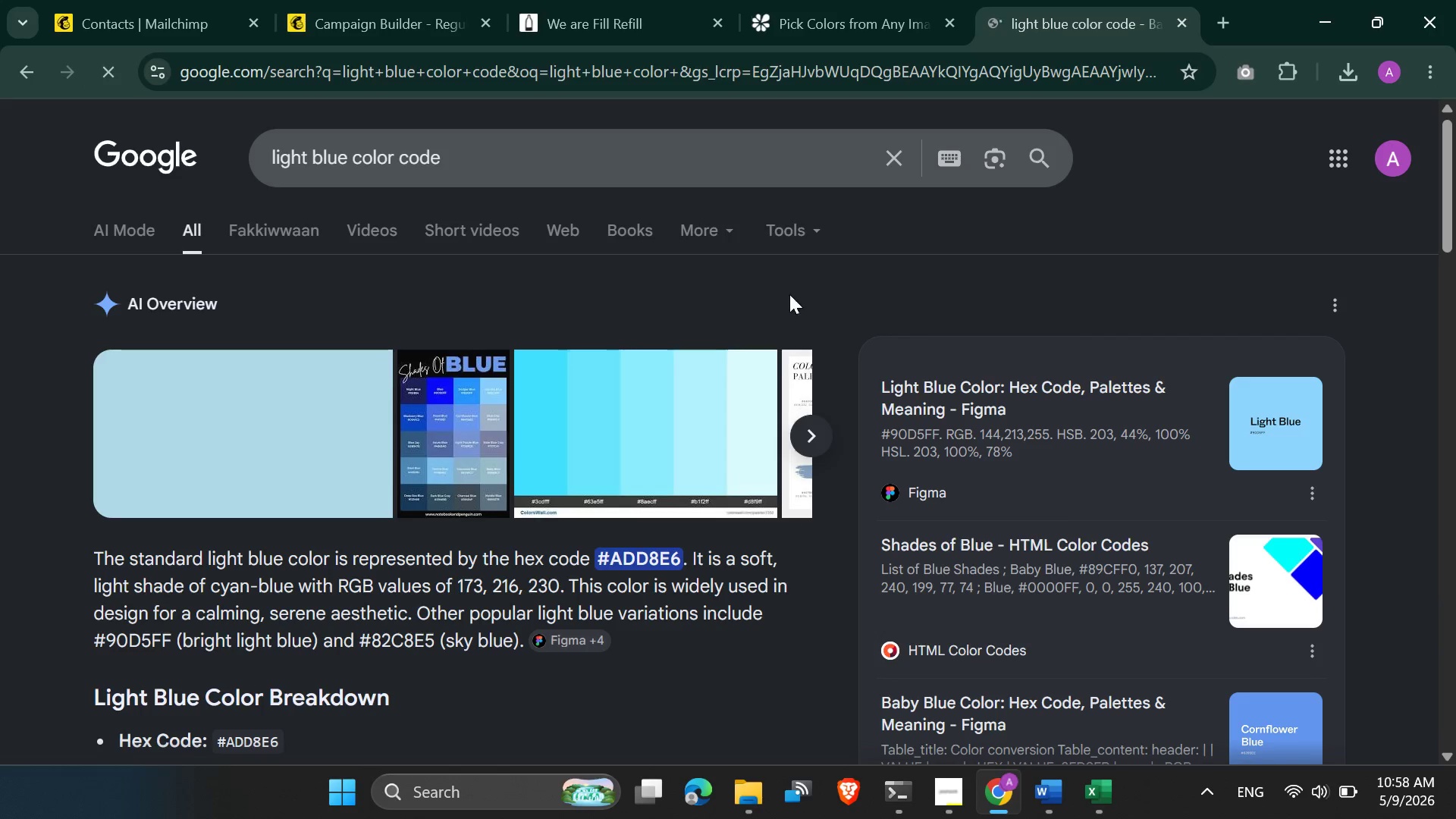 
scroll: coordinate [328, 555], scroll_direction: down, amount: 3.0
 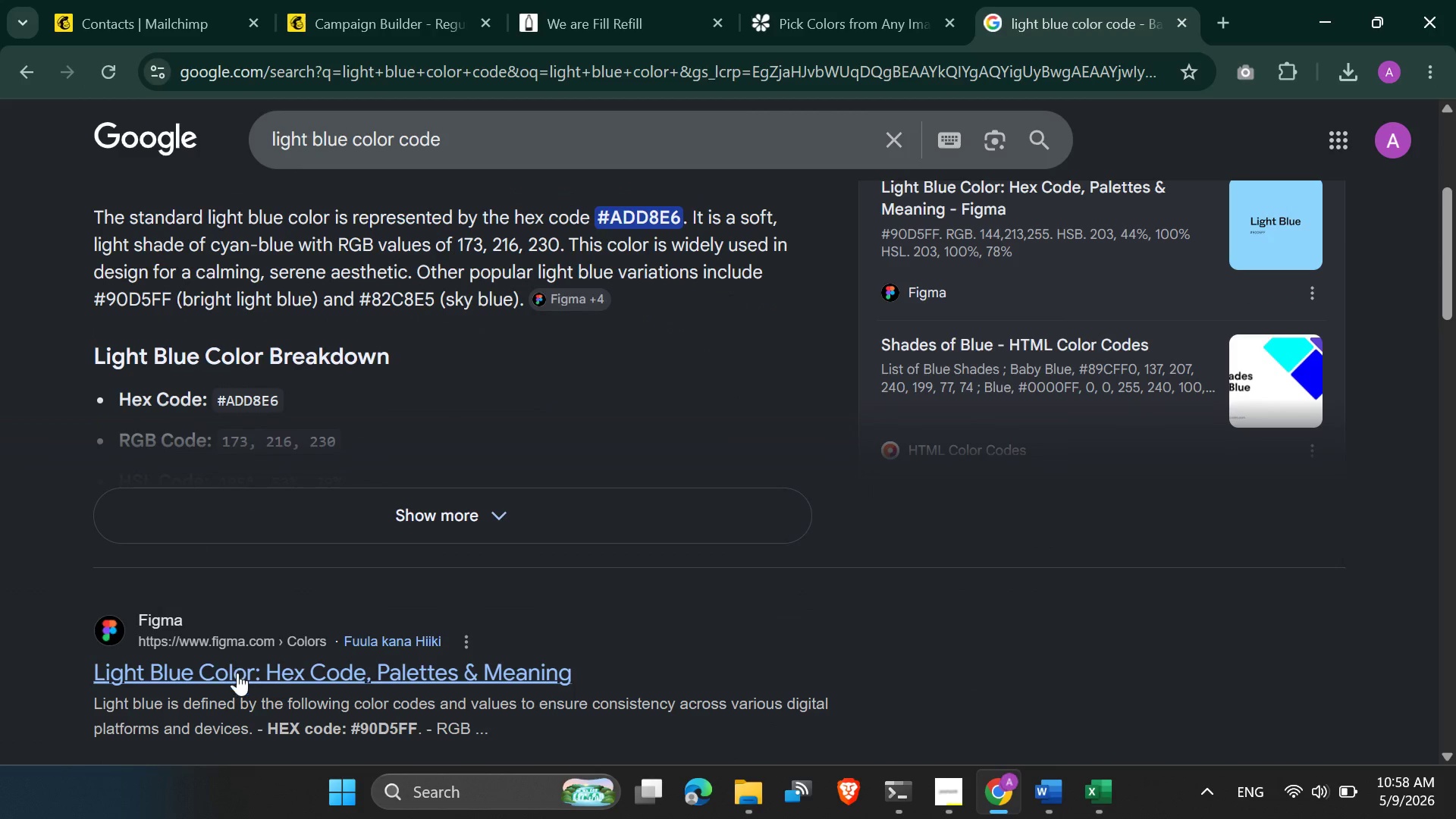 
left_click([236, 675])
 